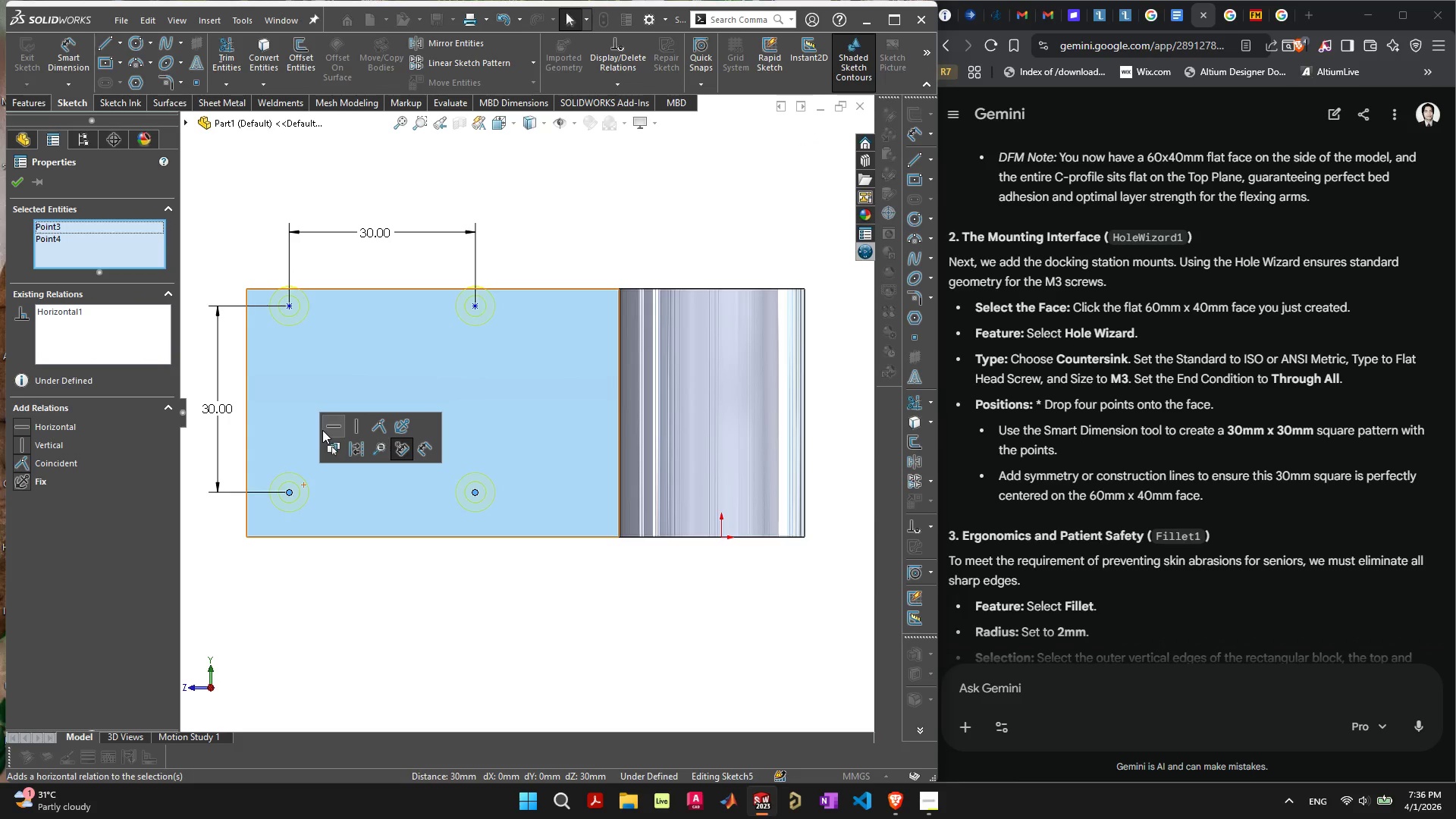 
left_click([330, 425])
 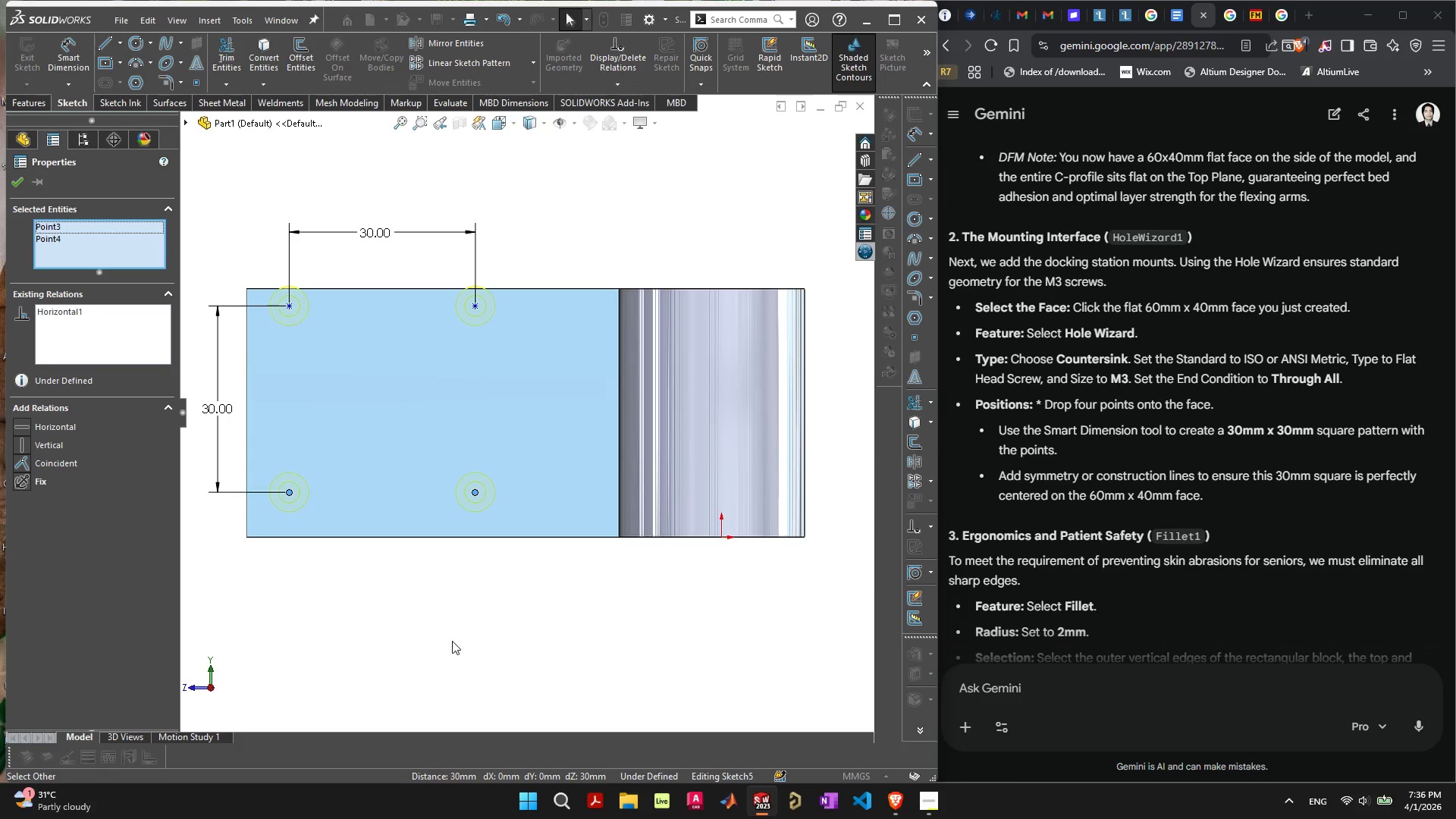 
left_click([453, 641])
 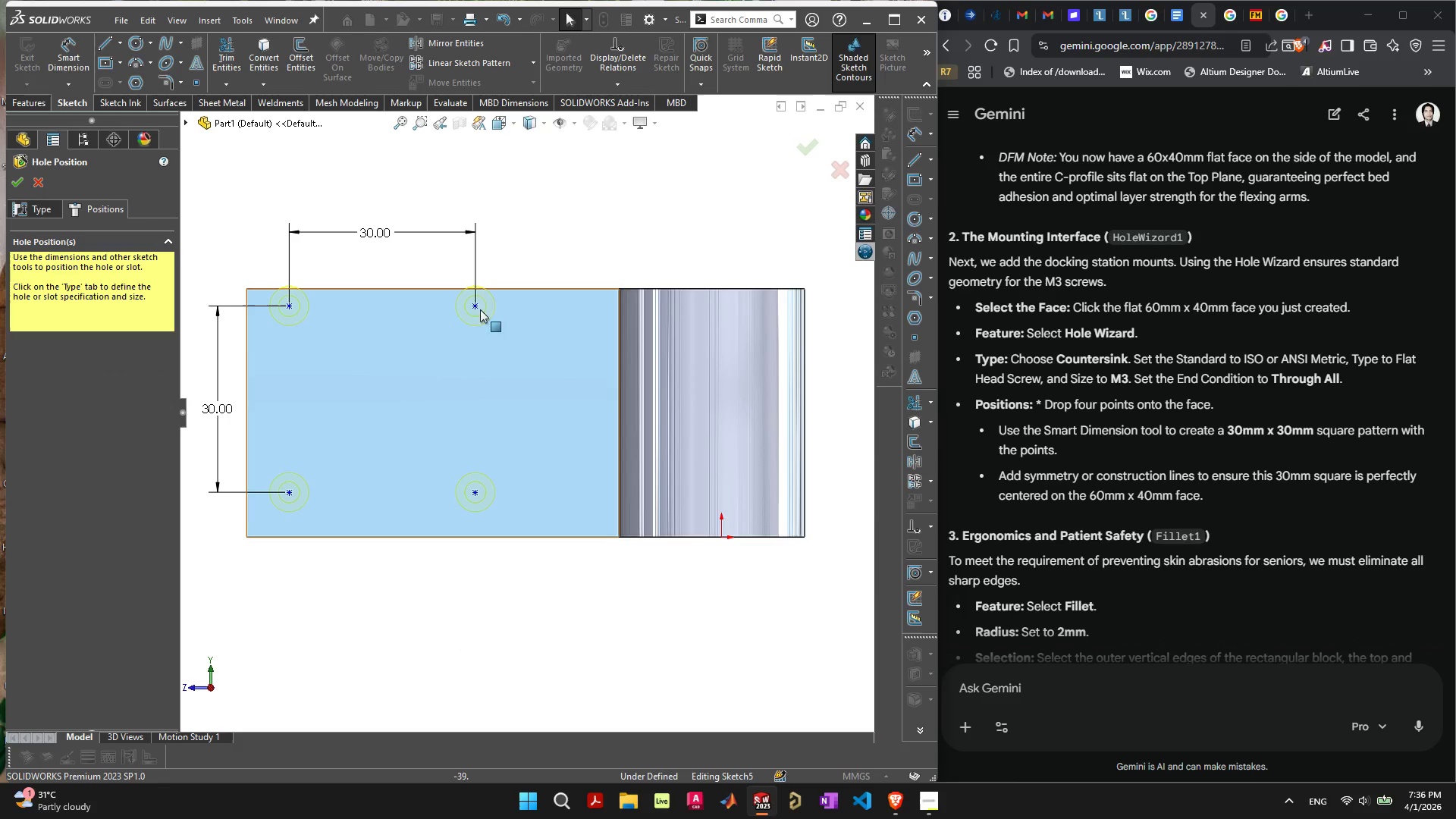 
left_click([475, 306])
 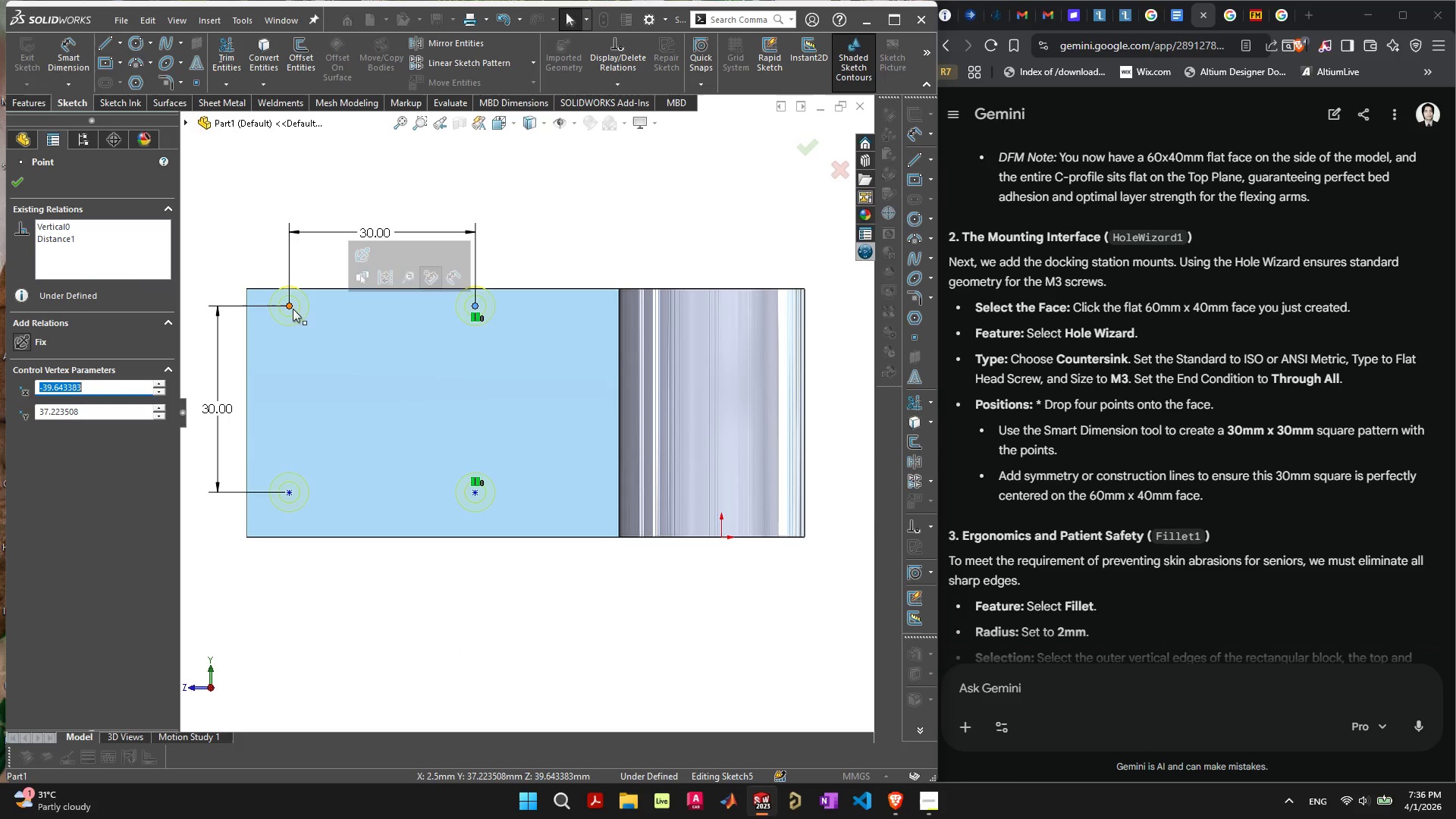 
hold_key(key=ShiftLeft, duration=0.5)
left_click([285, 307])
 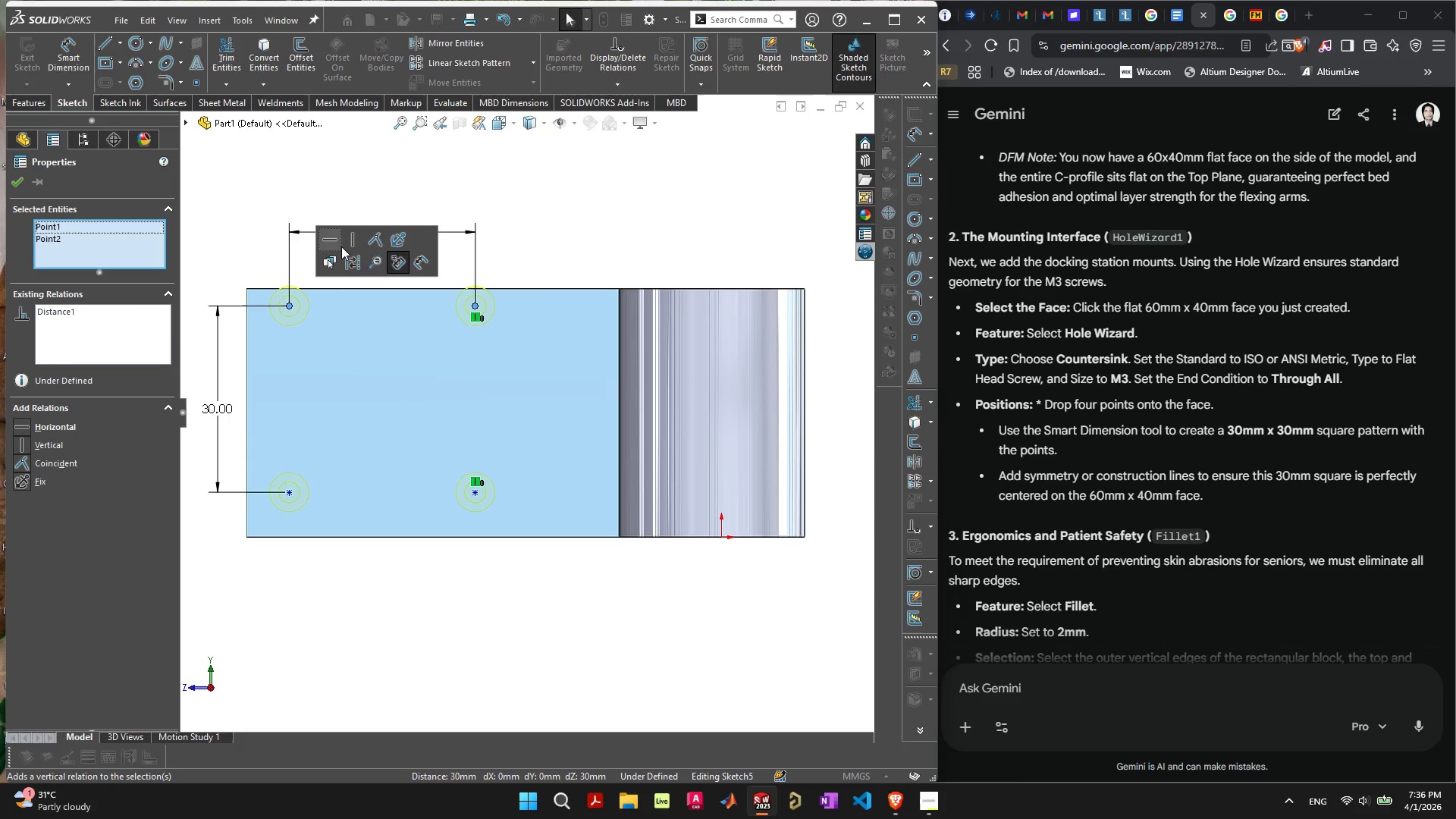 
left_click([335, 238])
 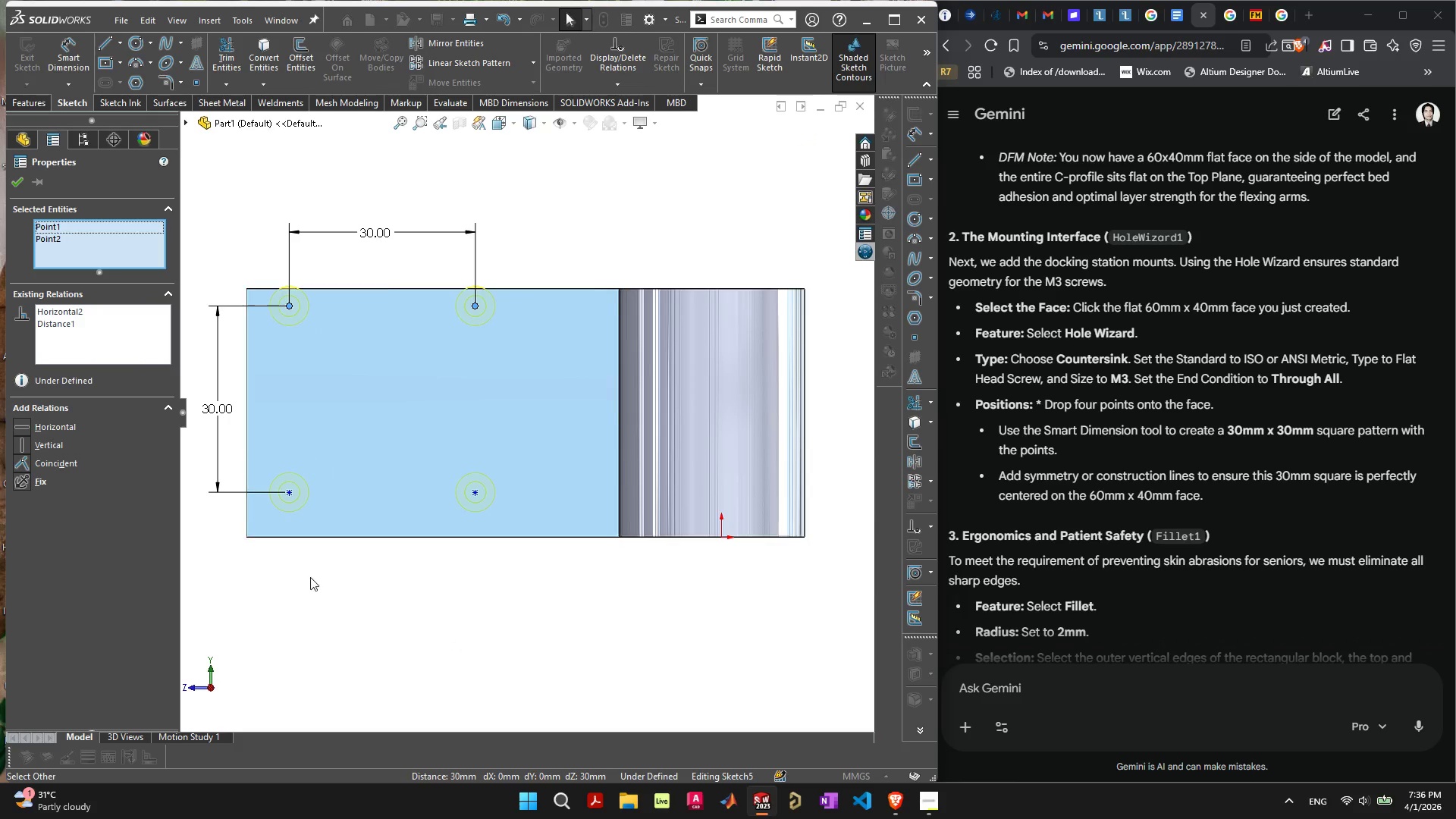 
left_click([307, 582])
 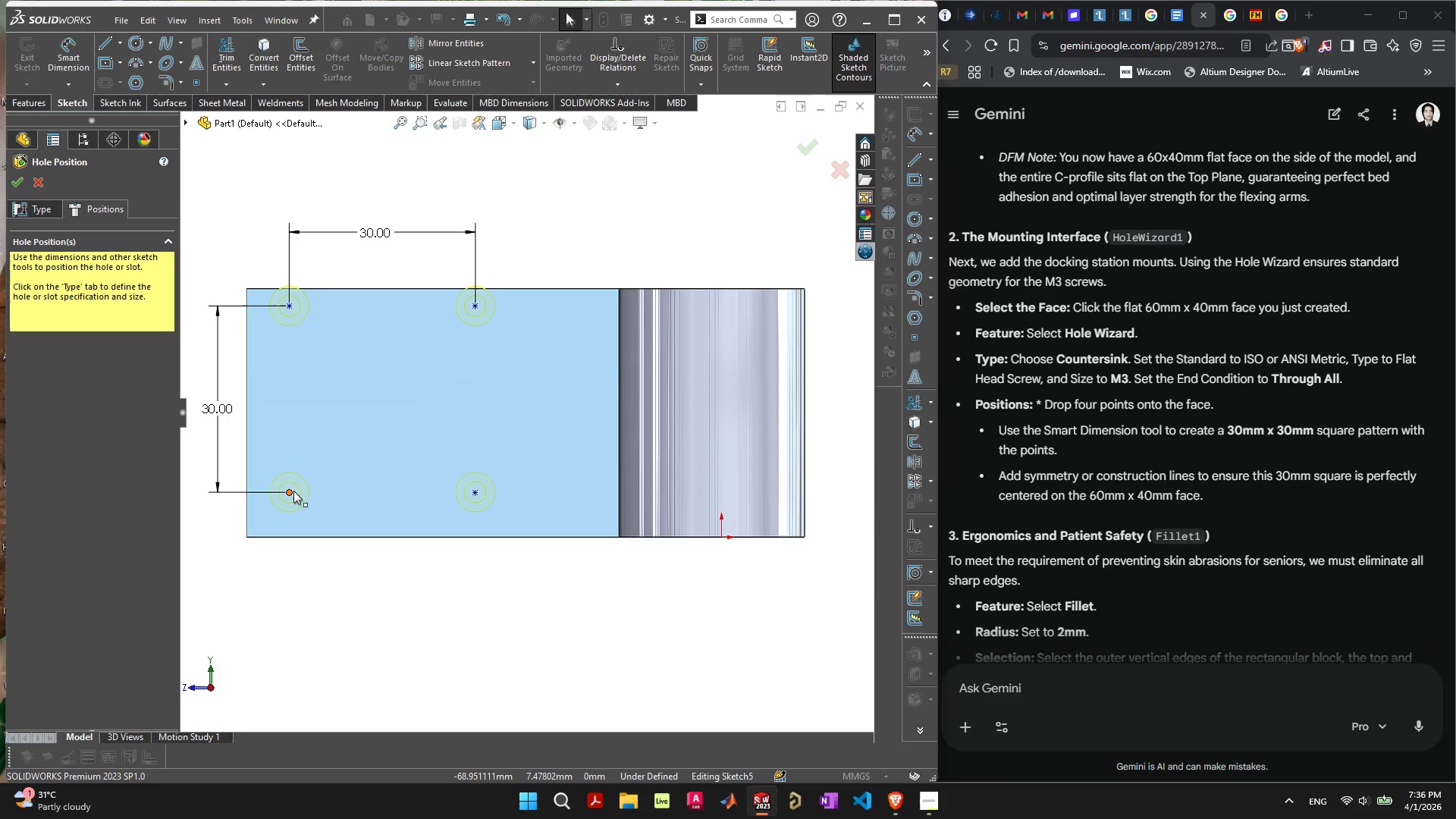 
left_click([290, 491])
 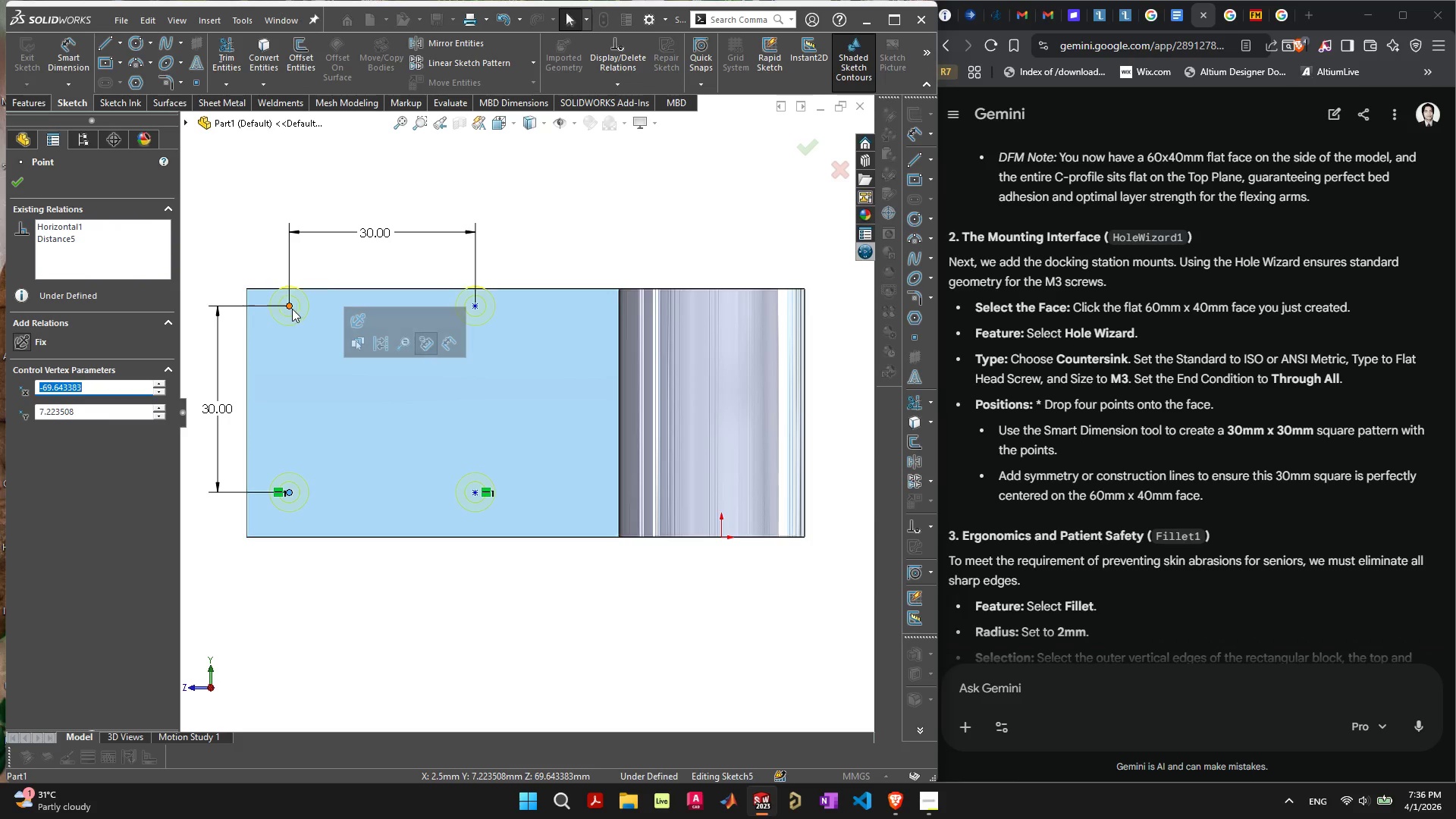 
key(Shift+ShiftLeft)
 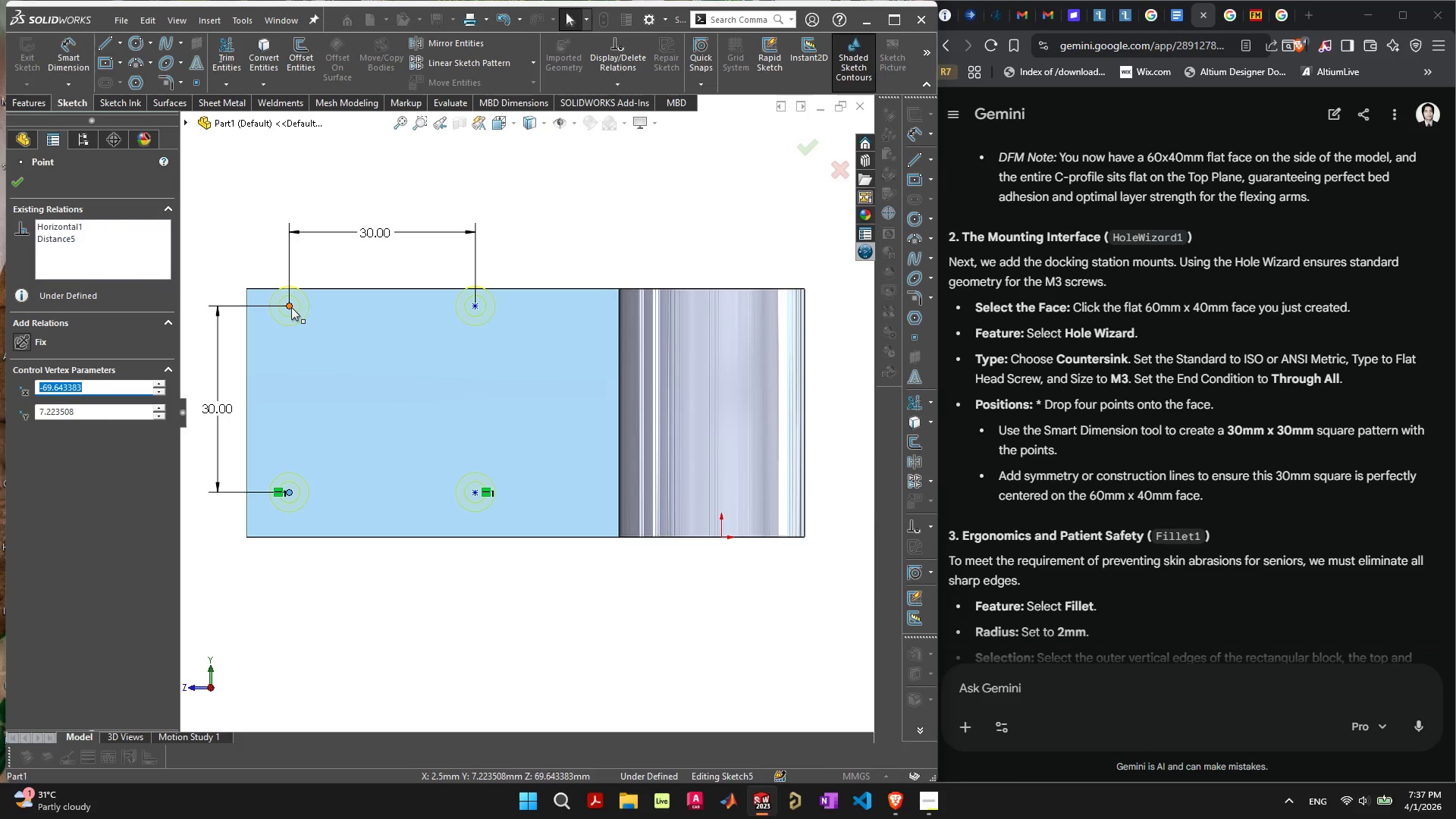 
left_click([291, 307])
 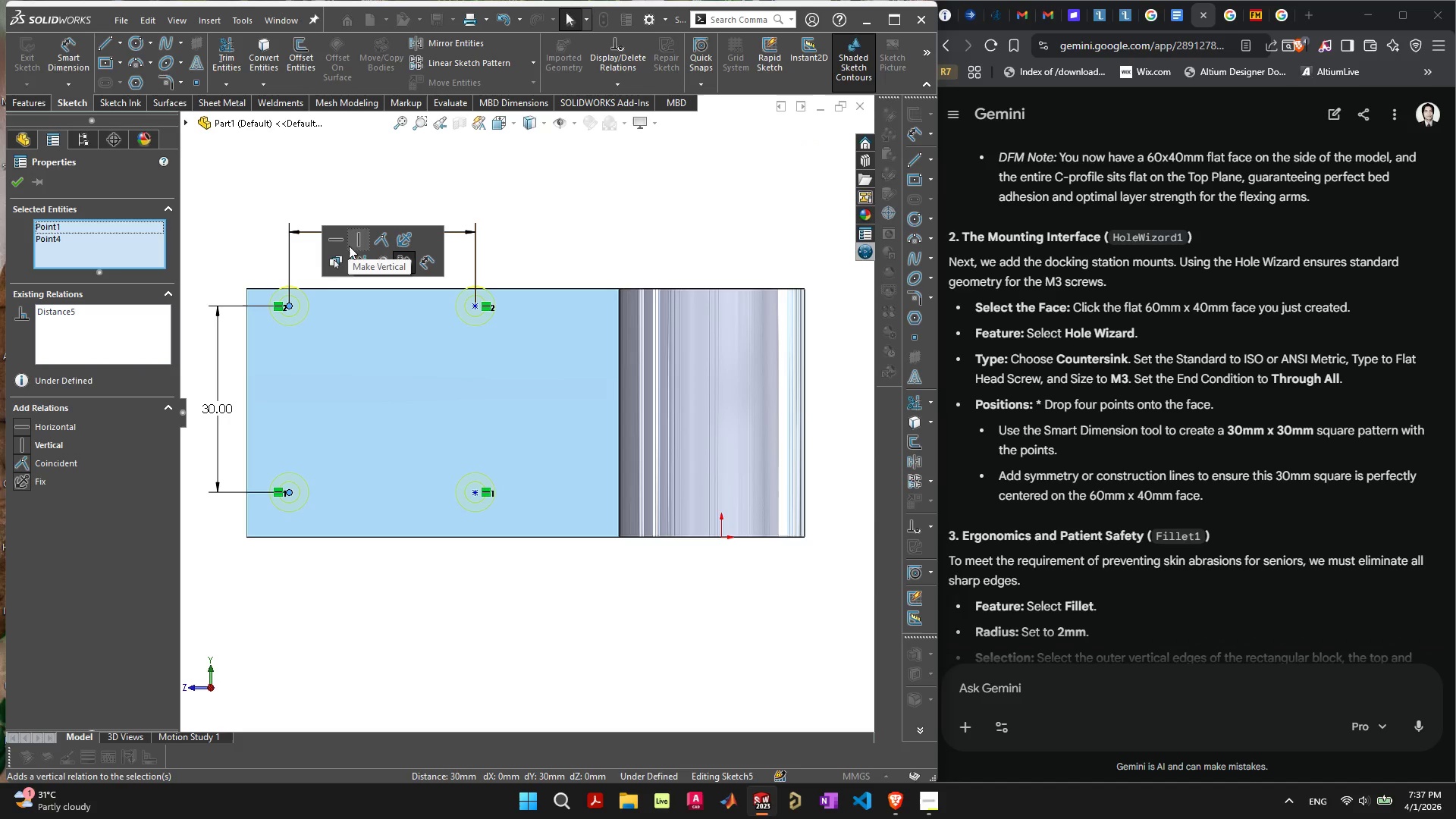 
left_click([356, 240])
 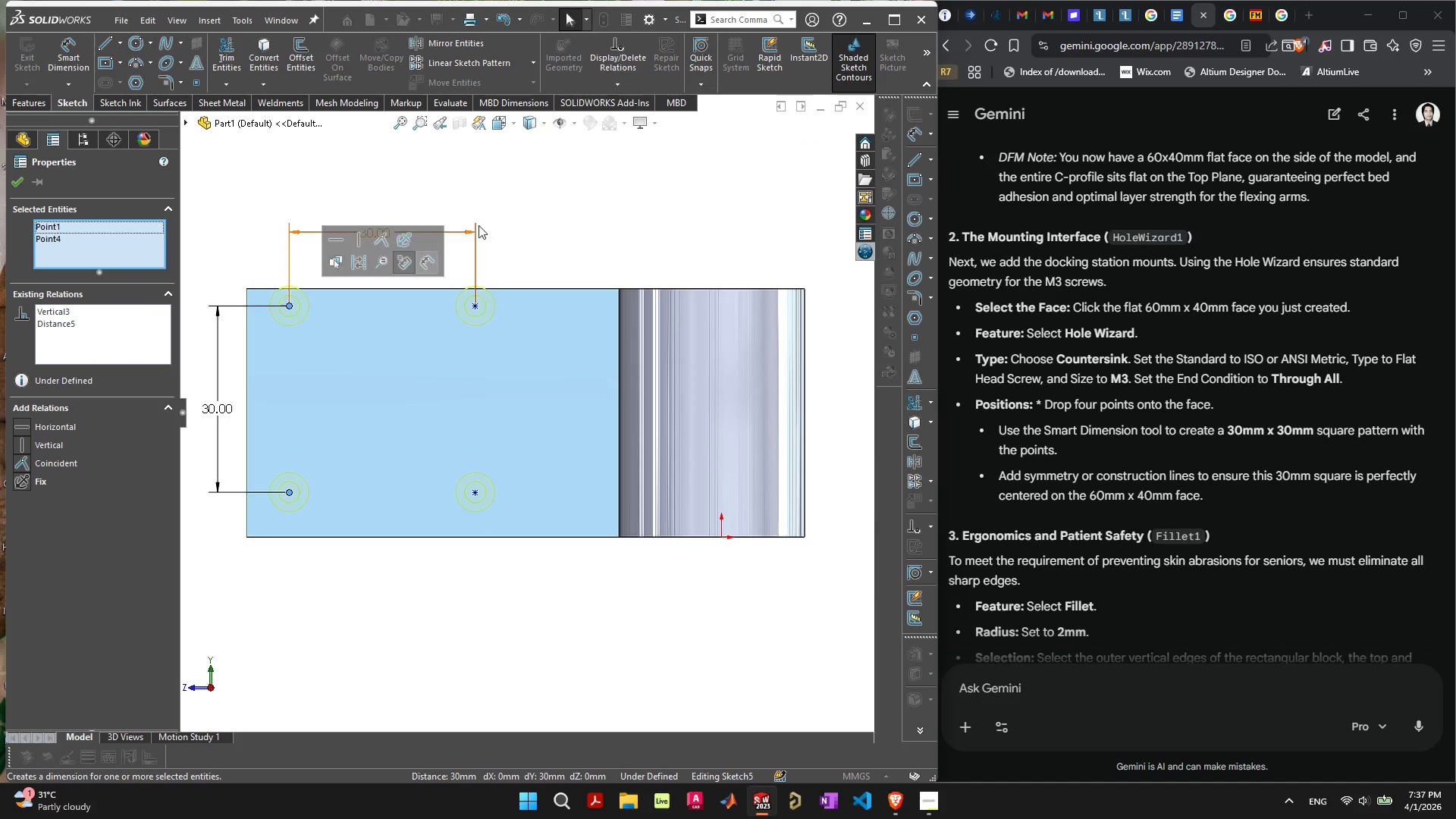 
left_click([485, 216])
 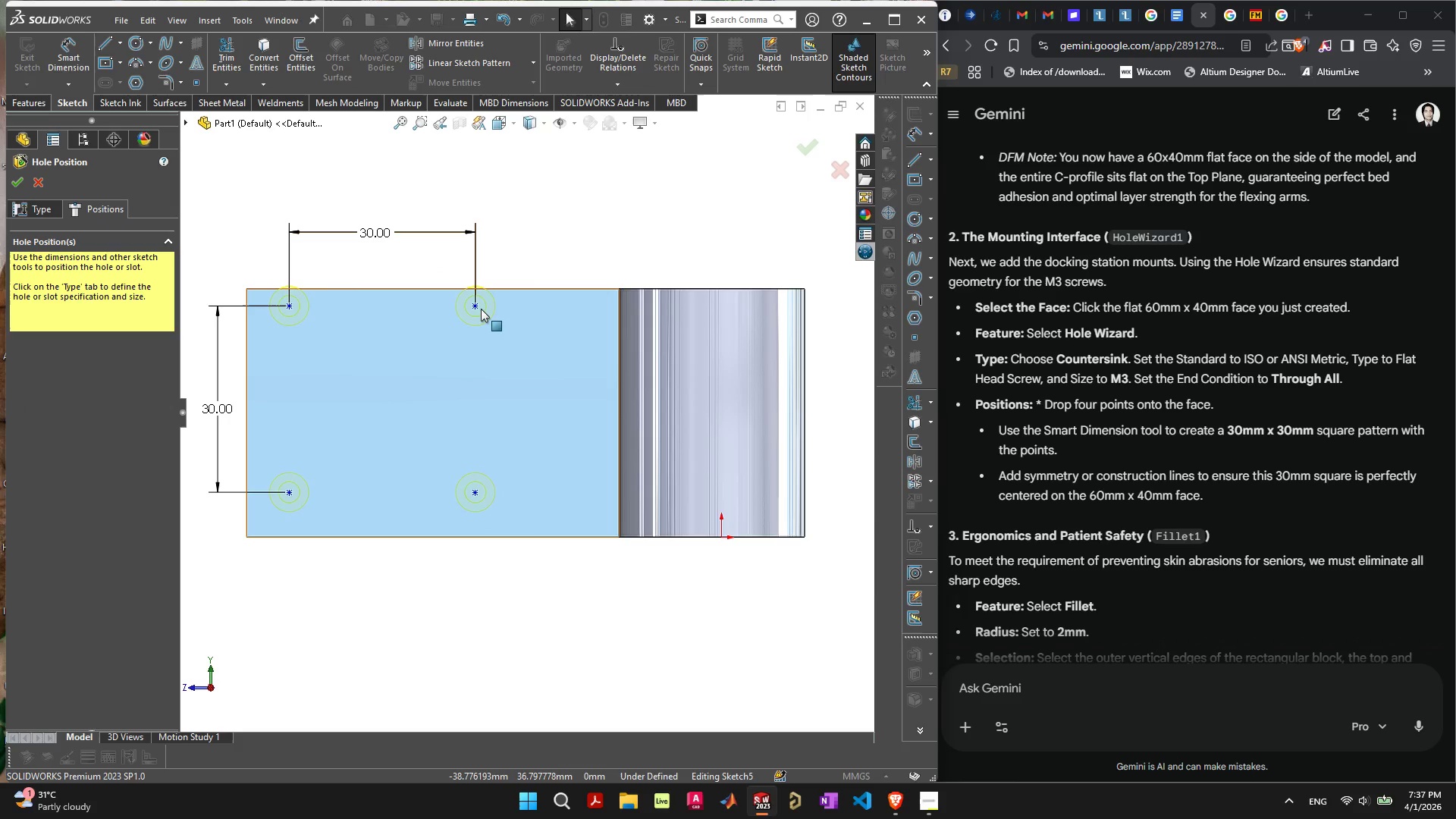 
left_click_drag(start_coordinate=[482, 309], to_coordinate=[502, 315])
 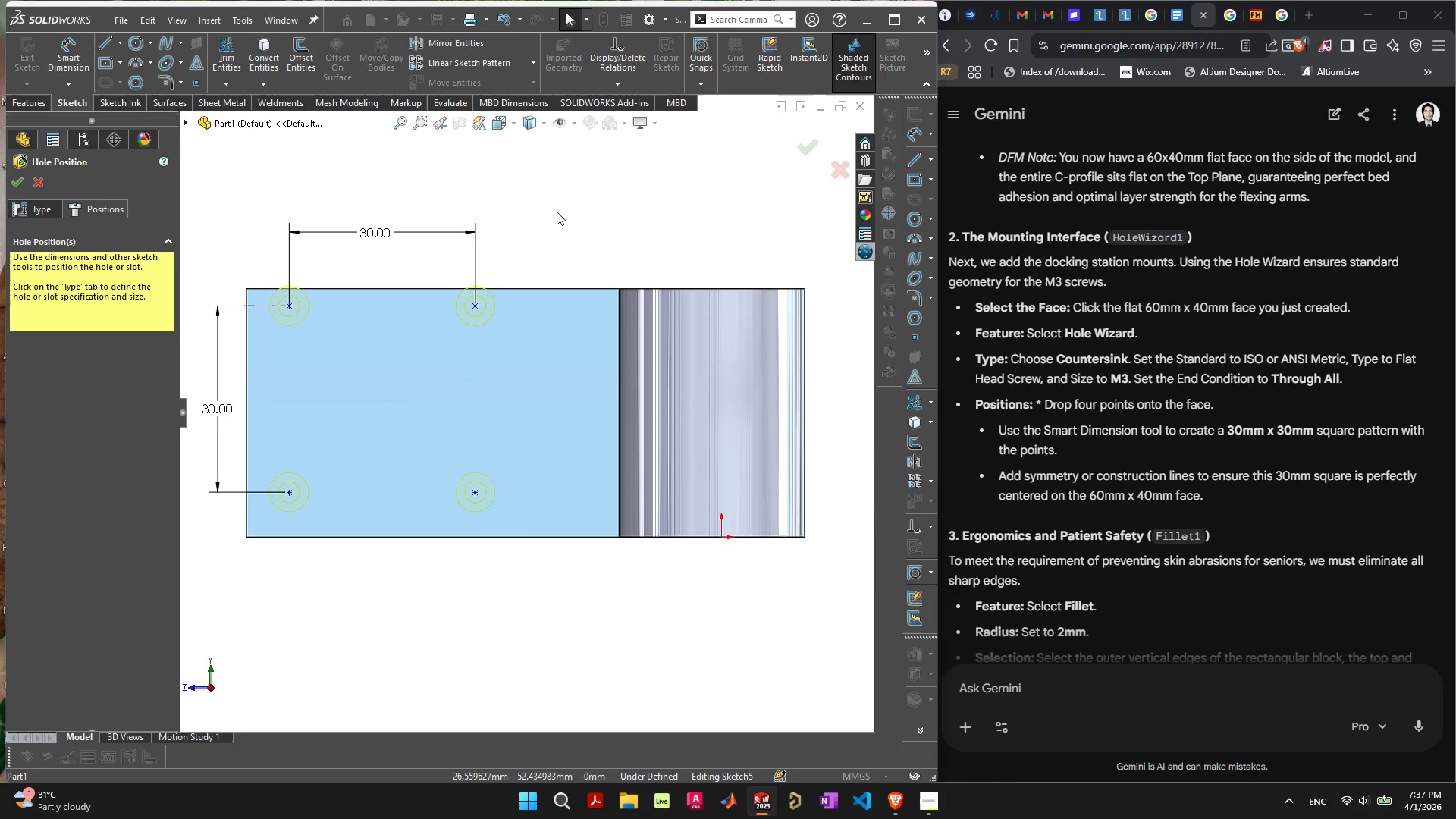 
left_click([557, 211])
 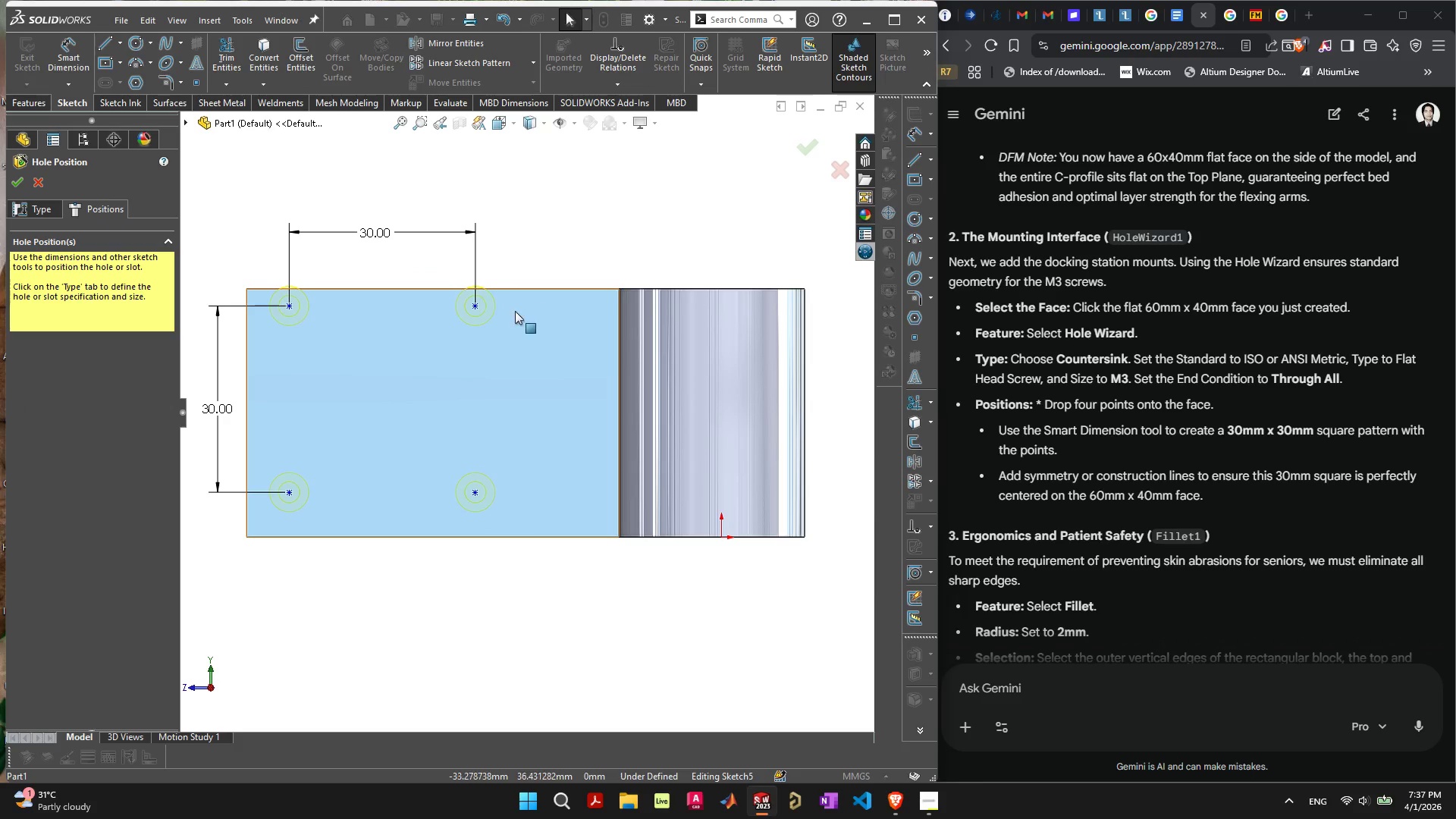 
mouse_move([485, 312])
 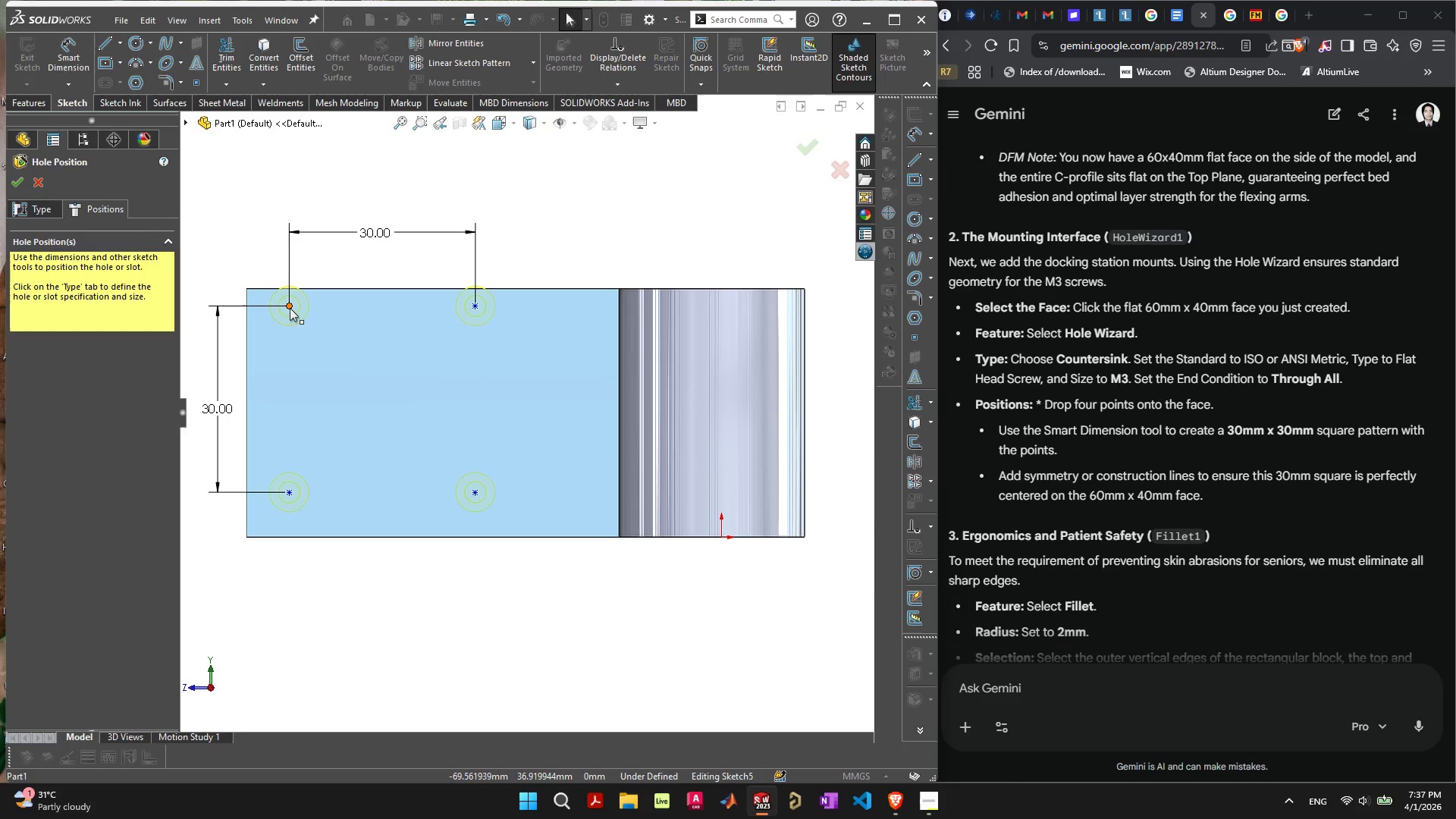 
left_click_drag(start_coordinate=[290, 308], to_coordinate=[315, 325])
 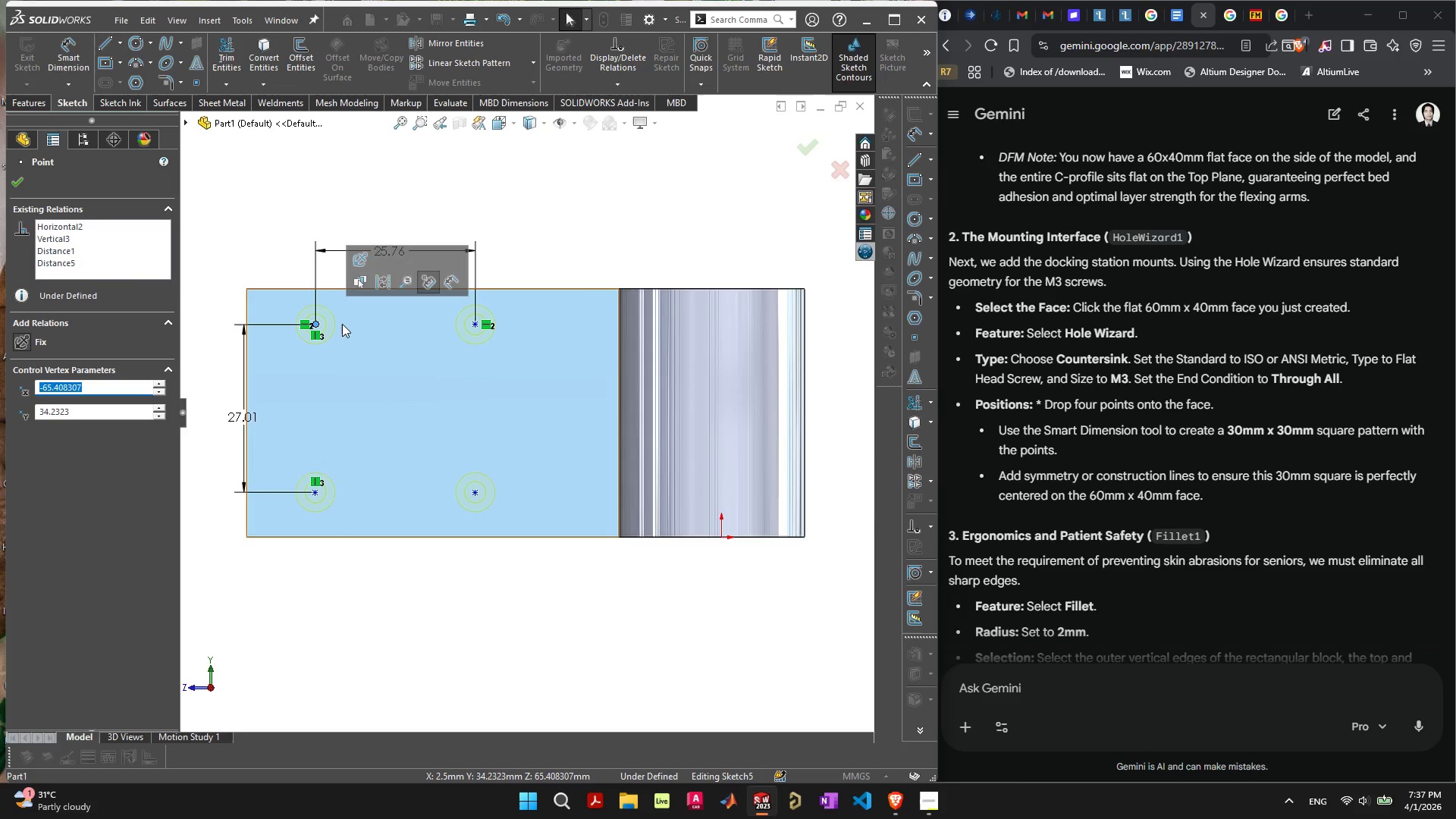 
key(Control+Z)
 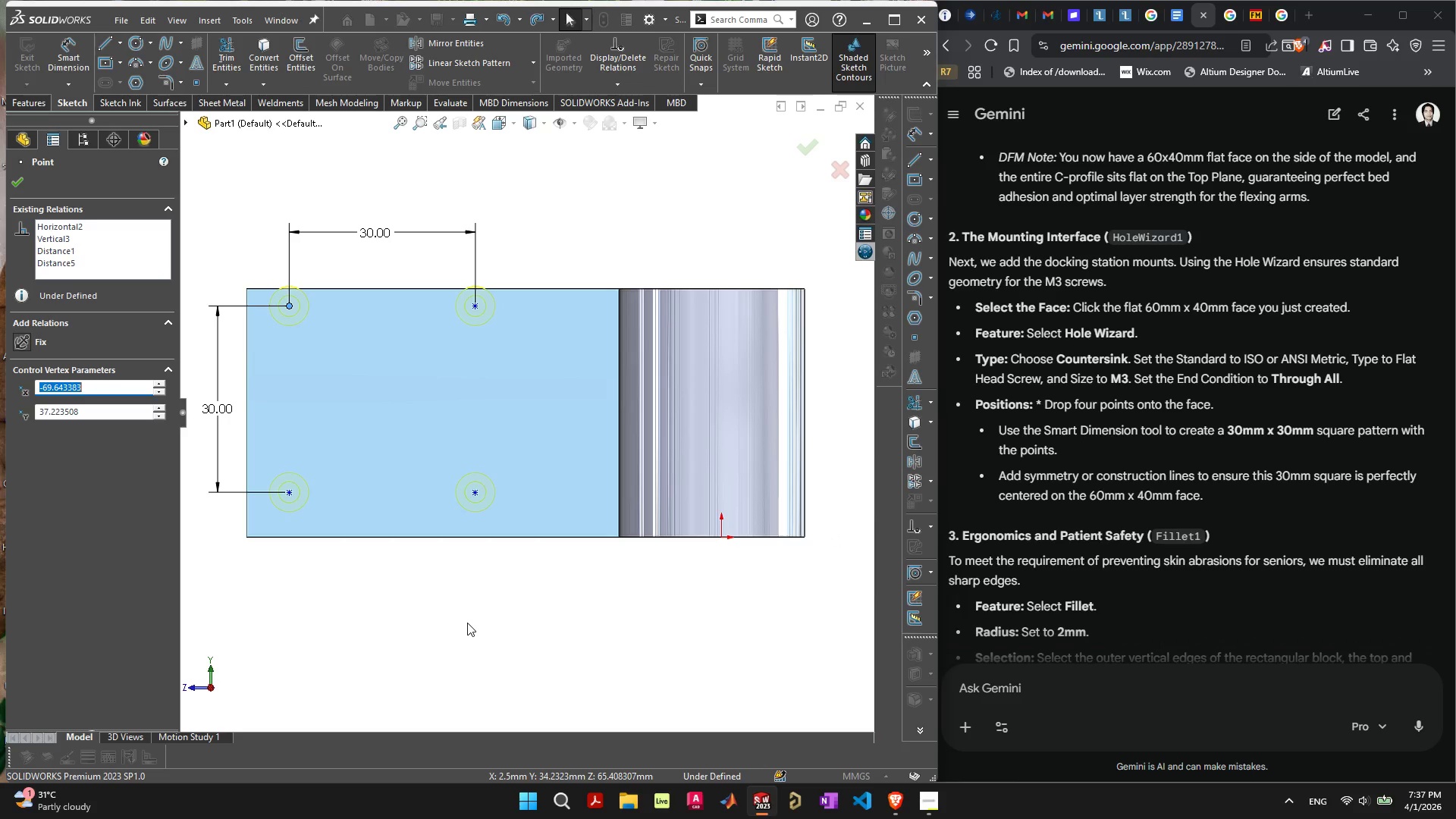 
wait(27.06)
 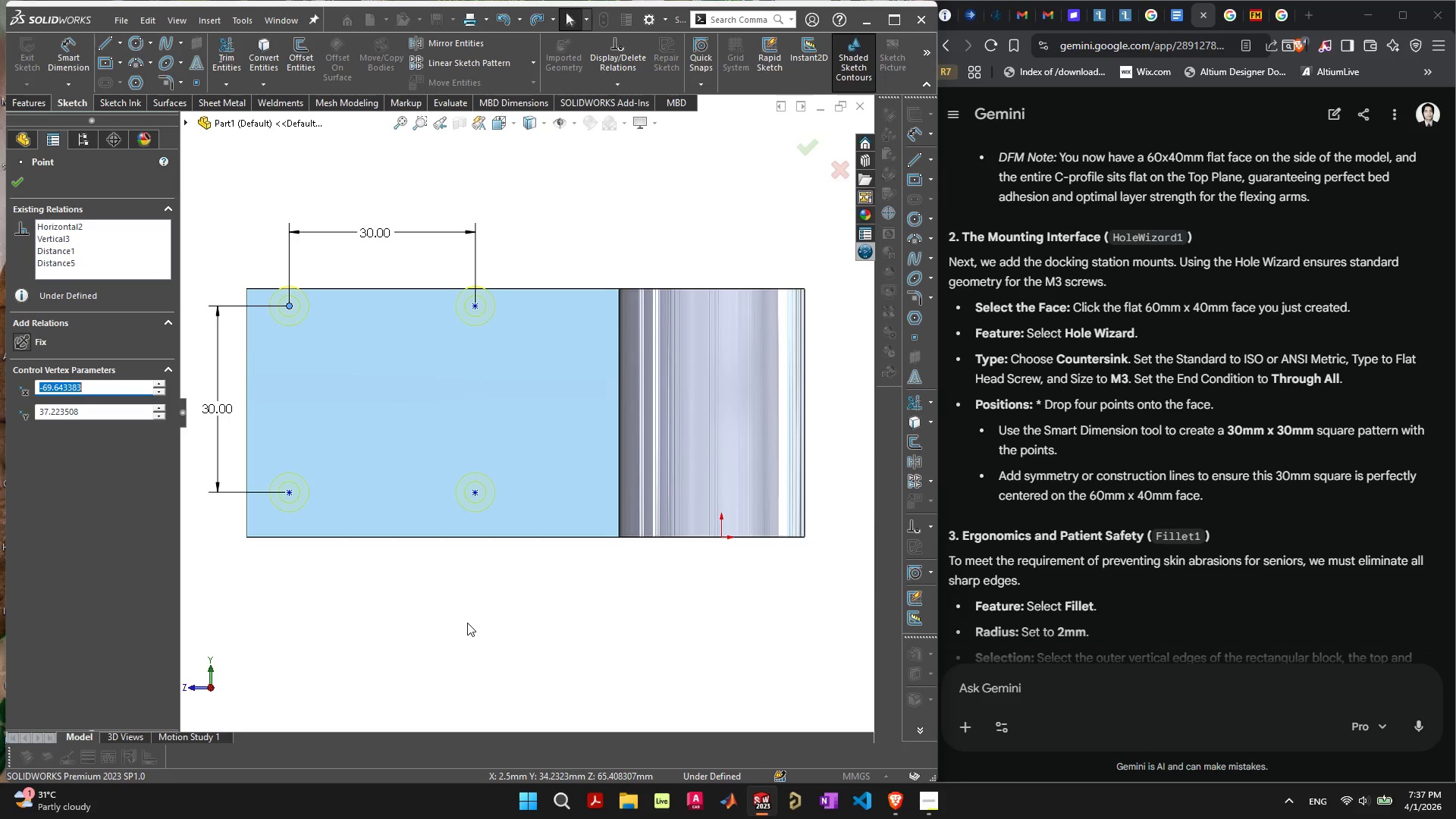 
left_click([438, 659])
 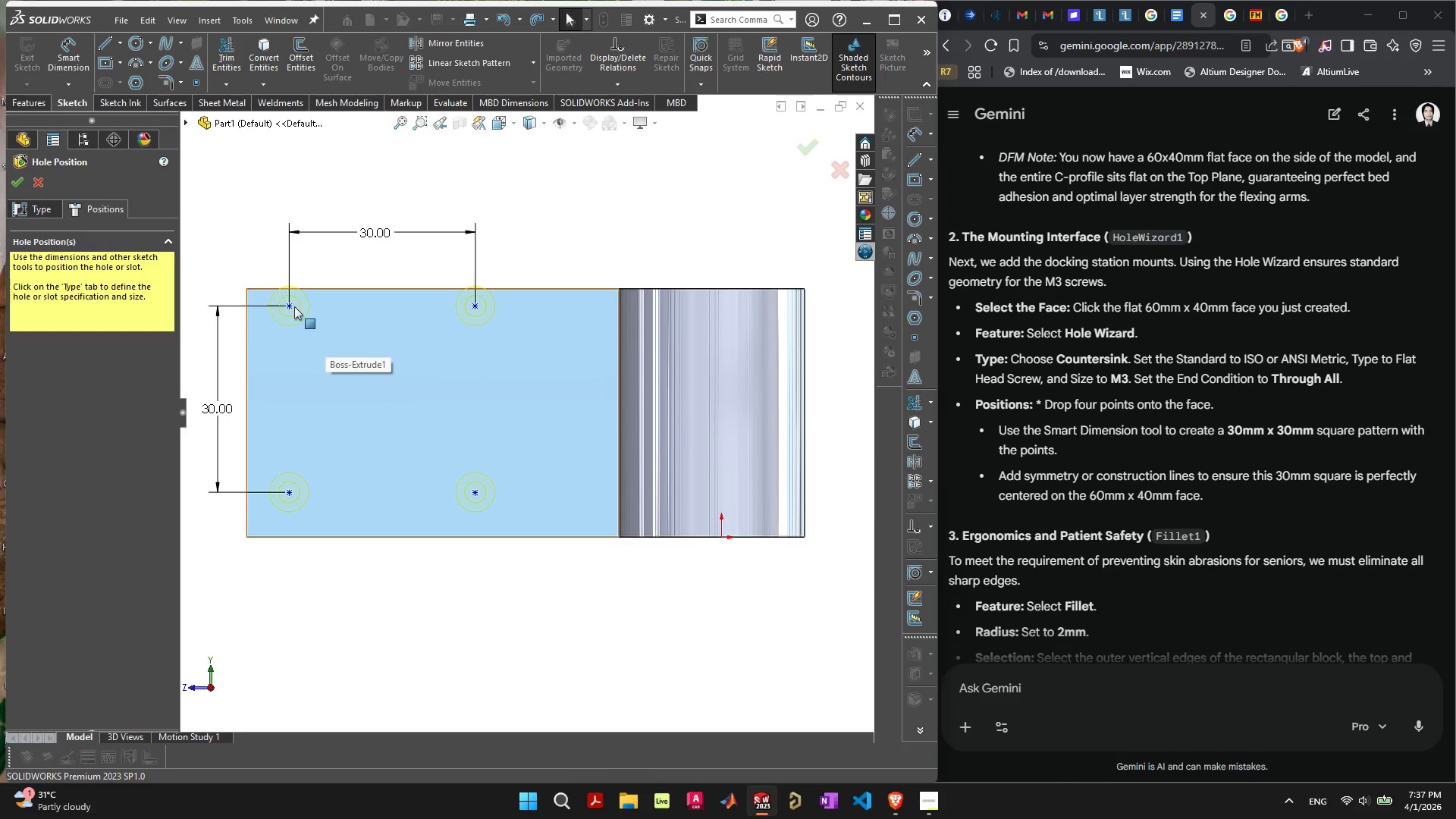 
left_click([288, 303])
 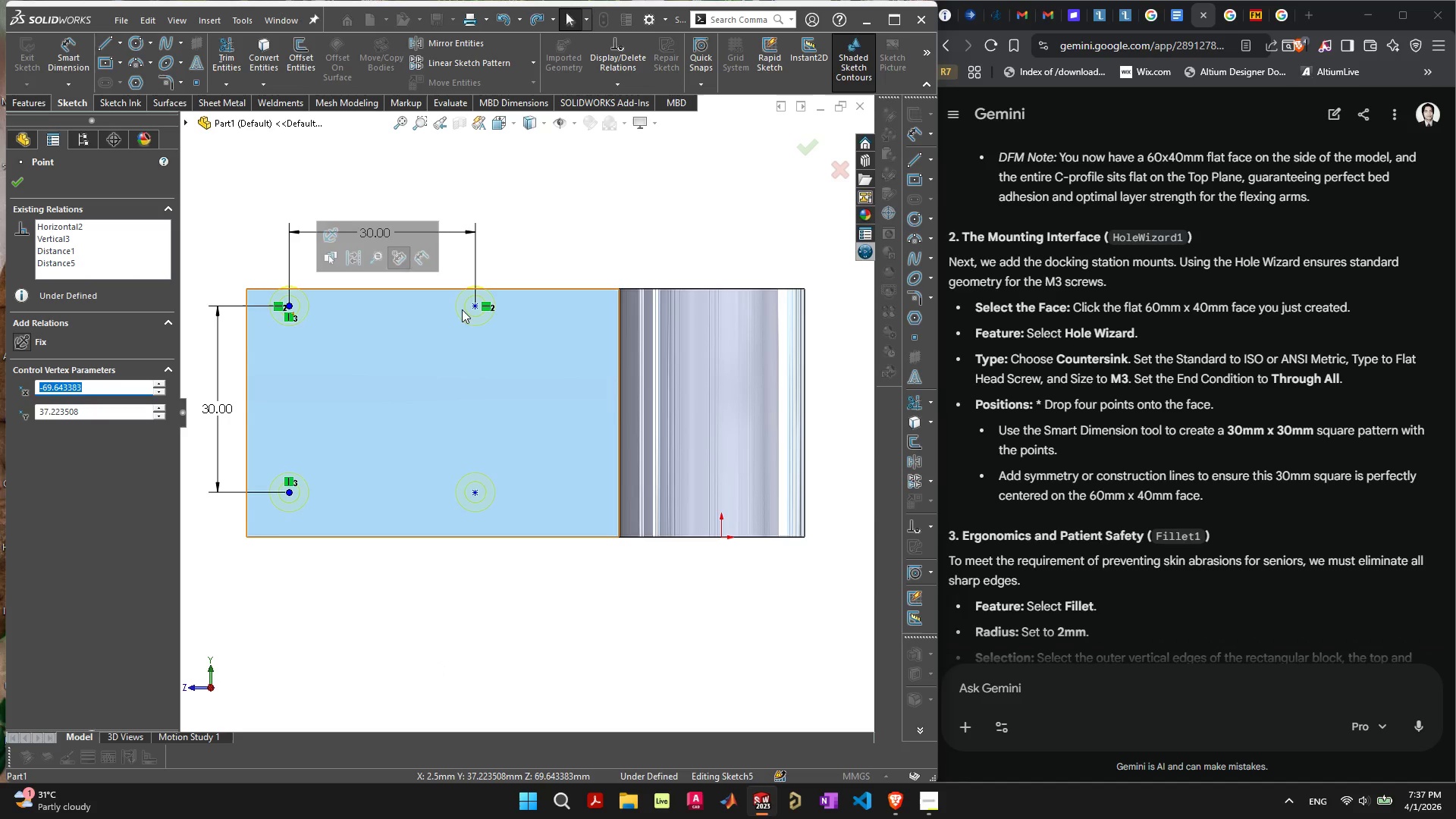 
hold_key(key=ControlLeft, duration=1.5)
left_click([476, 306])
 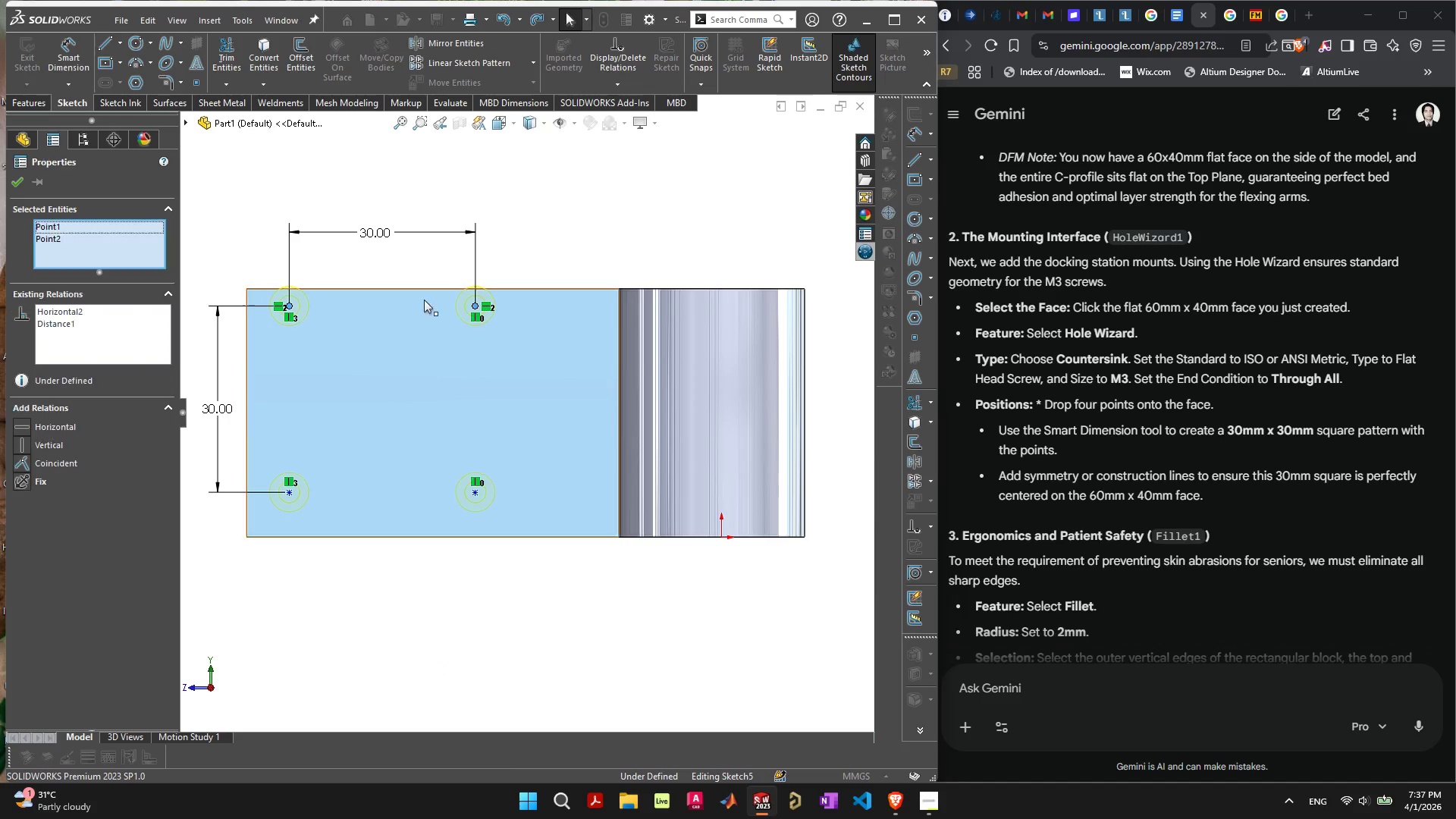 
hold_key(key=ControlLeft, duration=1.53)
 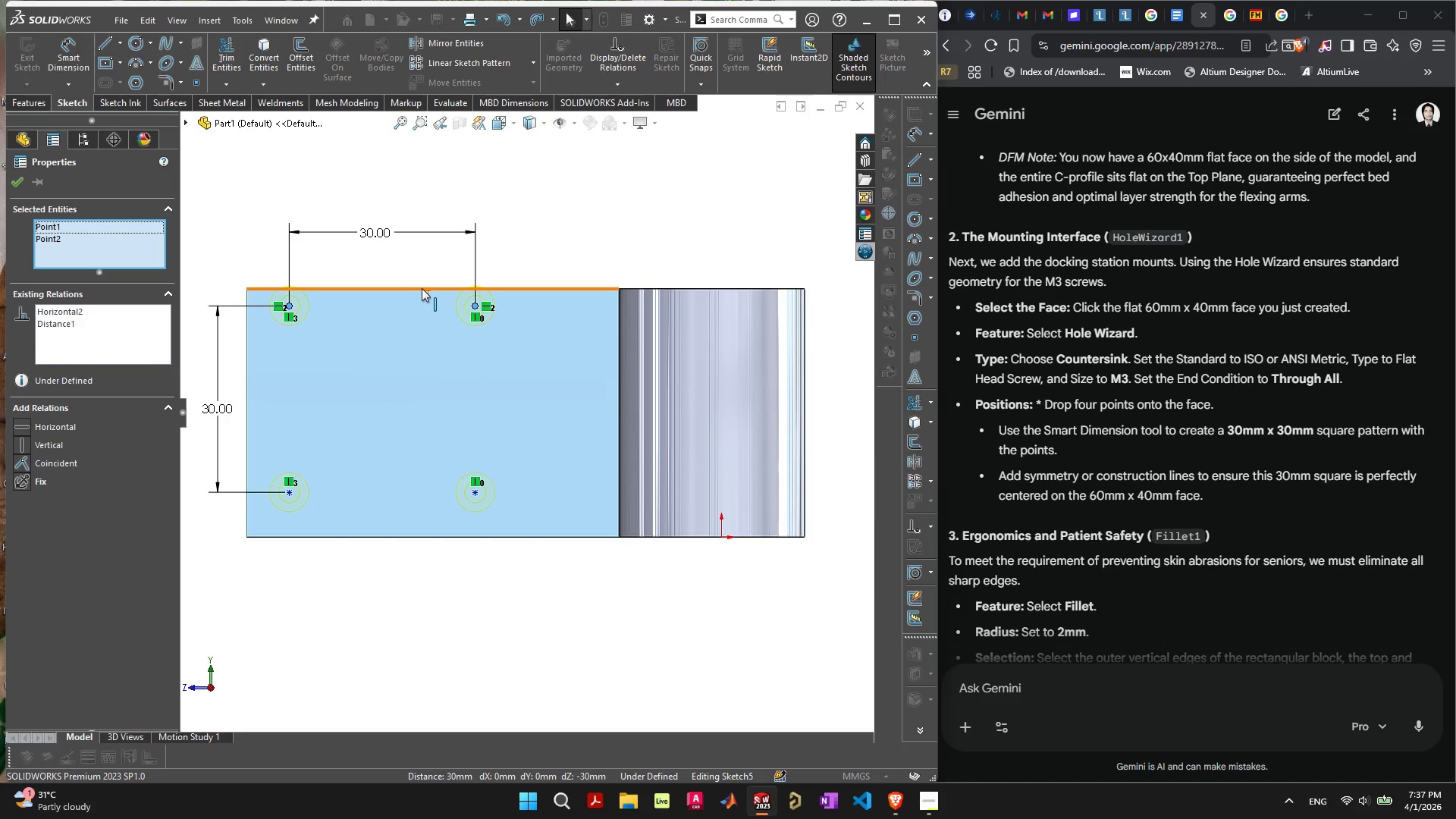 
hold_key(key=ControlLeft, duration=1.52)
 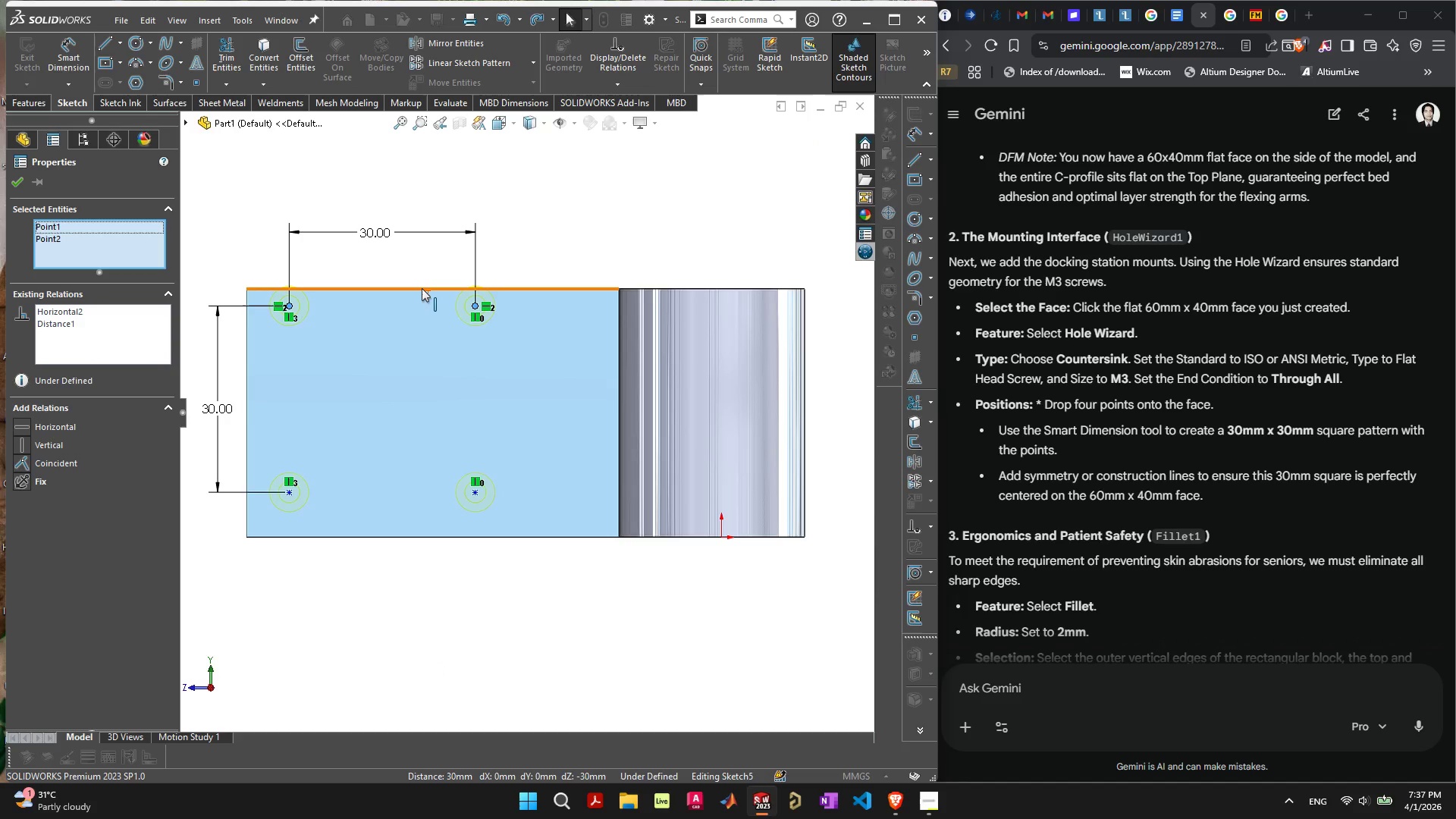 
hold_key(key=ControlLeft, duration=1.52)
scroll: coordinate [422, 288], scroll_direction: up, amount: 3.0
 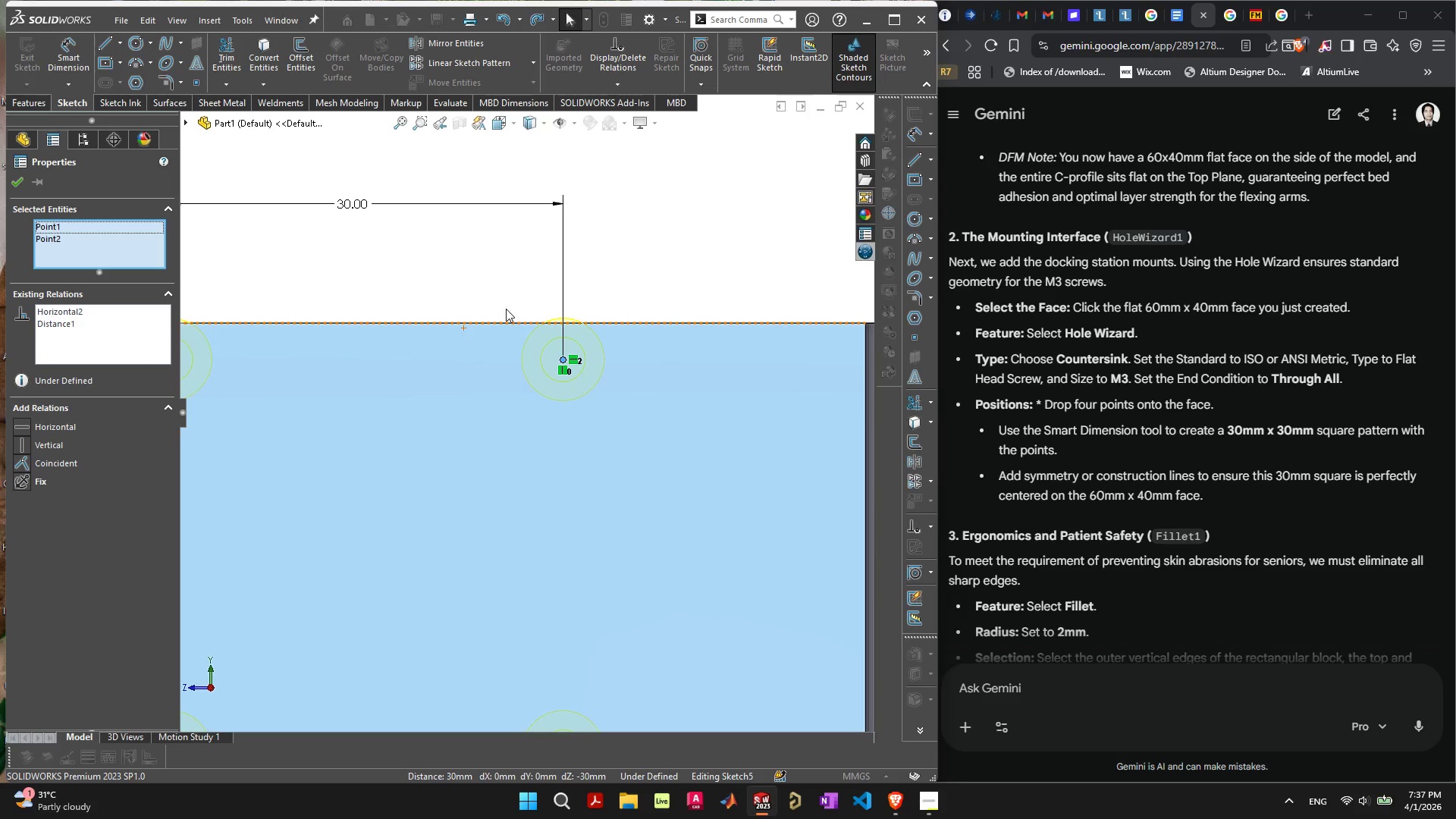 
hold_key(key=ControlLeft, duration=1.34)
 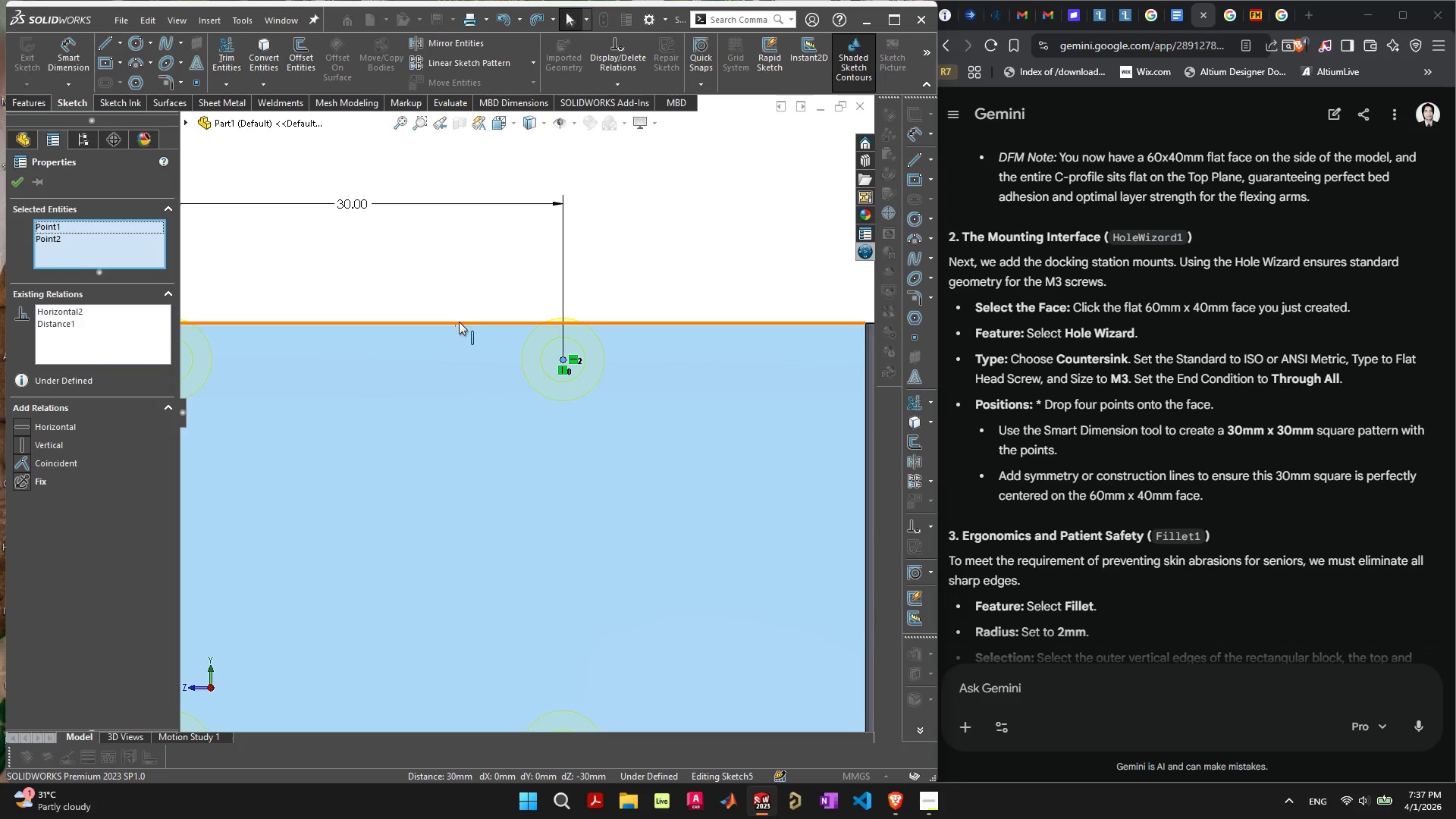 
scroll: coordinate [466, 344], scroll_direction: down, amount: 5.0
 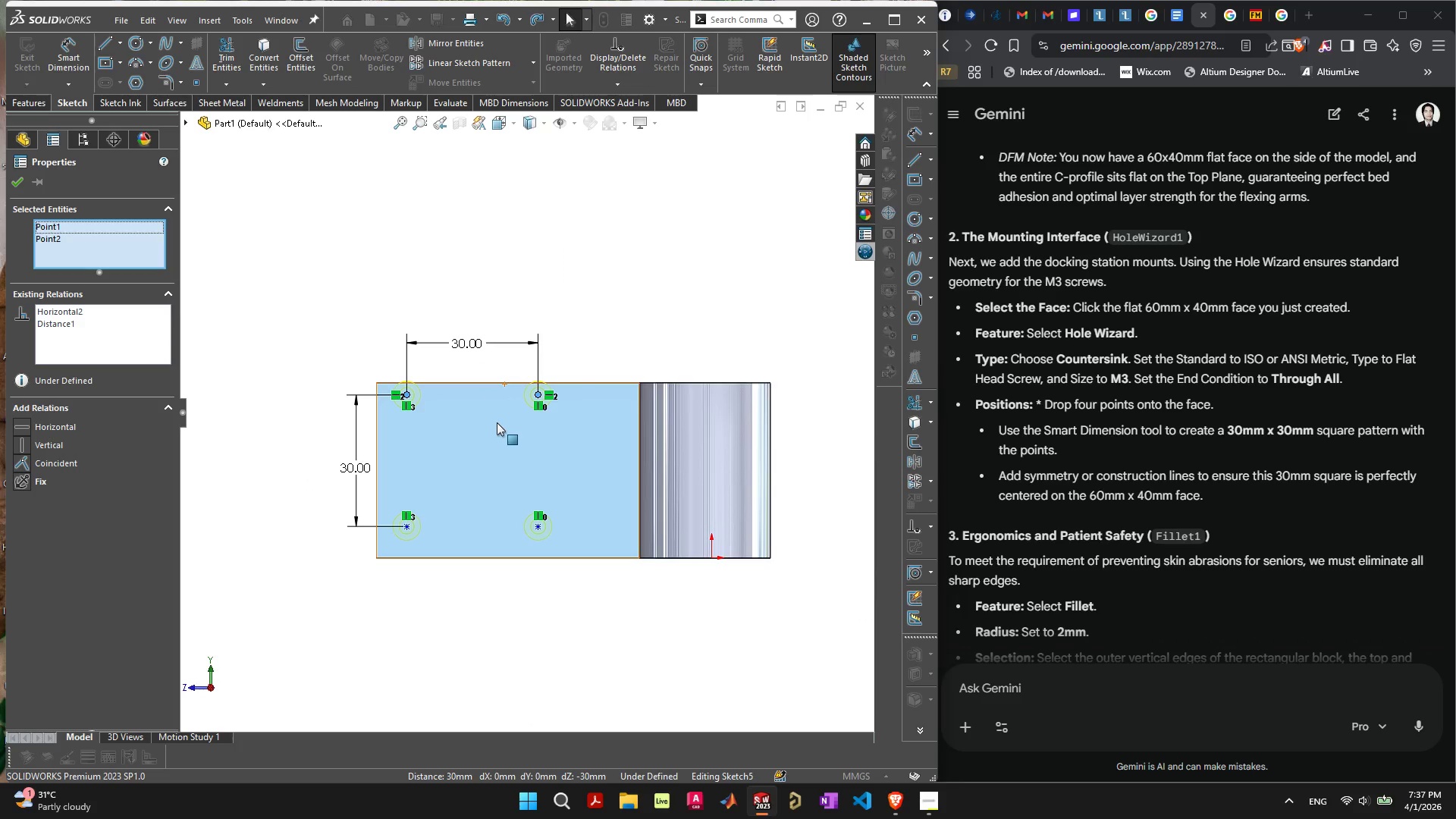 
scroll: coordinate [497, 422], scroll_direction: up, amount: 1.0
 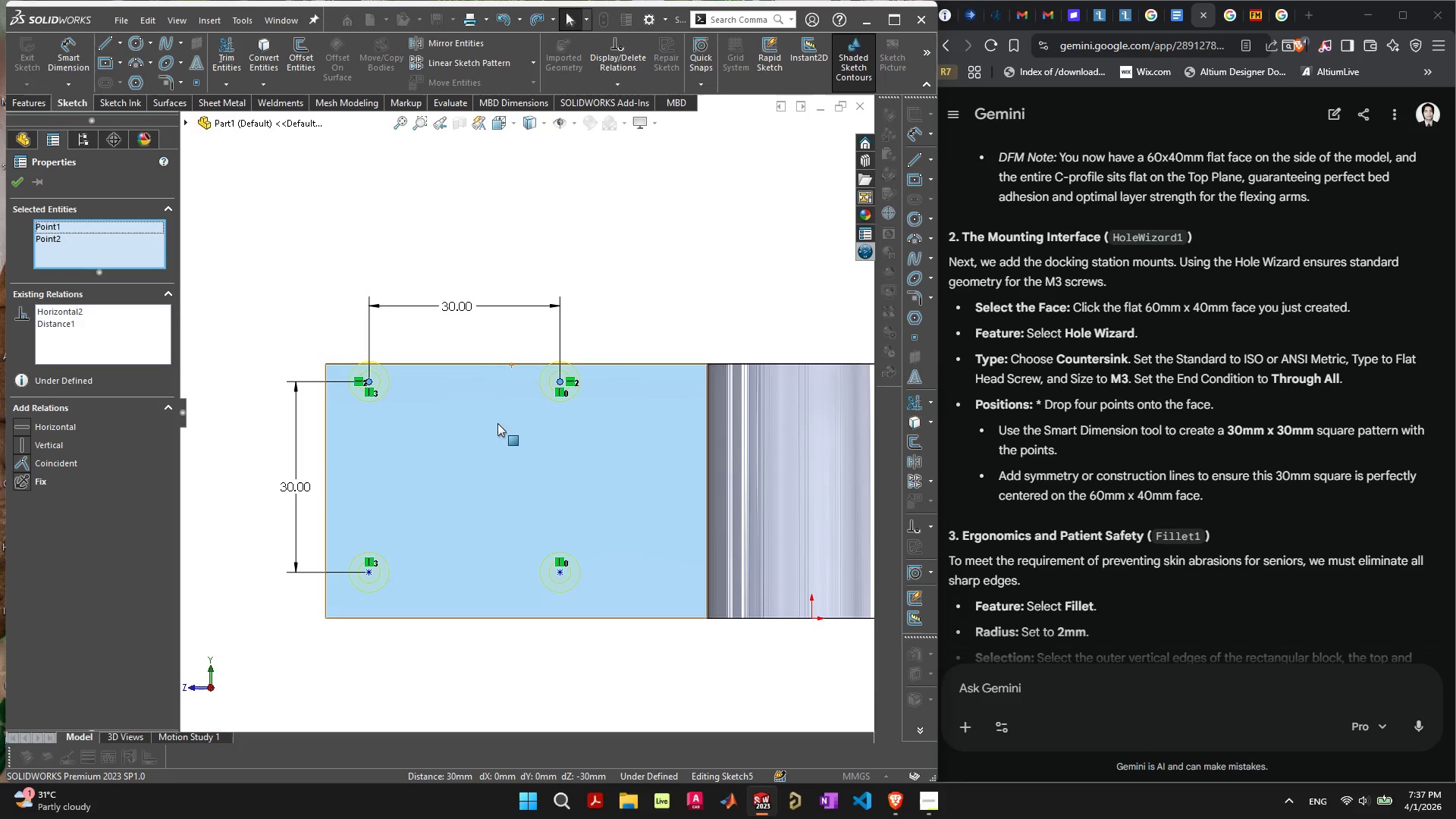 
mouse_move([478, 381])
 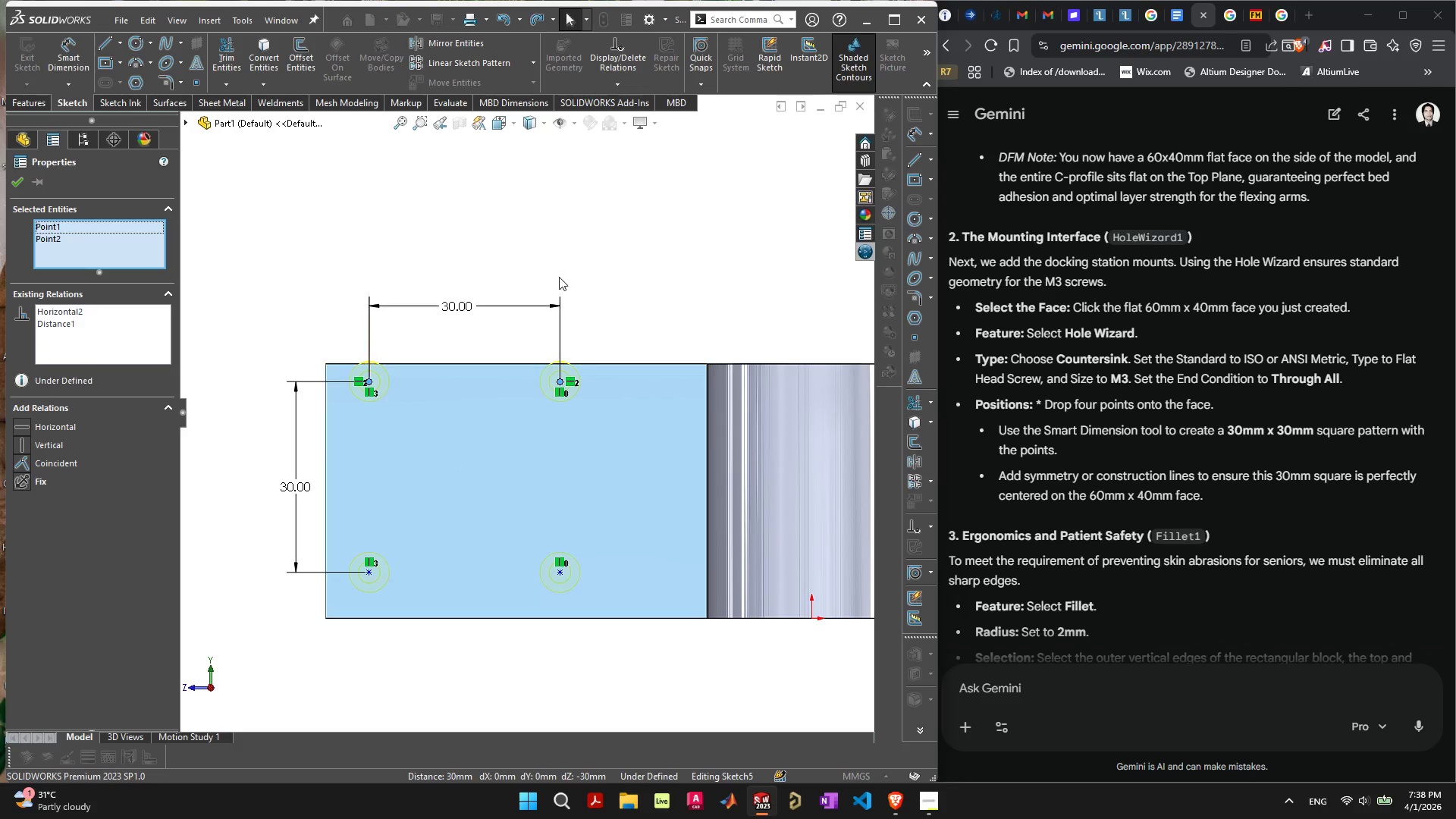 
wait(7.48)
 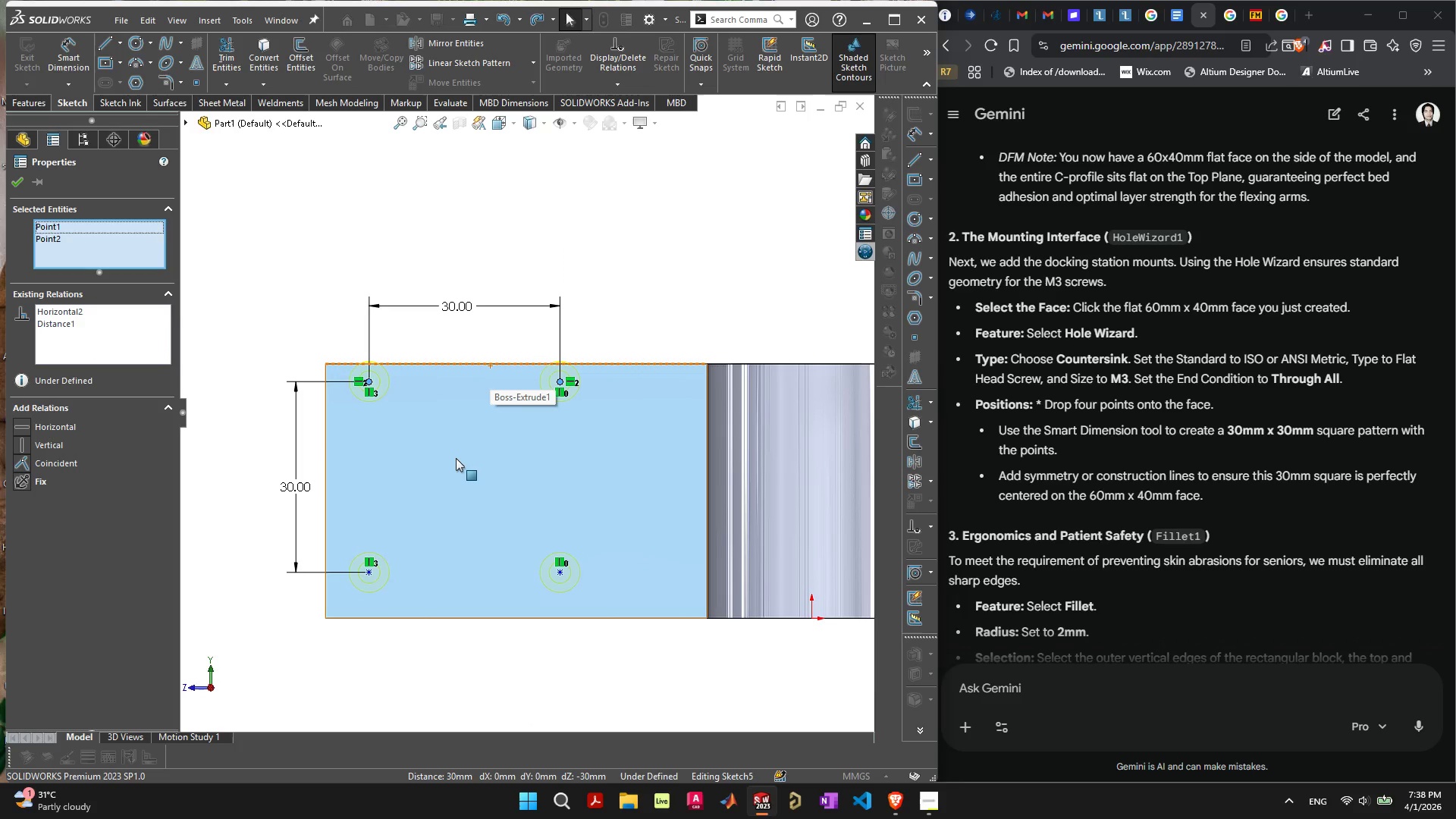 
left_click([561, 258])
 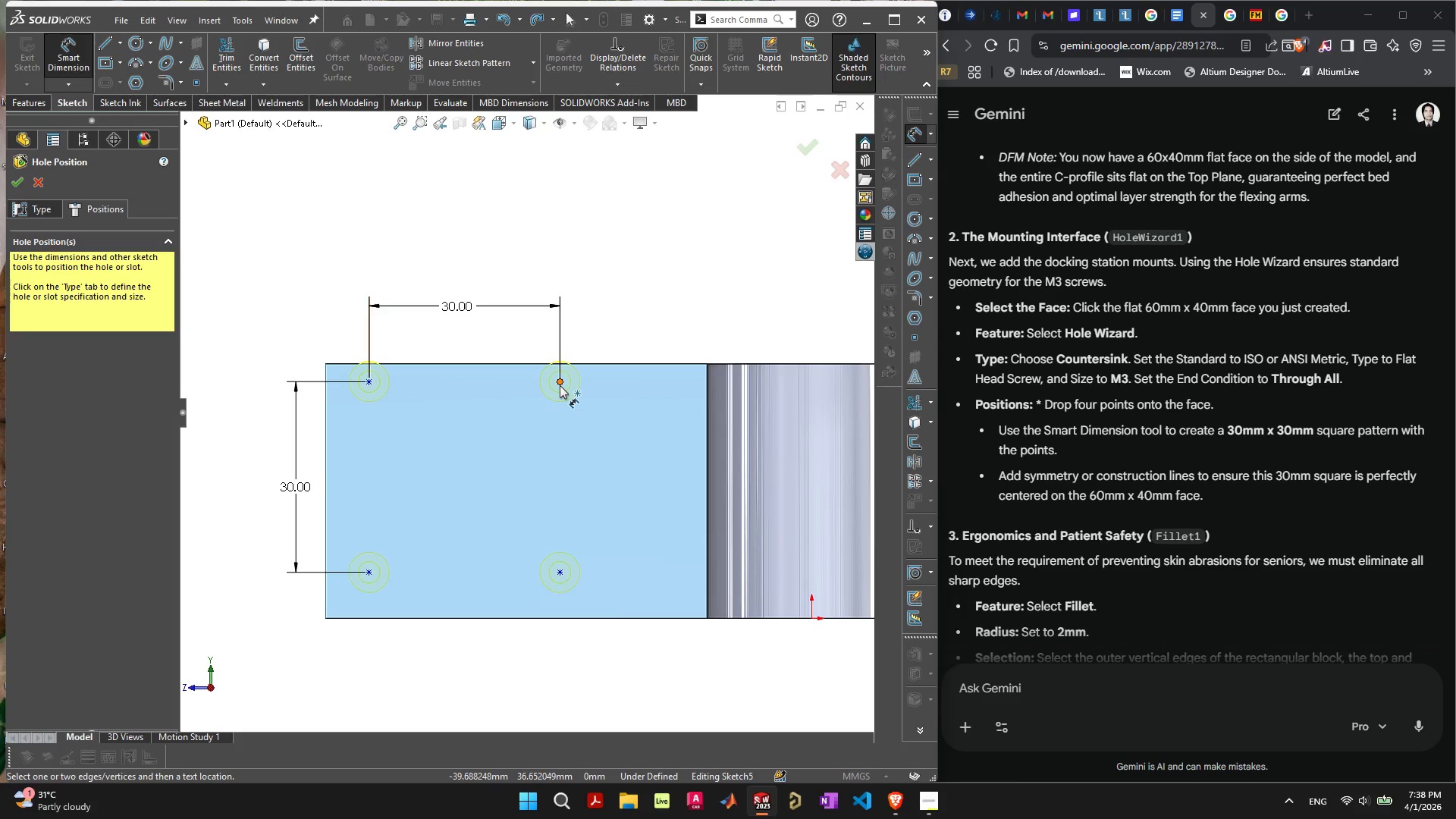 
wait(6.27)
 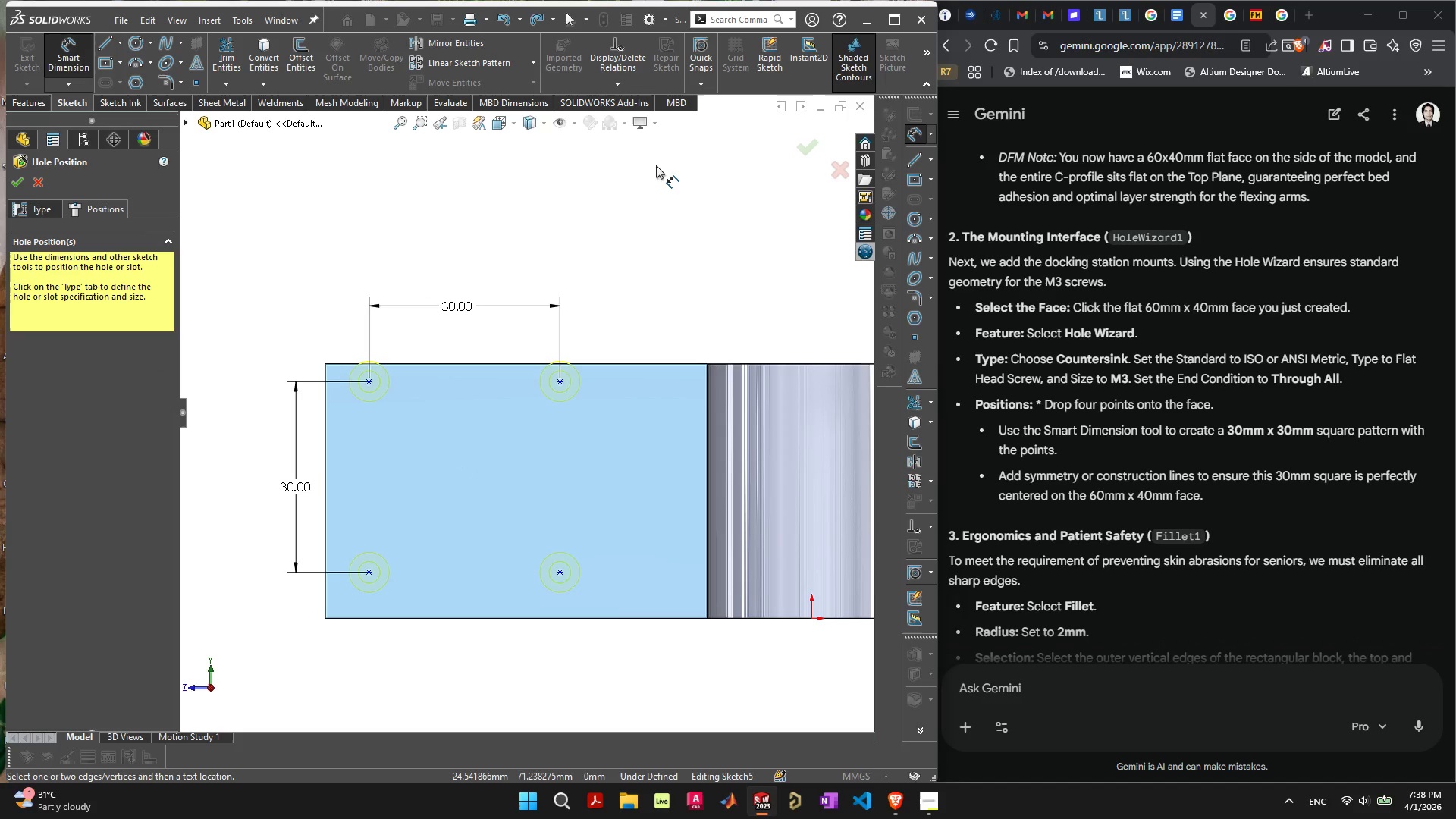 
left_click([560, 385])
 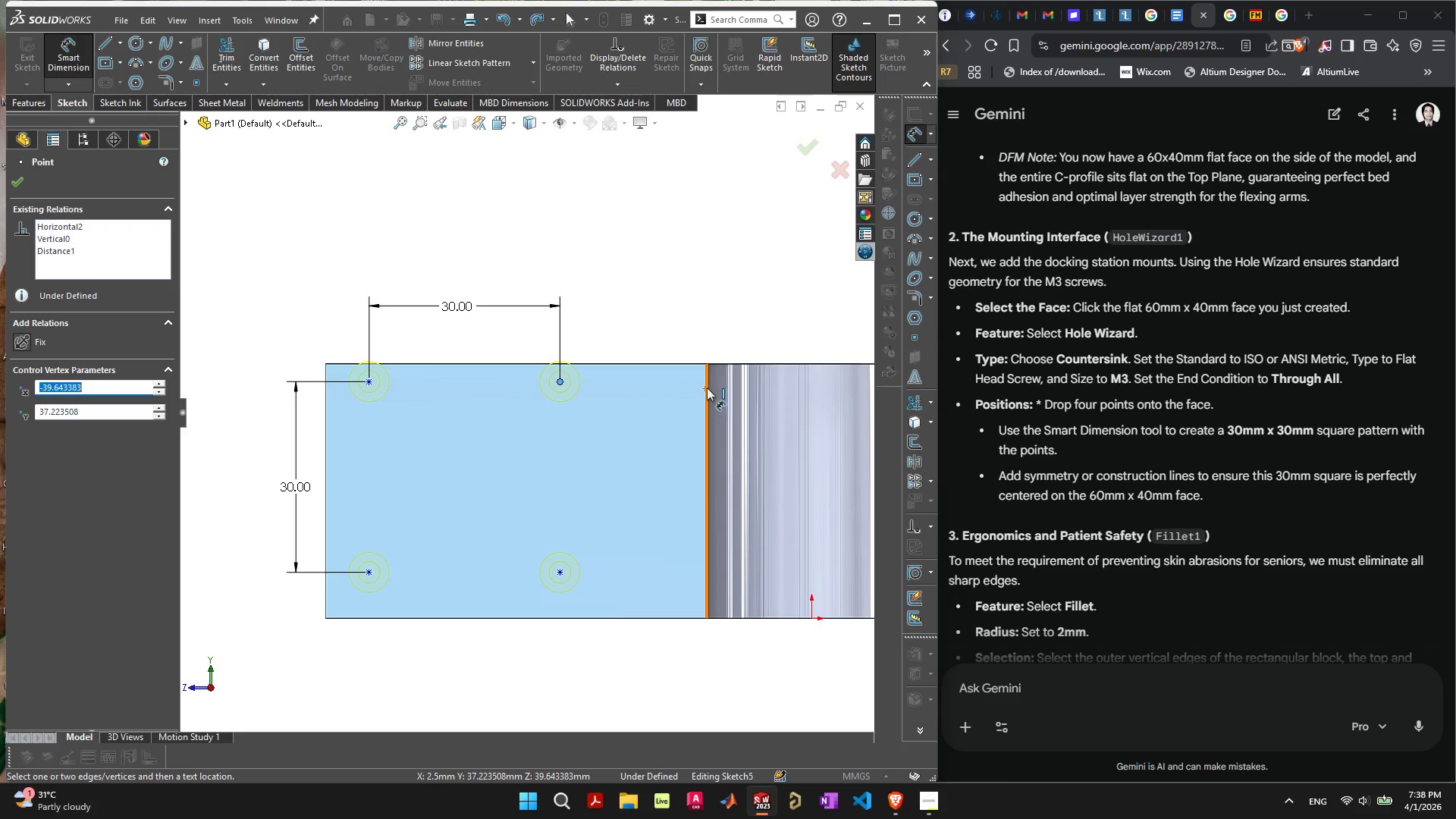 
left_click([707, 388])
 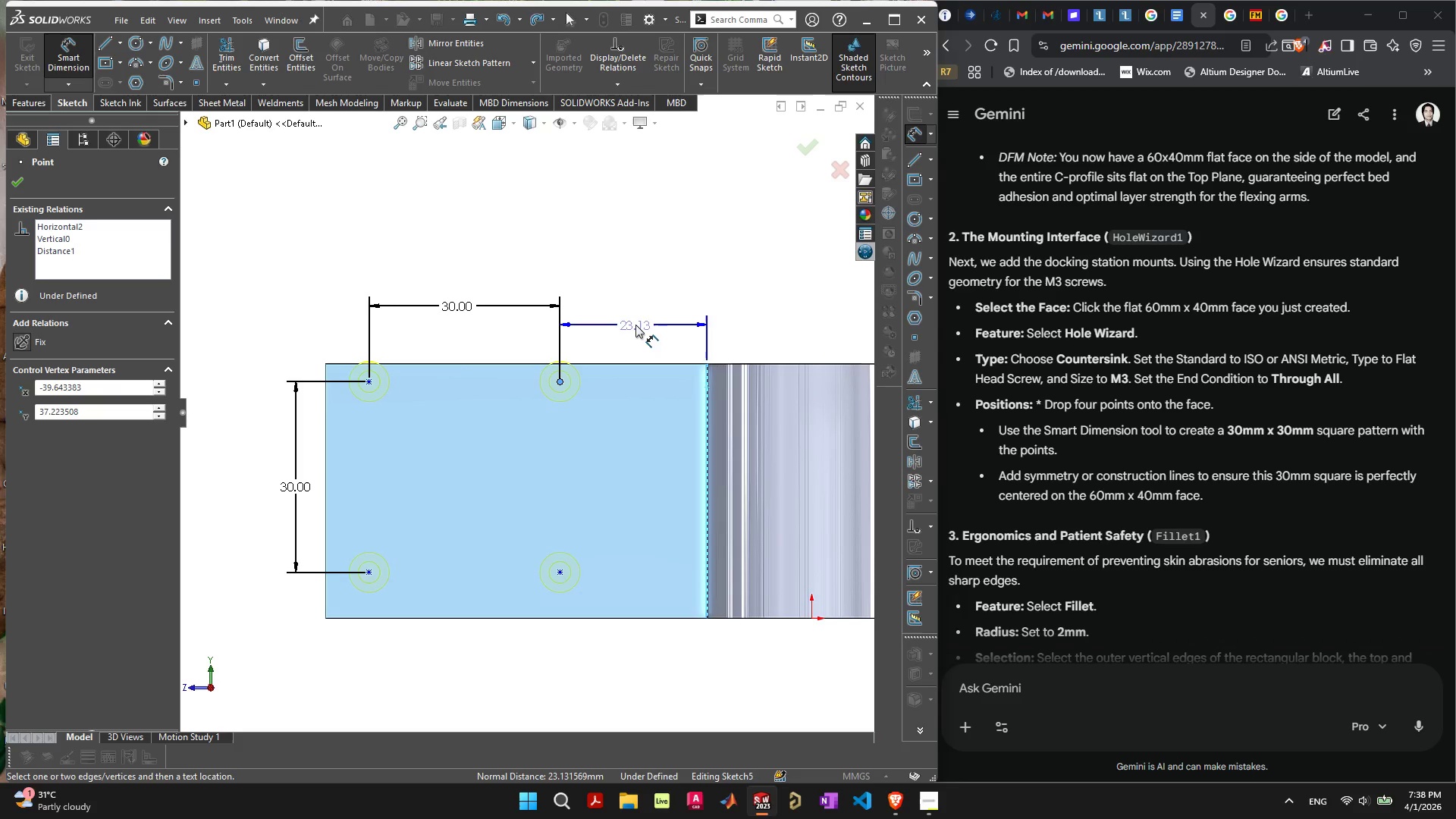 
left_click([639, 322])
 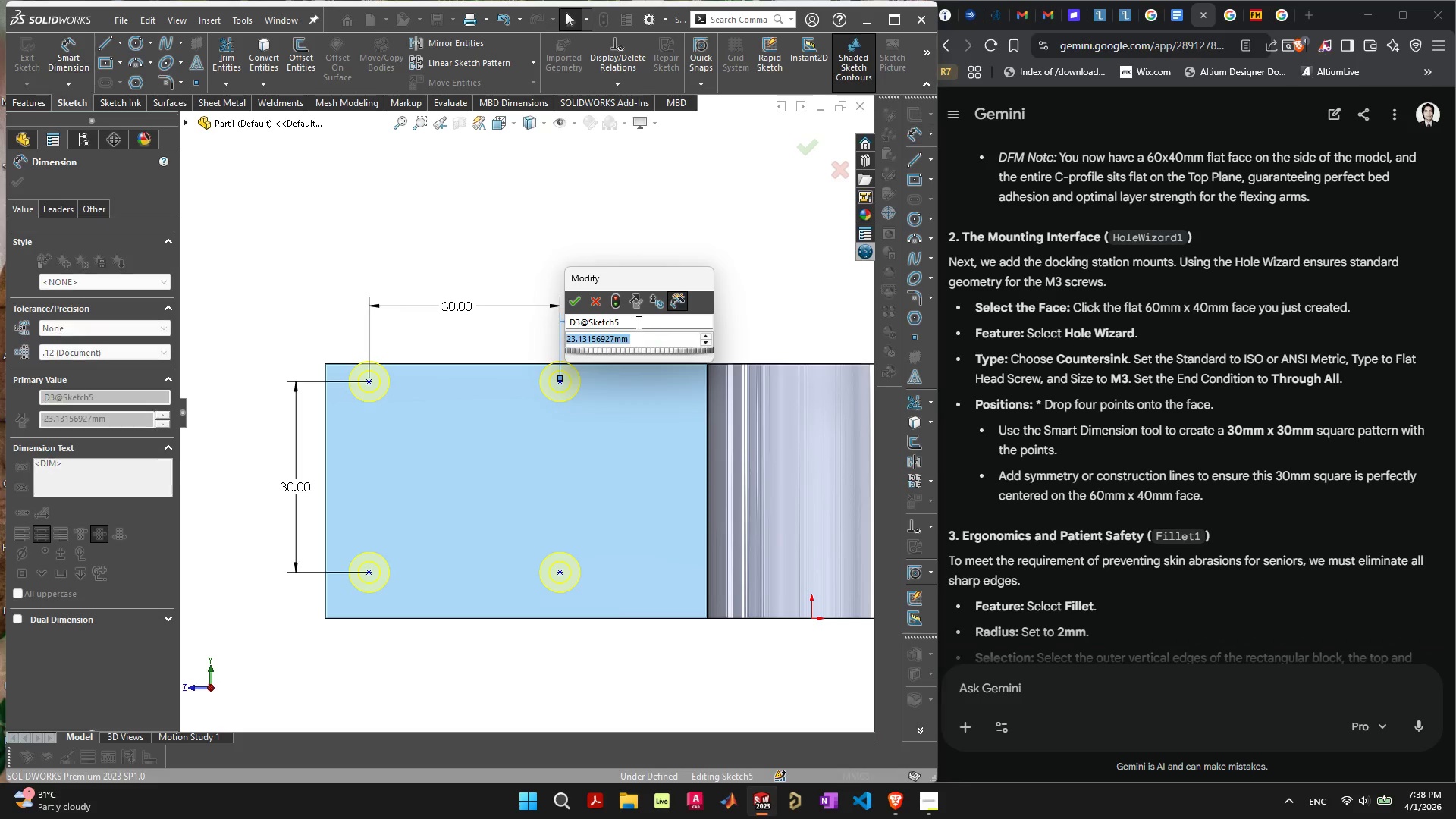 
type(15)
 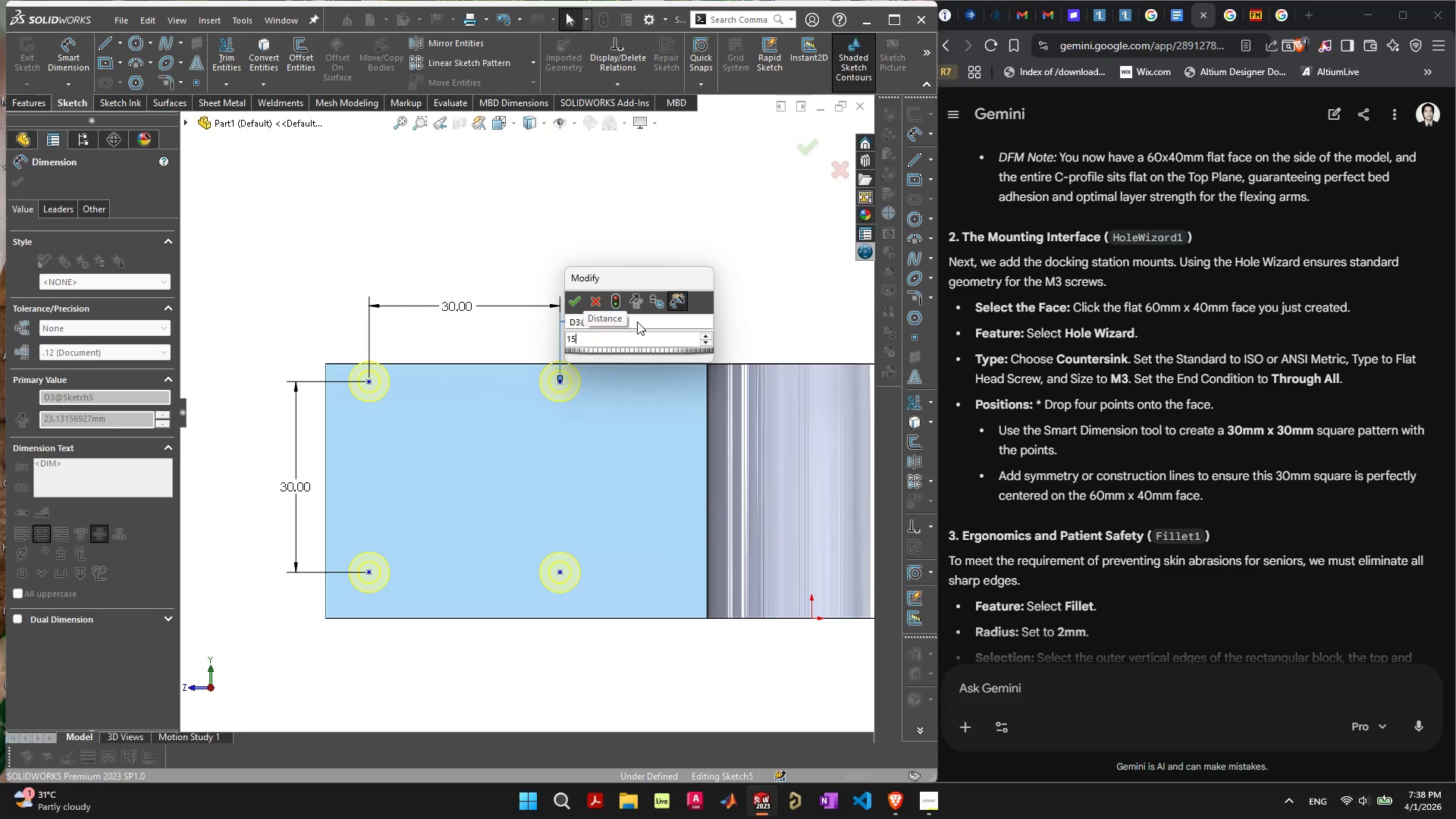 
key(Enter)
 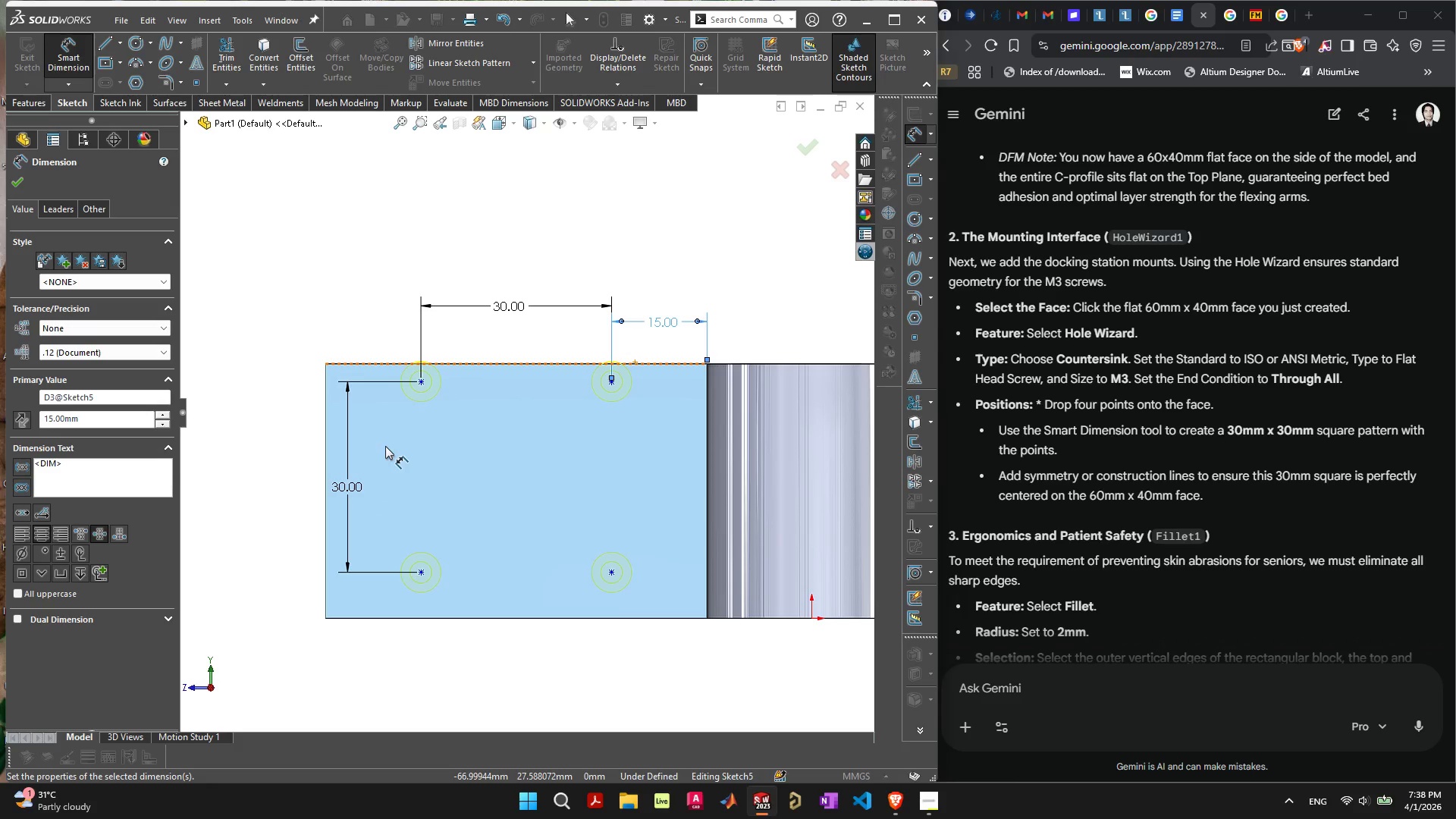 
wait(16.69)
 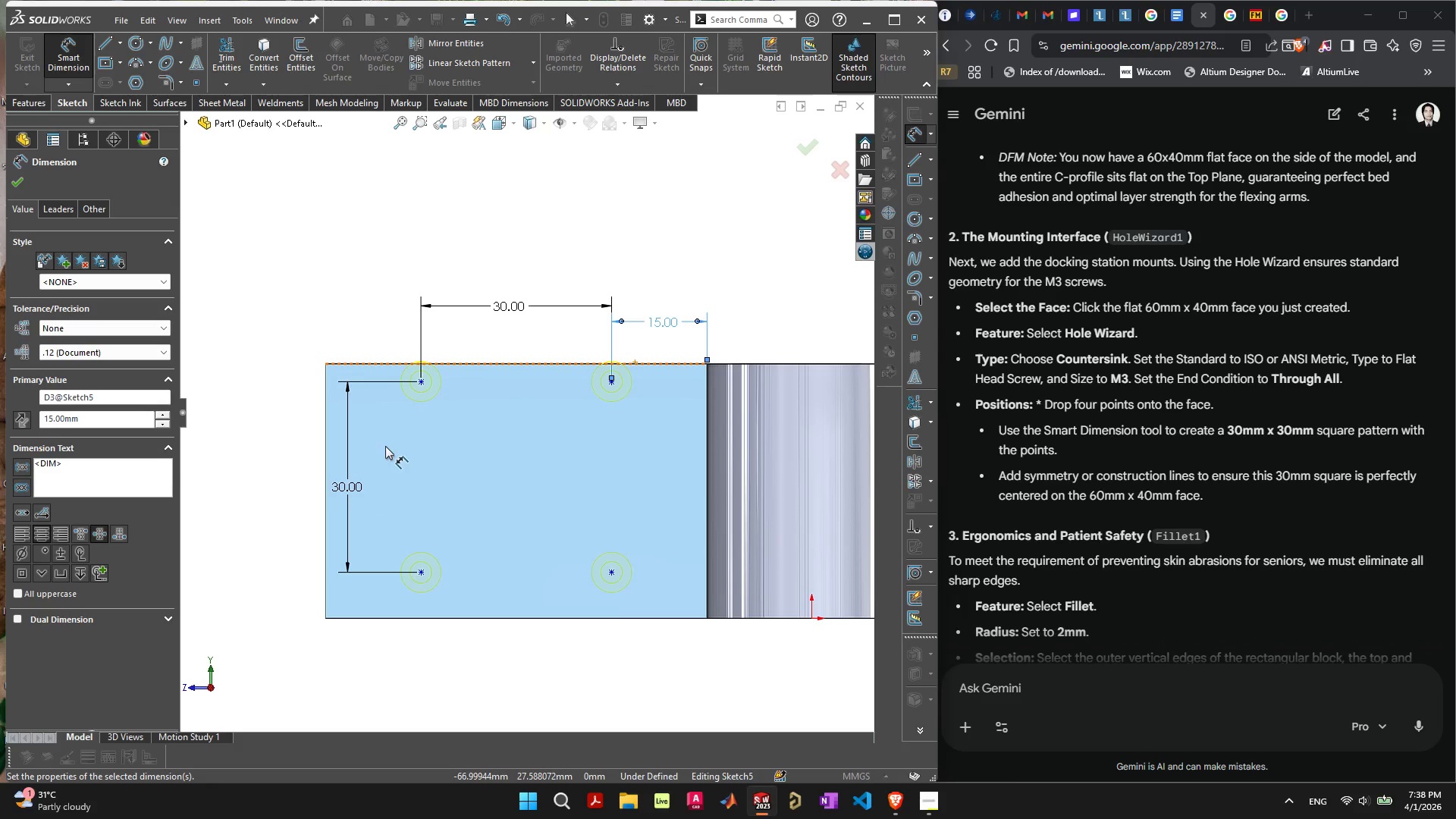 
left_click([422, 381])
 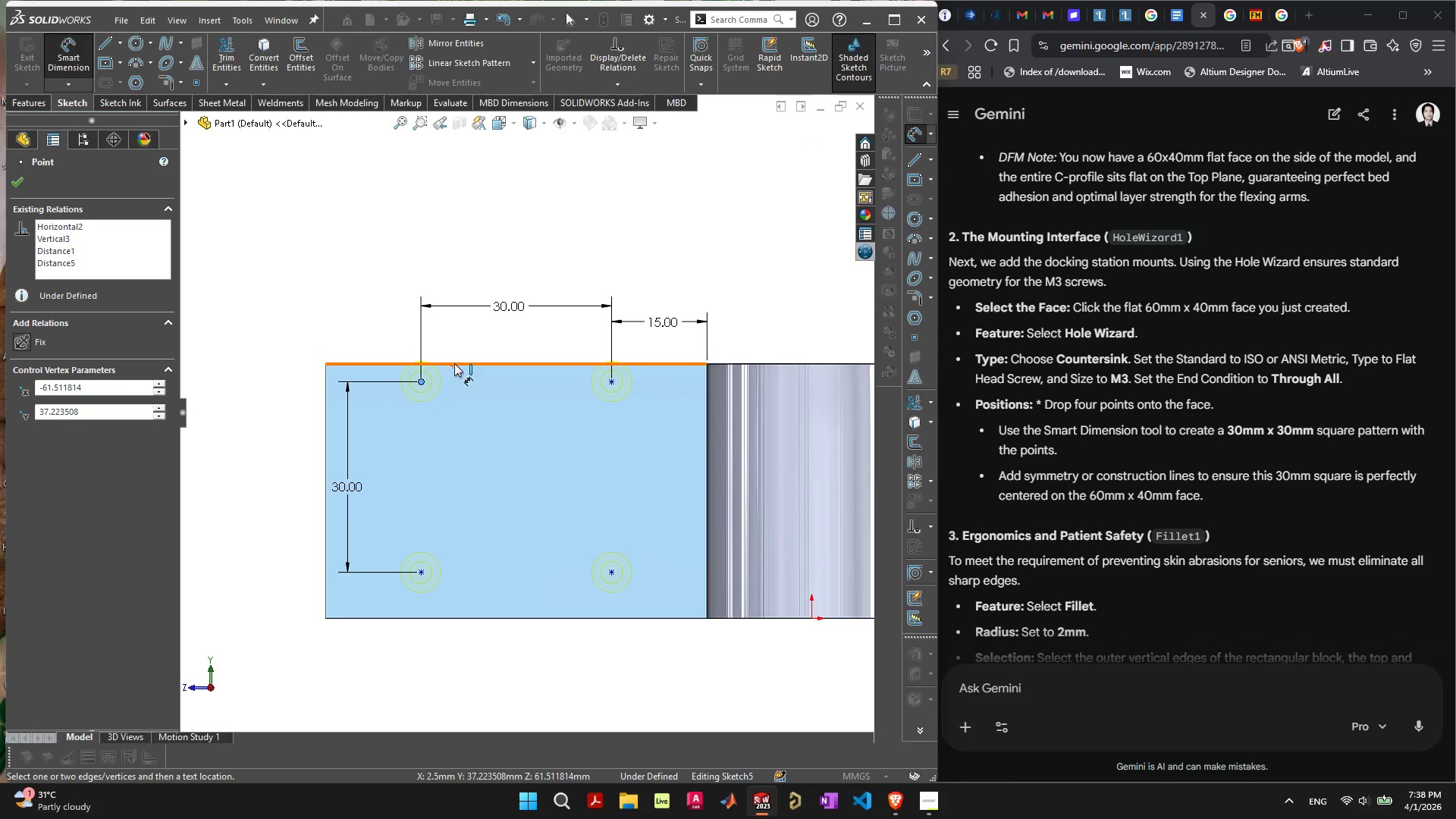 
left_click([455, 362])
 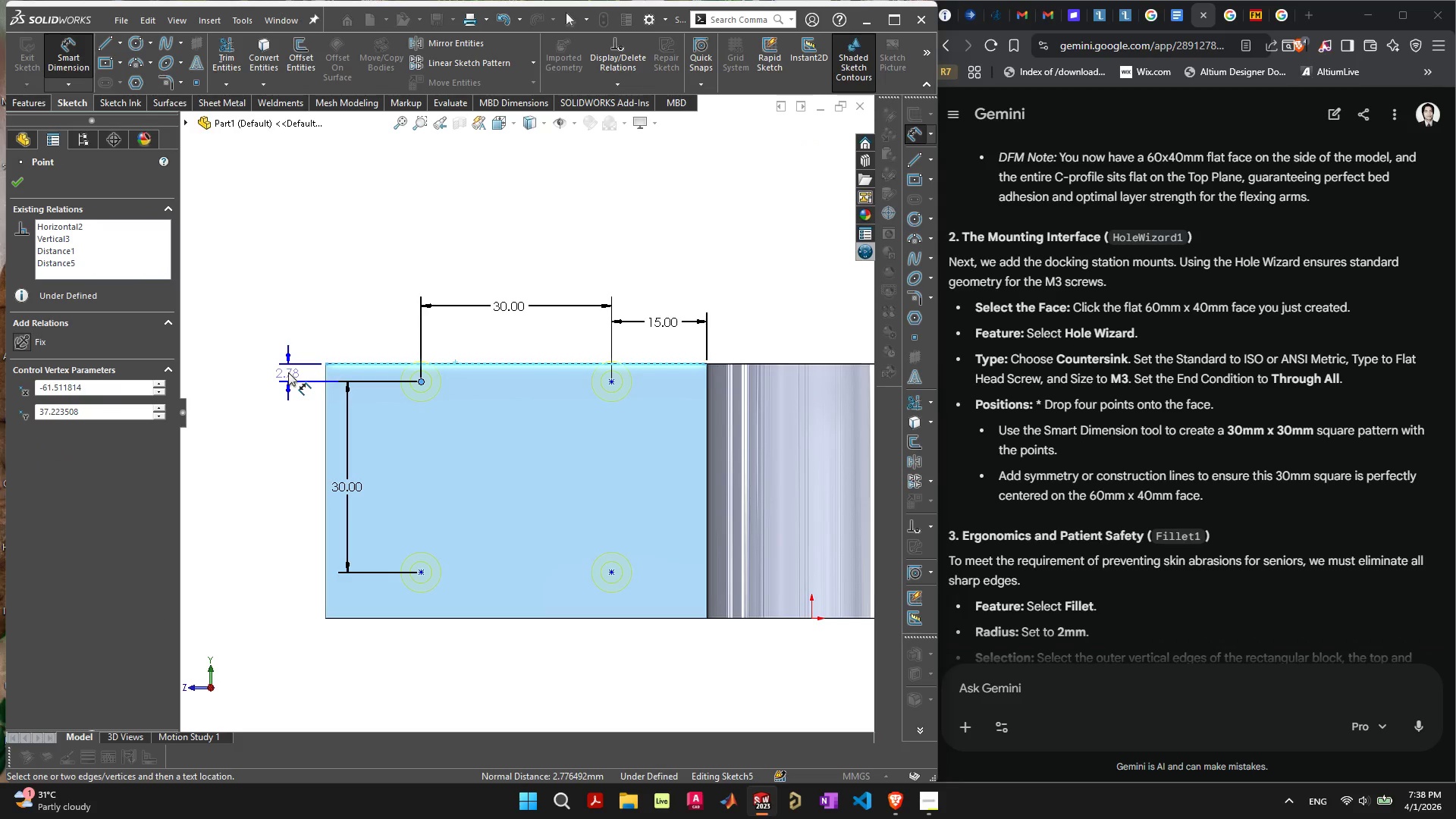 
left_click([288, 372])
 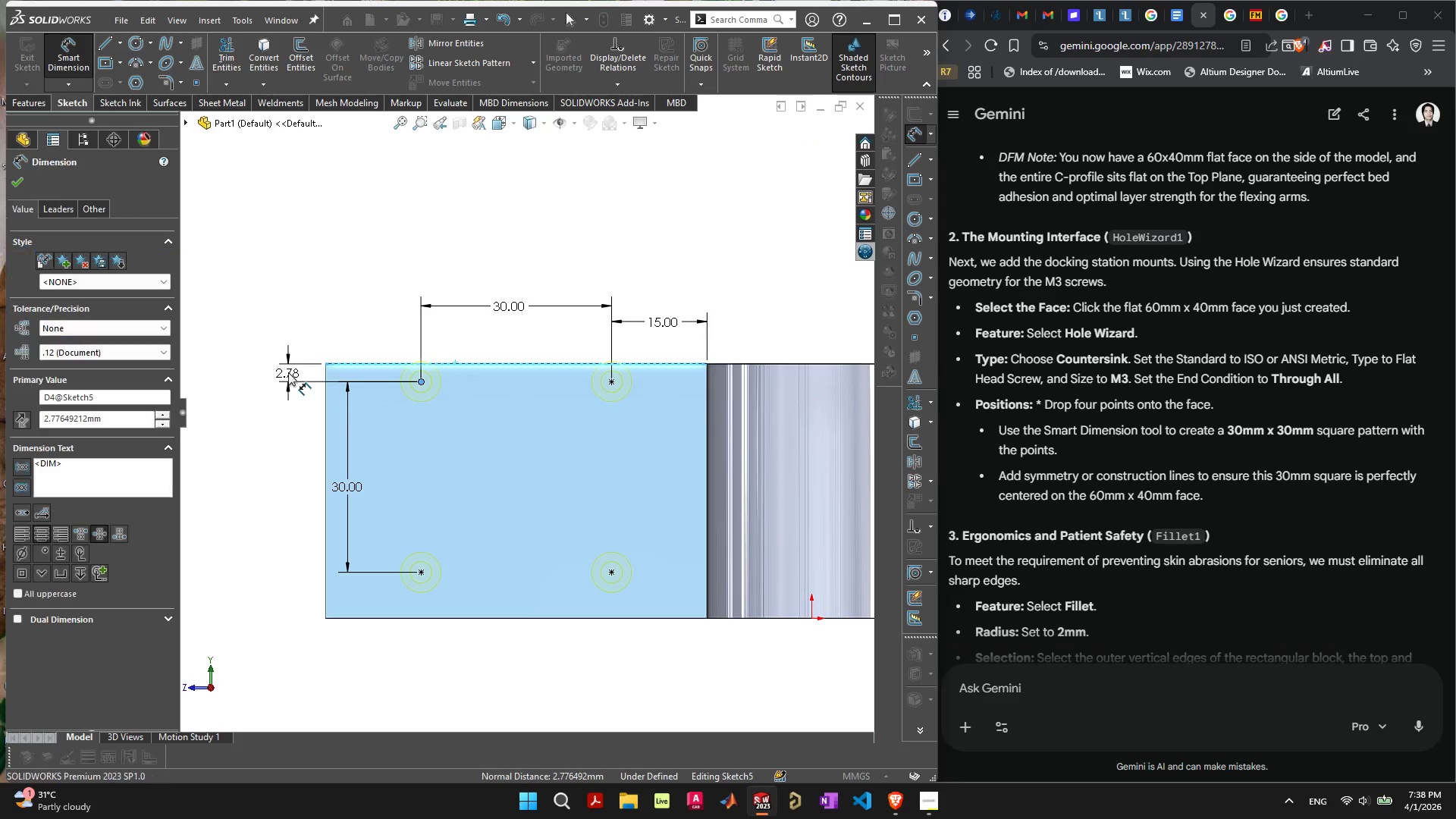 
key(5)
 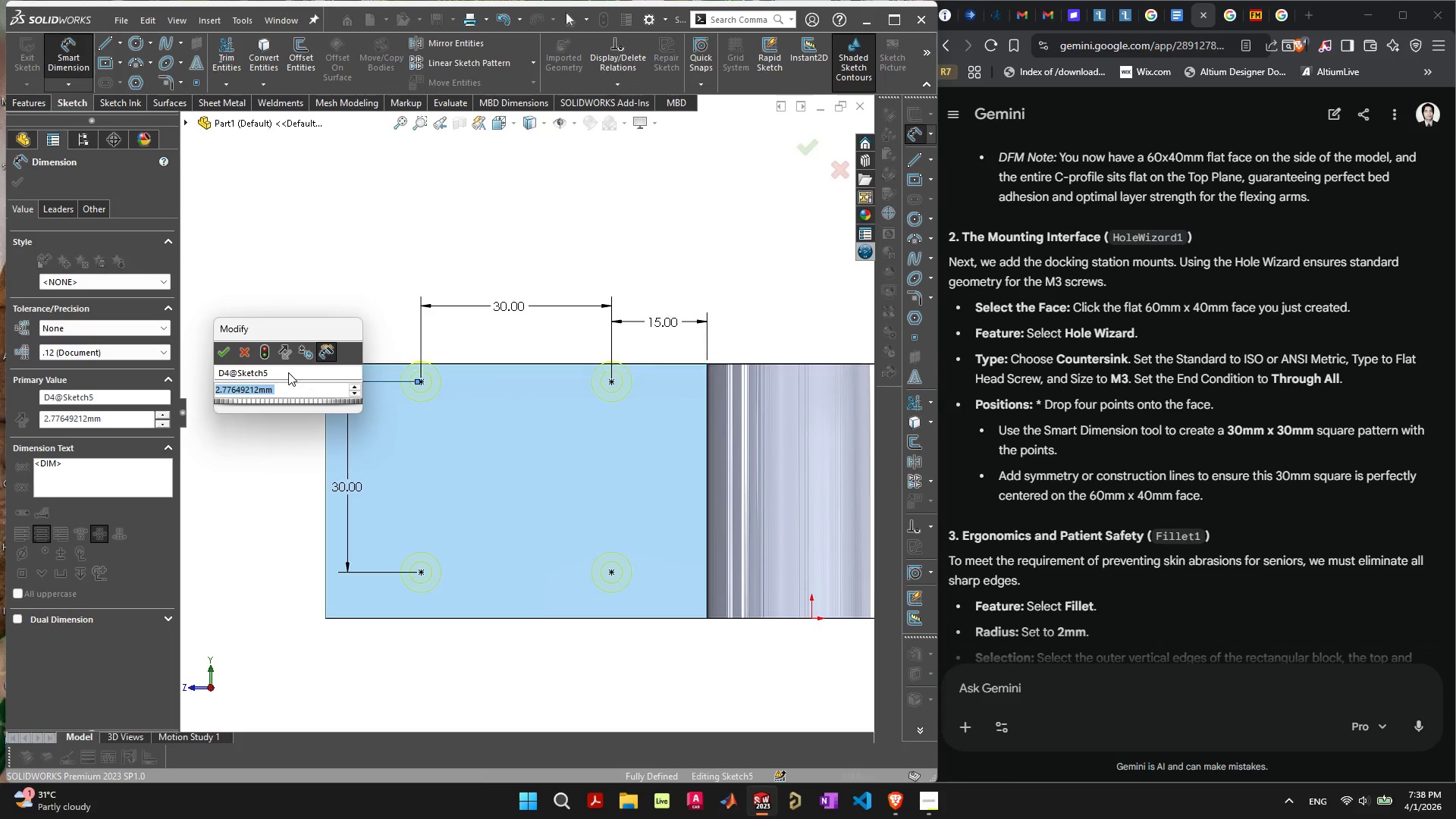 
key(Enter)
 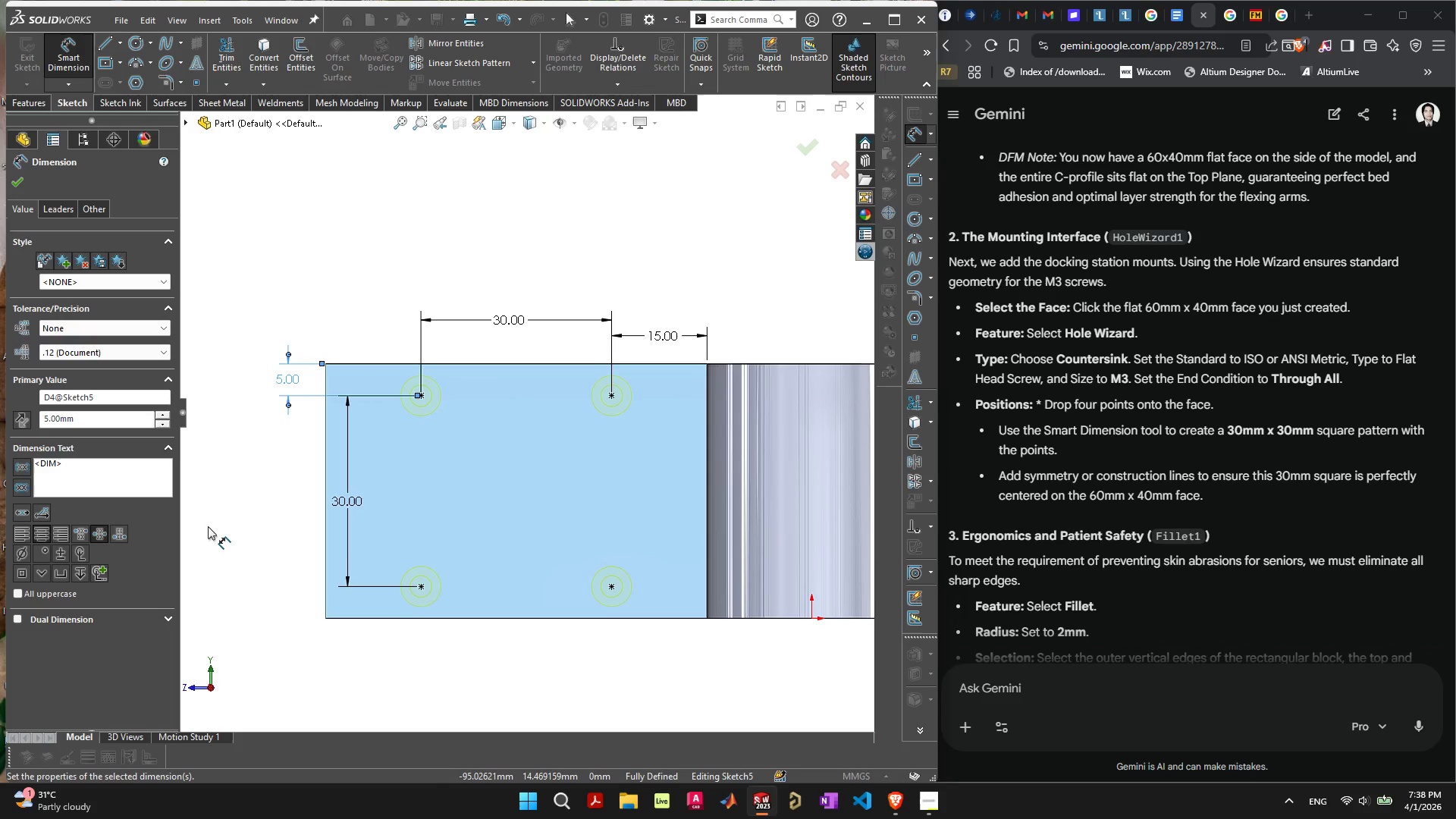 
left_click([209, 526])
 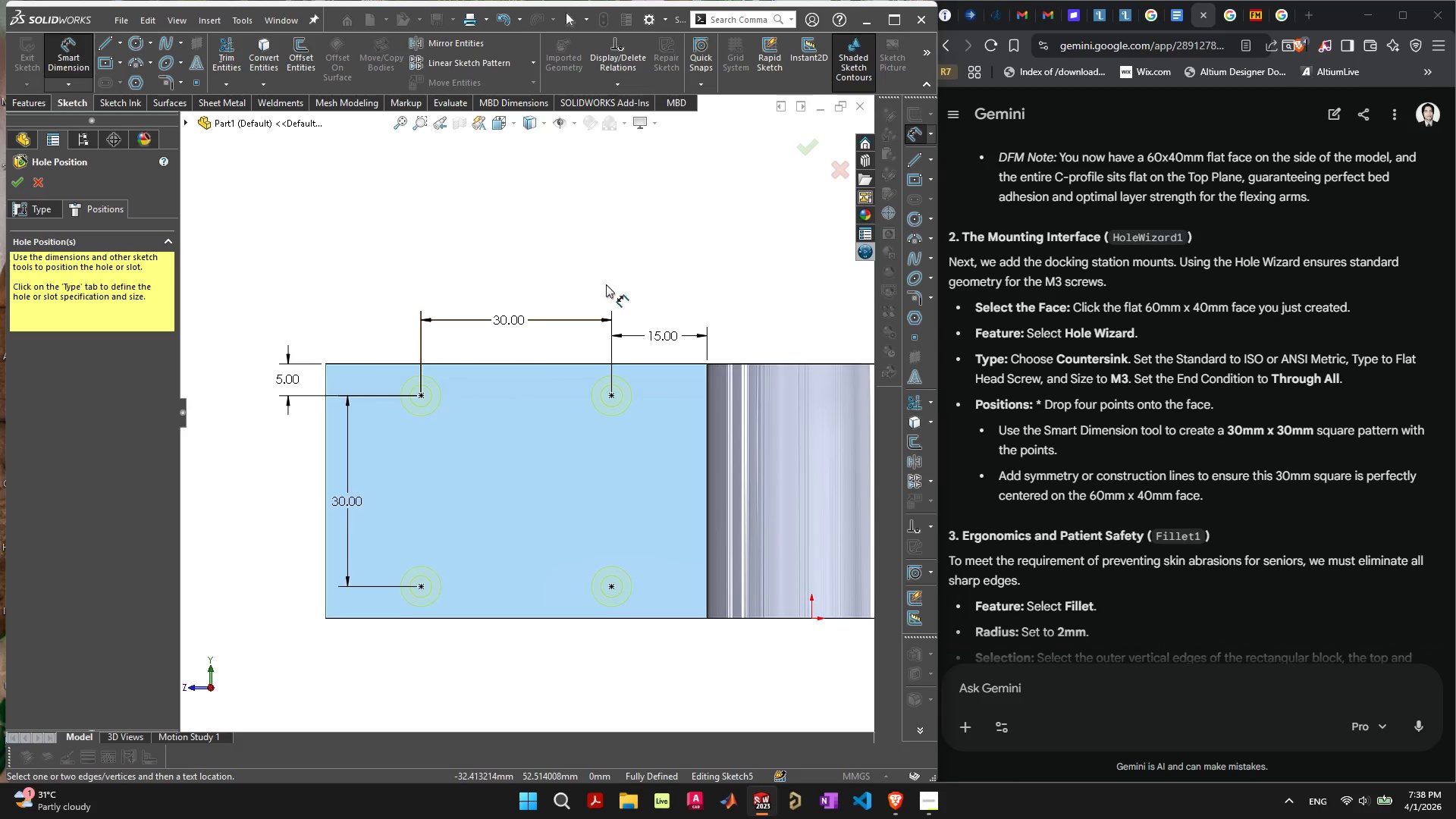 
wait(14.62)
 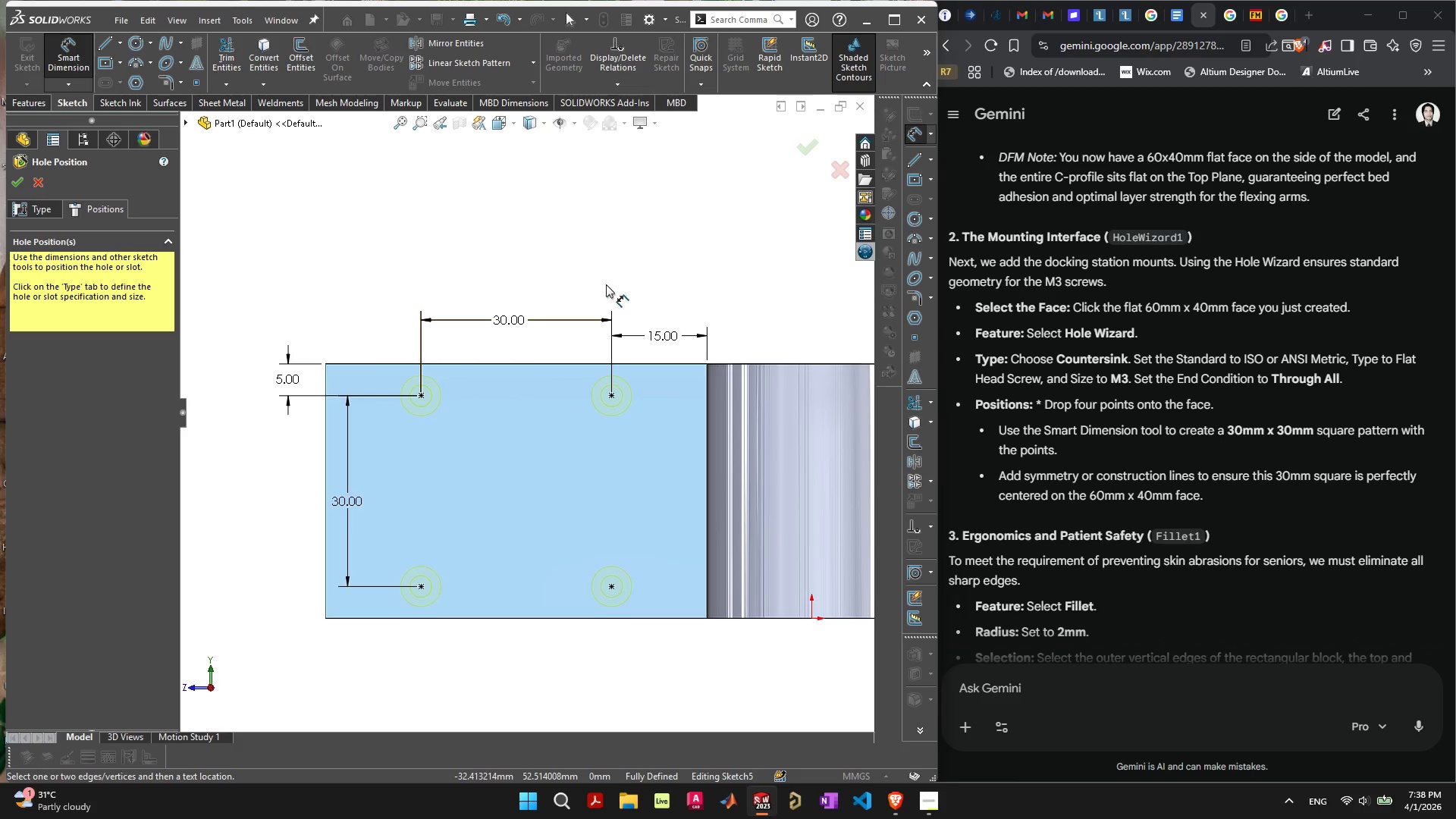 
left_click([817, 147])
 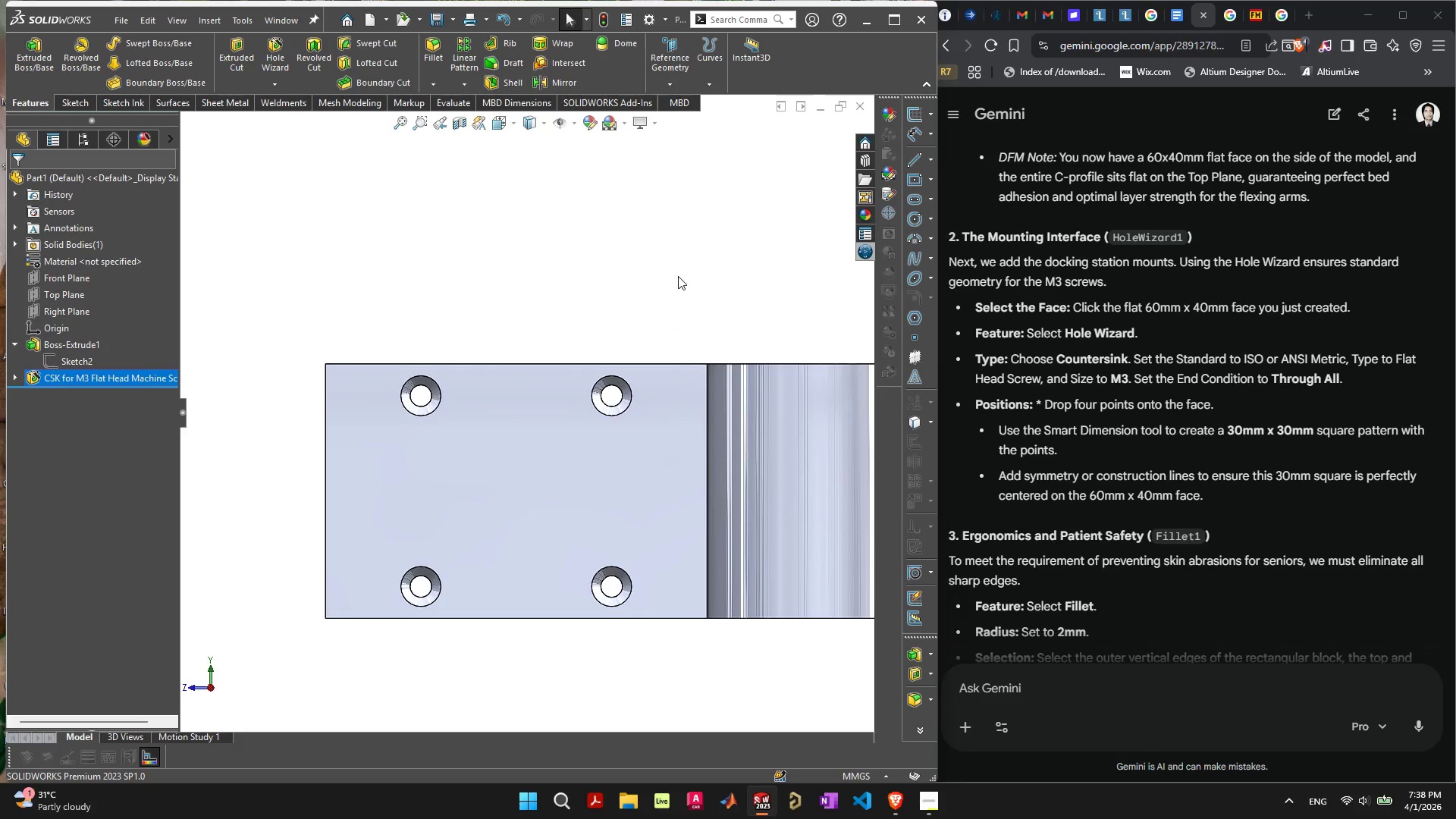 
scroll: coordinate [730, 418], scroll_direction: down, amount: 2.0
 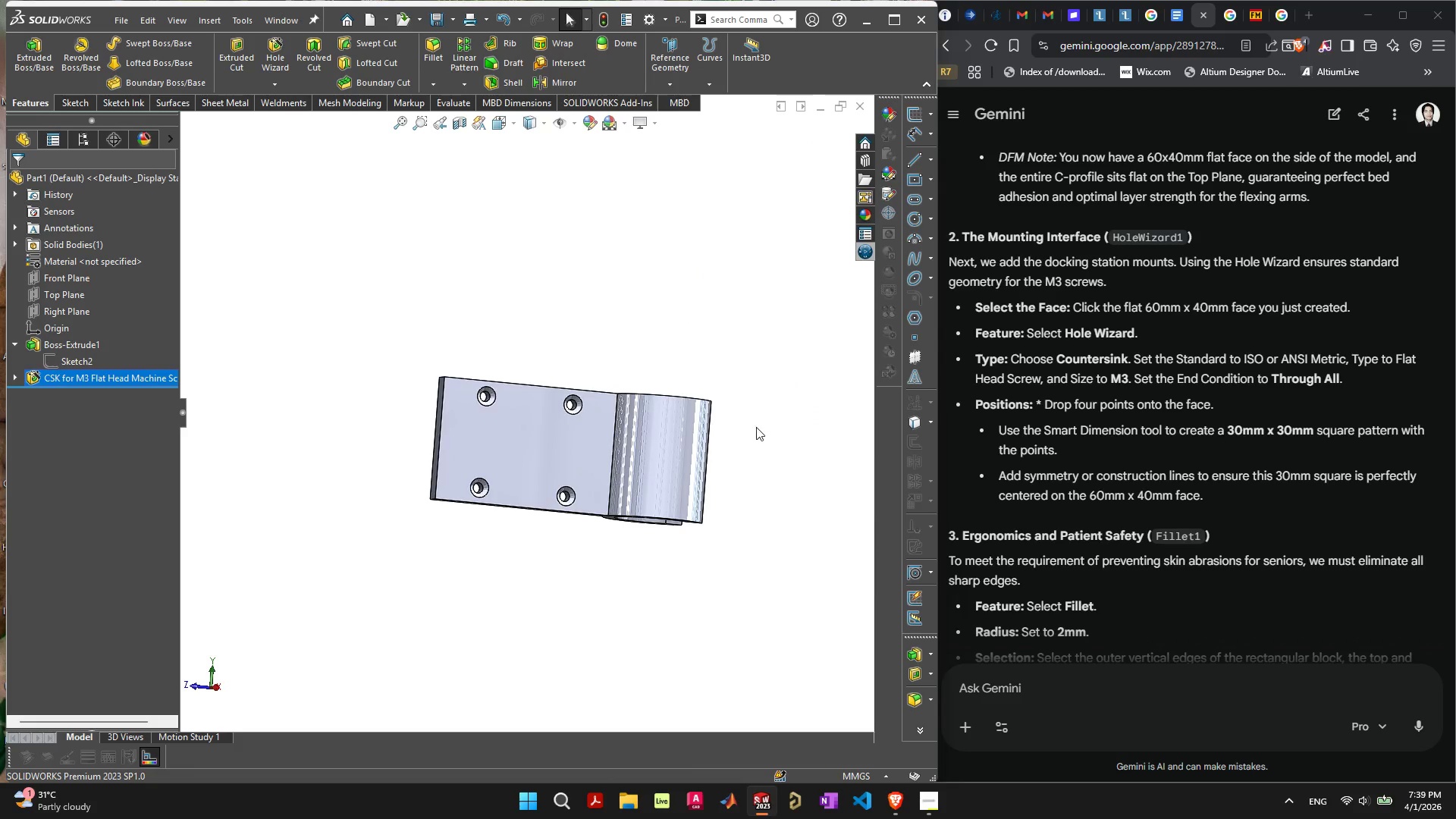 
wait(8.43)
 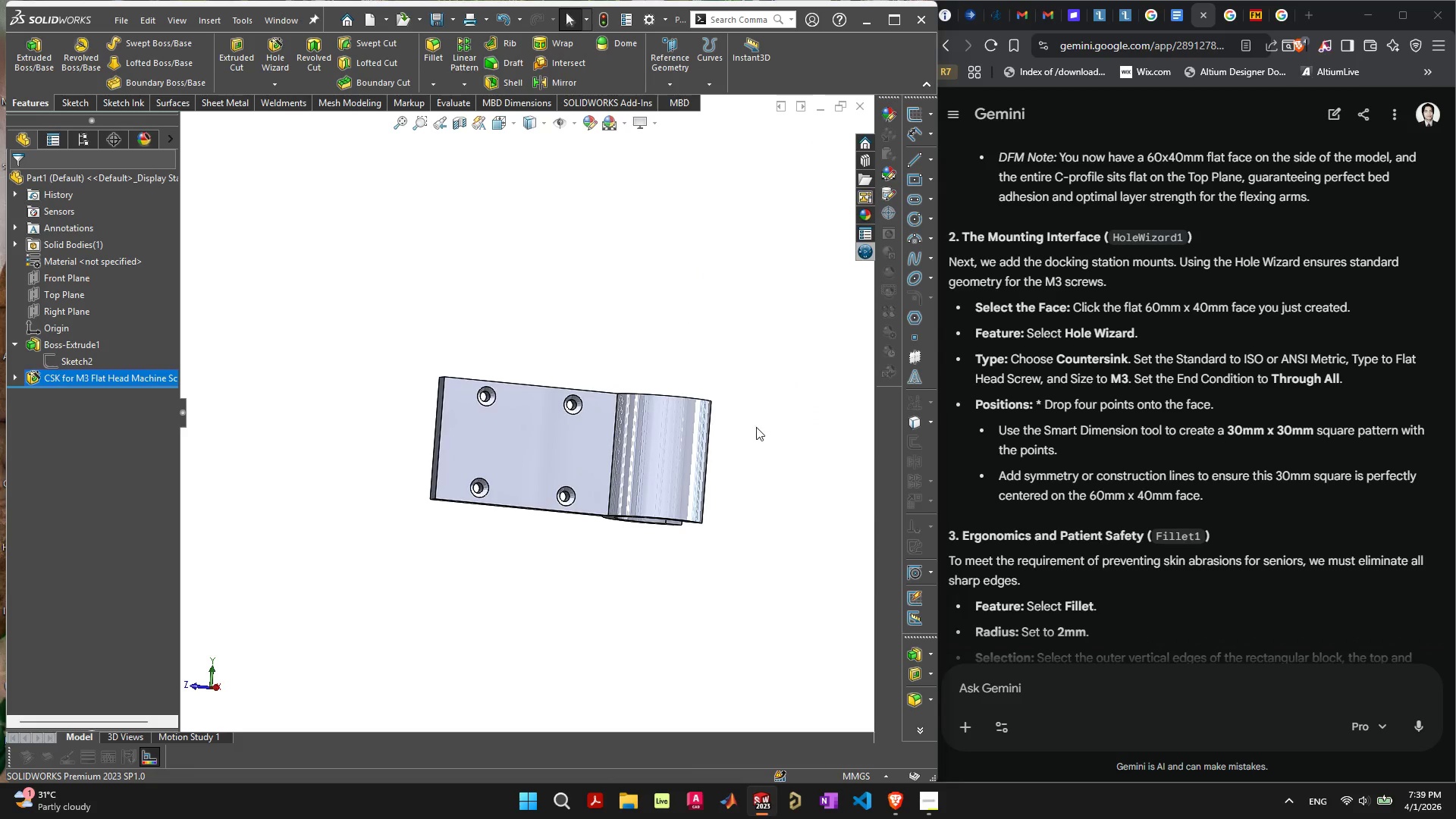 
scroll: coordinate [1141, 419], scroll_direction: down, amount: 4.0
 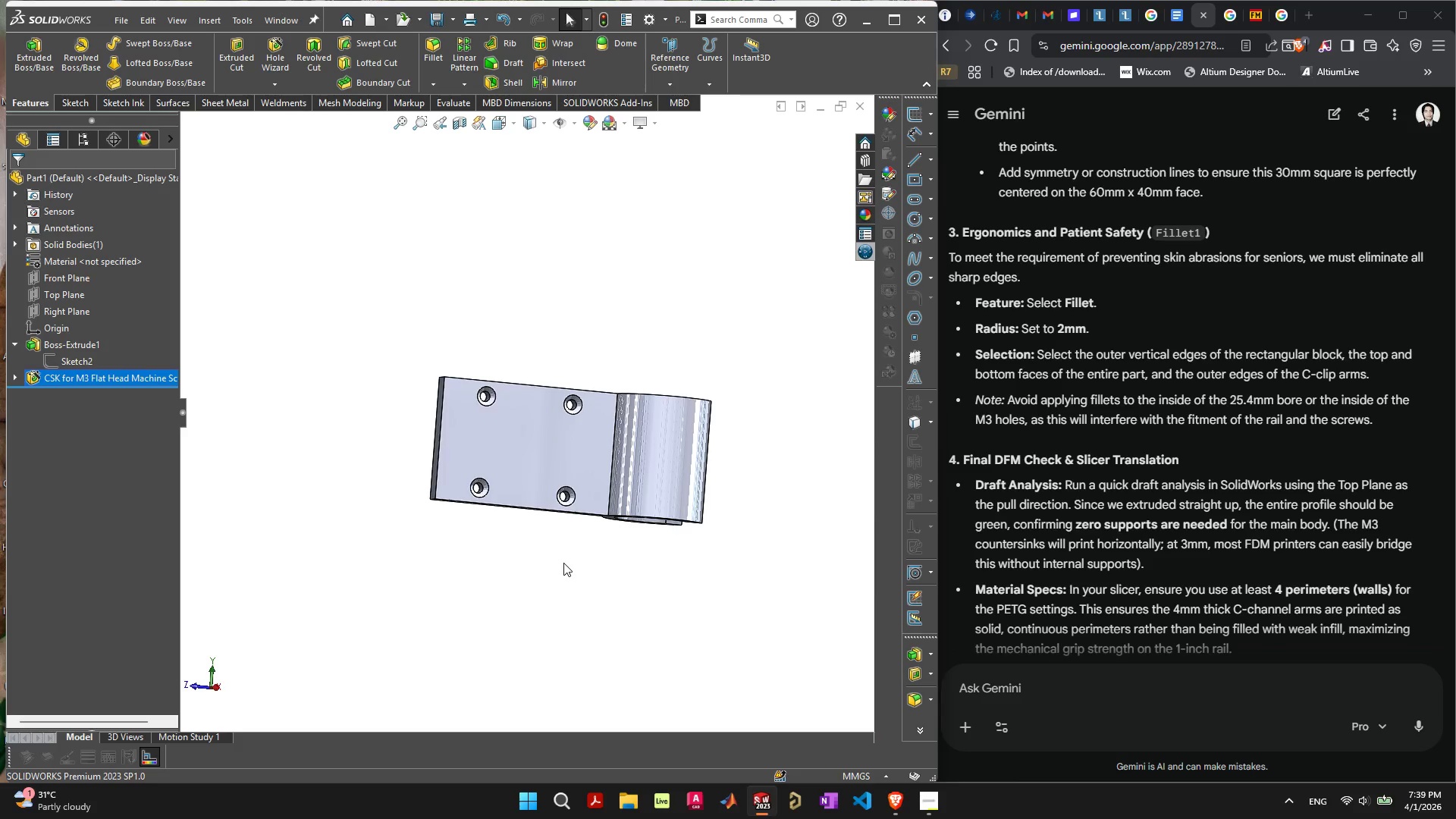 
wait(20.68)
 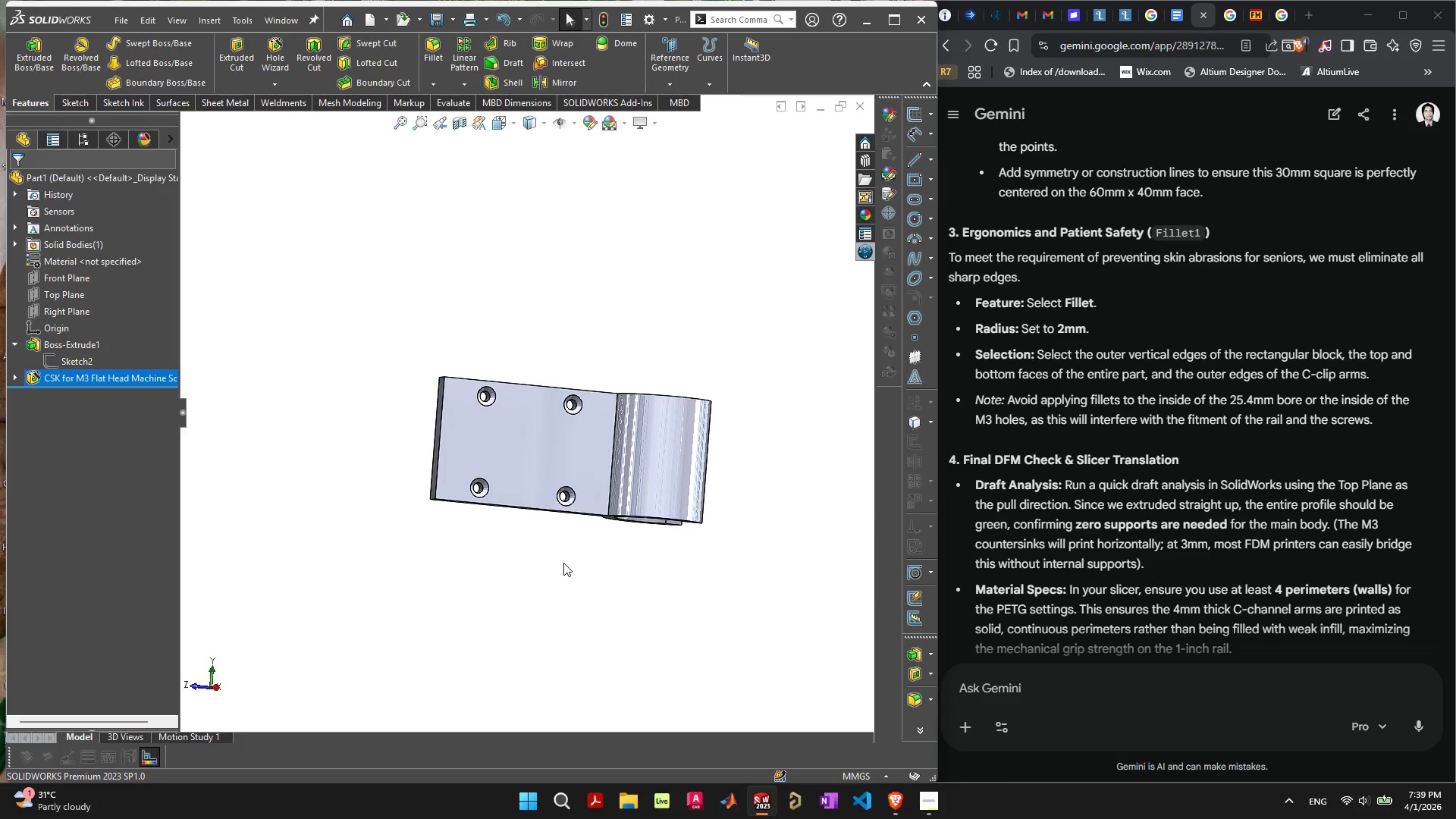 
mouse_move([511, 455])
 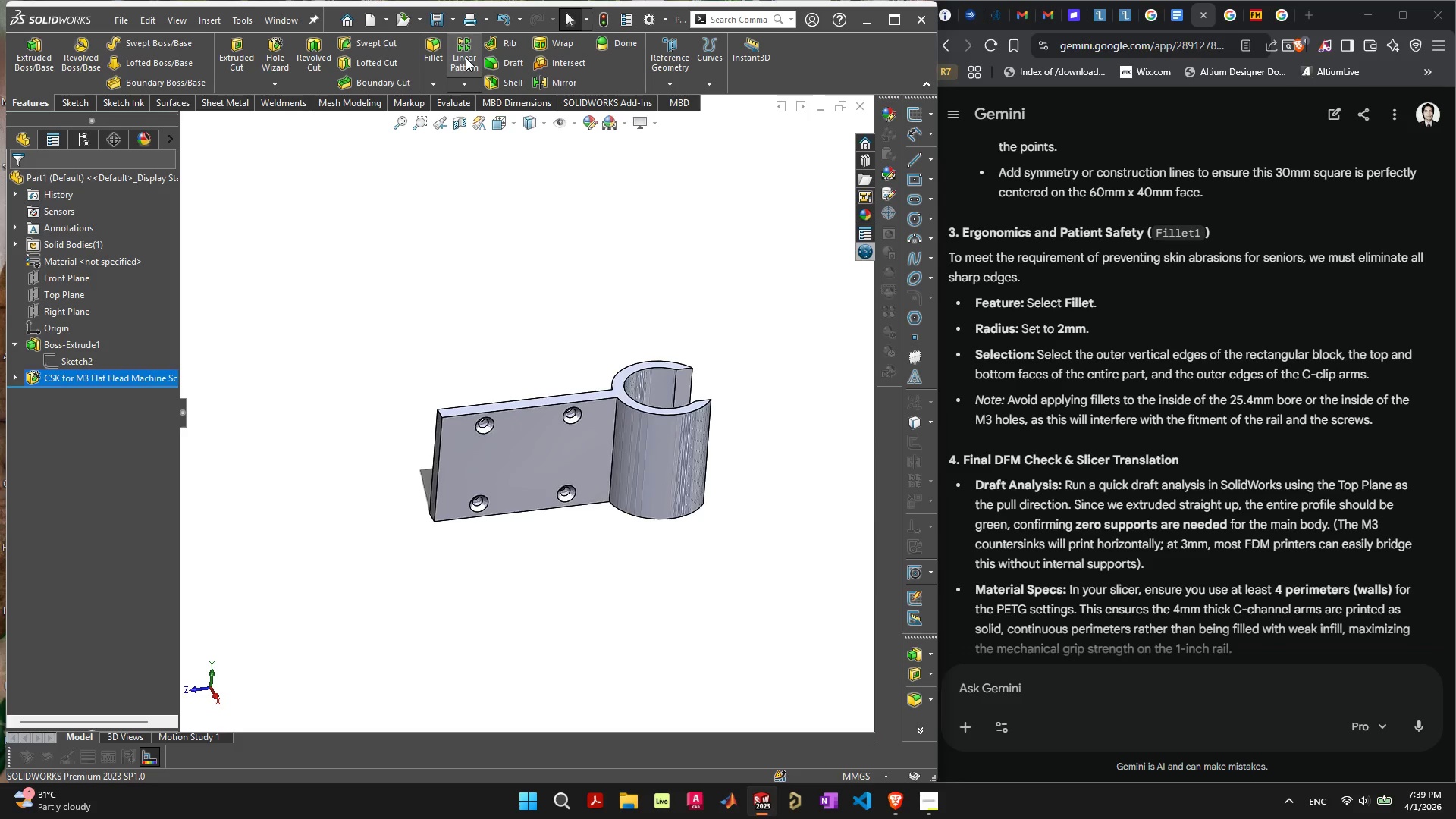 
left_click([434, 46])
 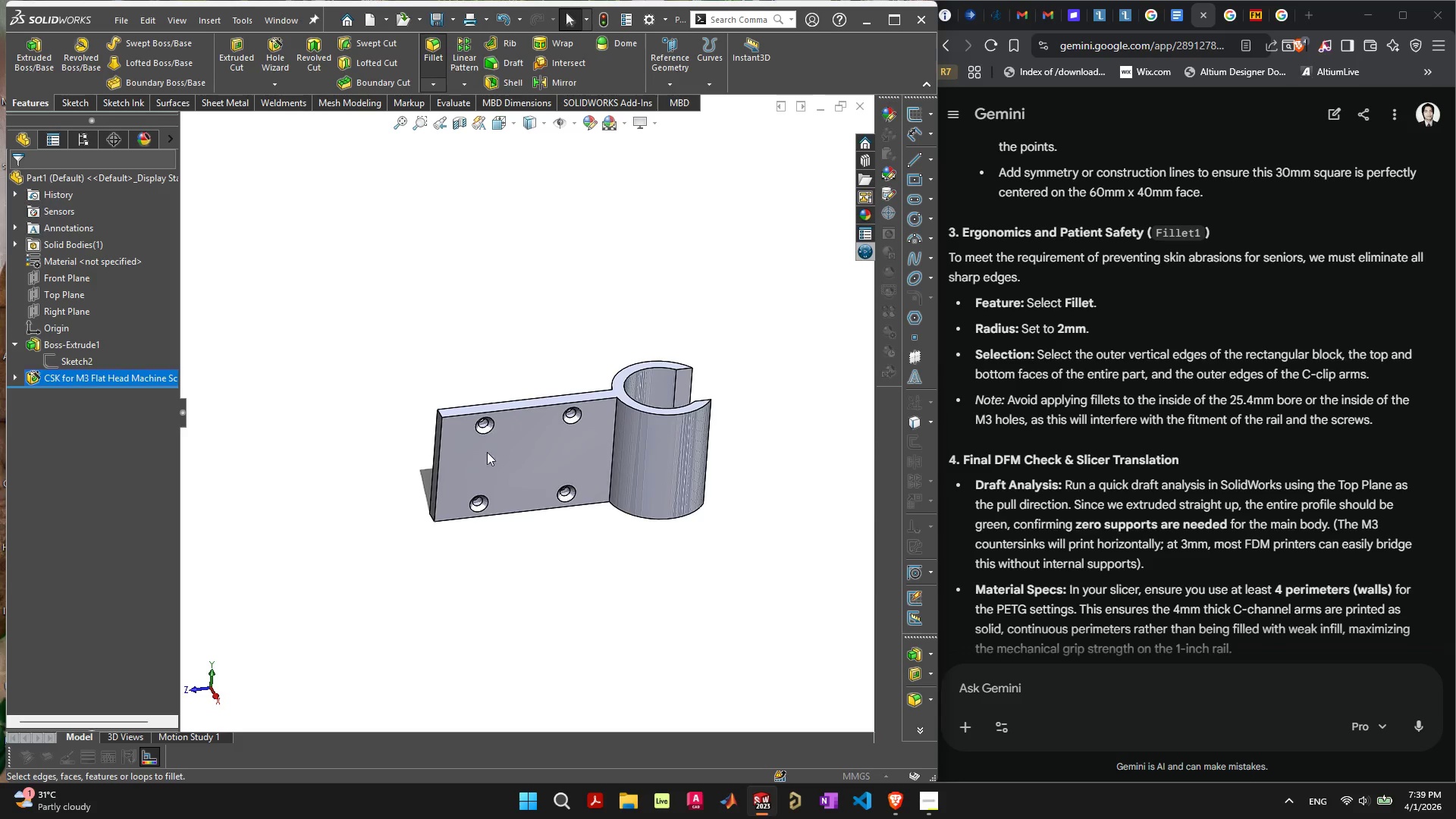 
mouse_move([451, 444])
 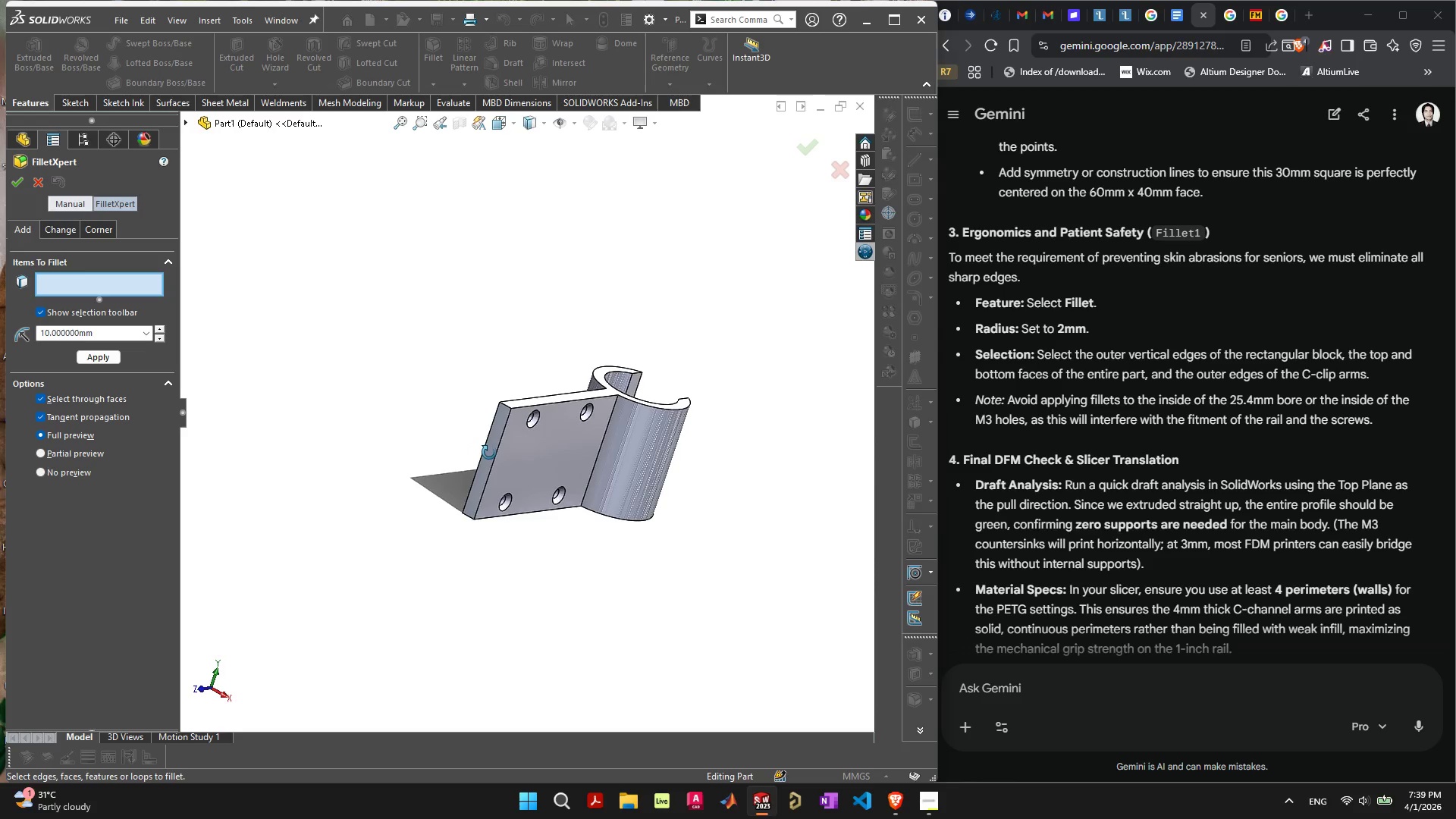 
left_click([489, 449])
 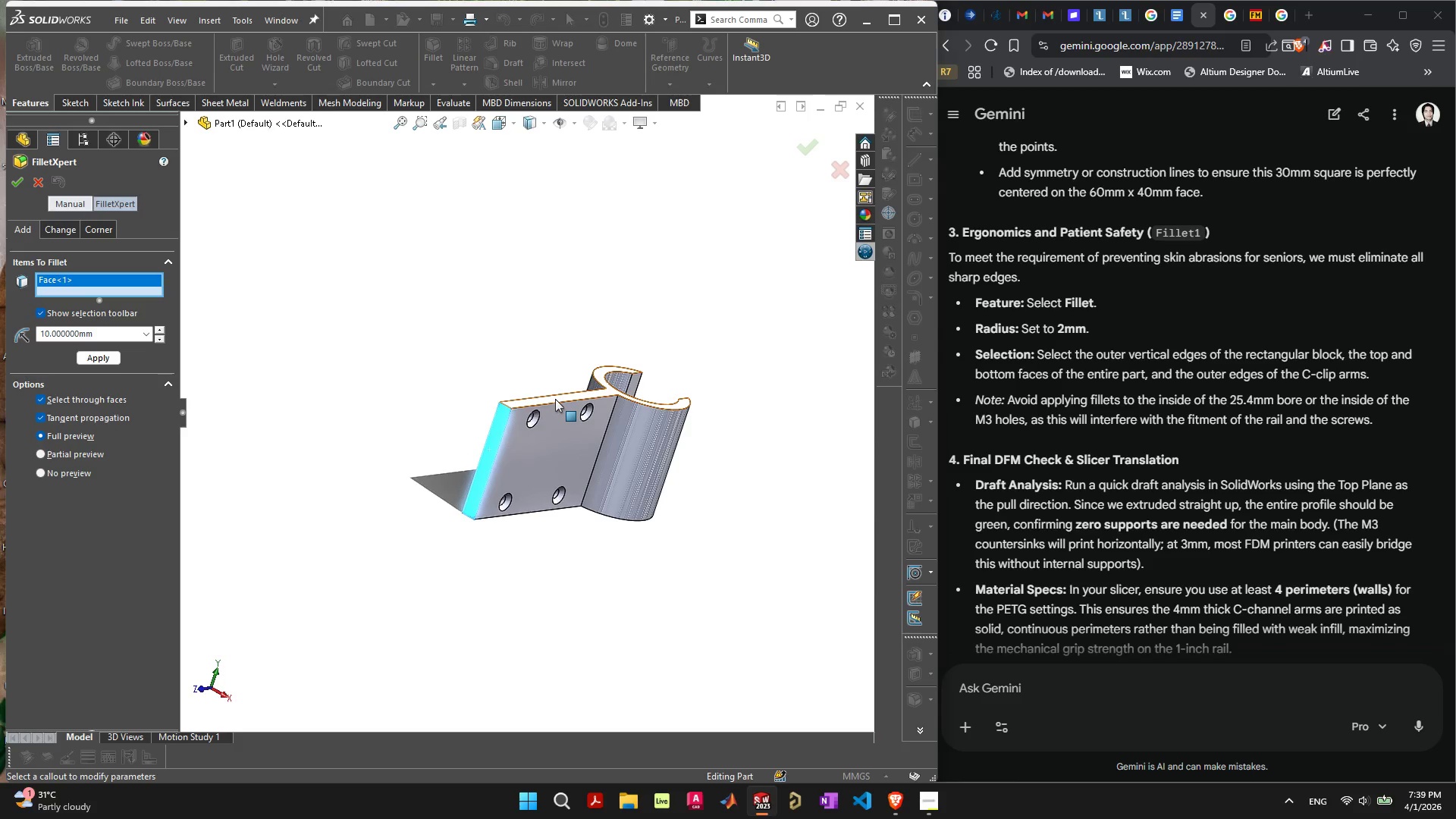 
left_click([555, 399])
 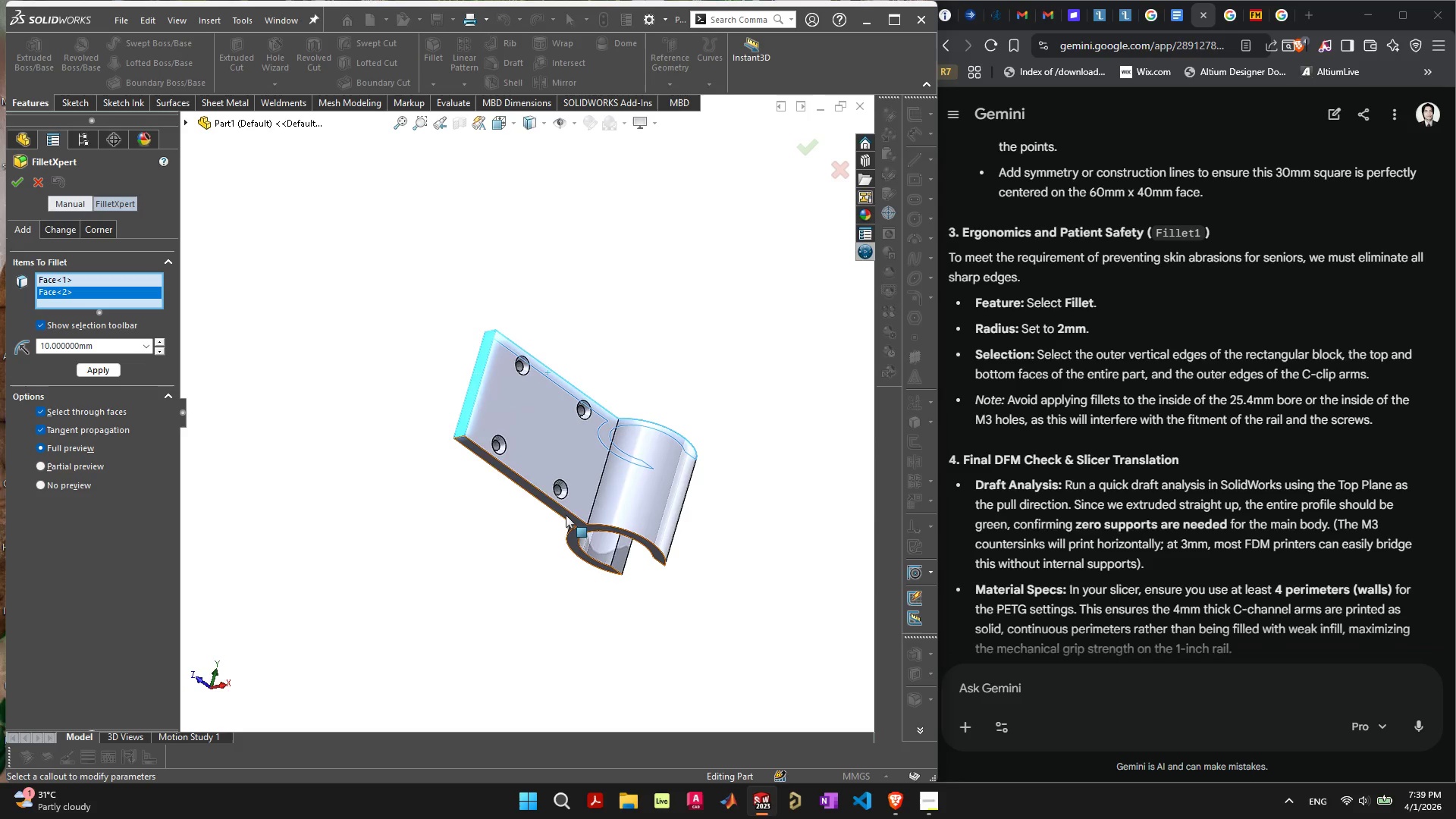 
left_click([566, 515])
 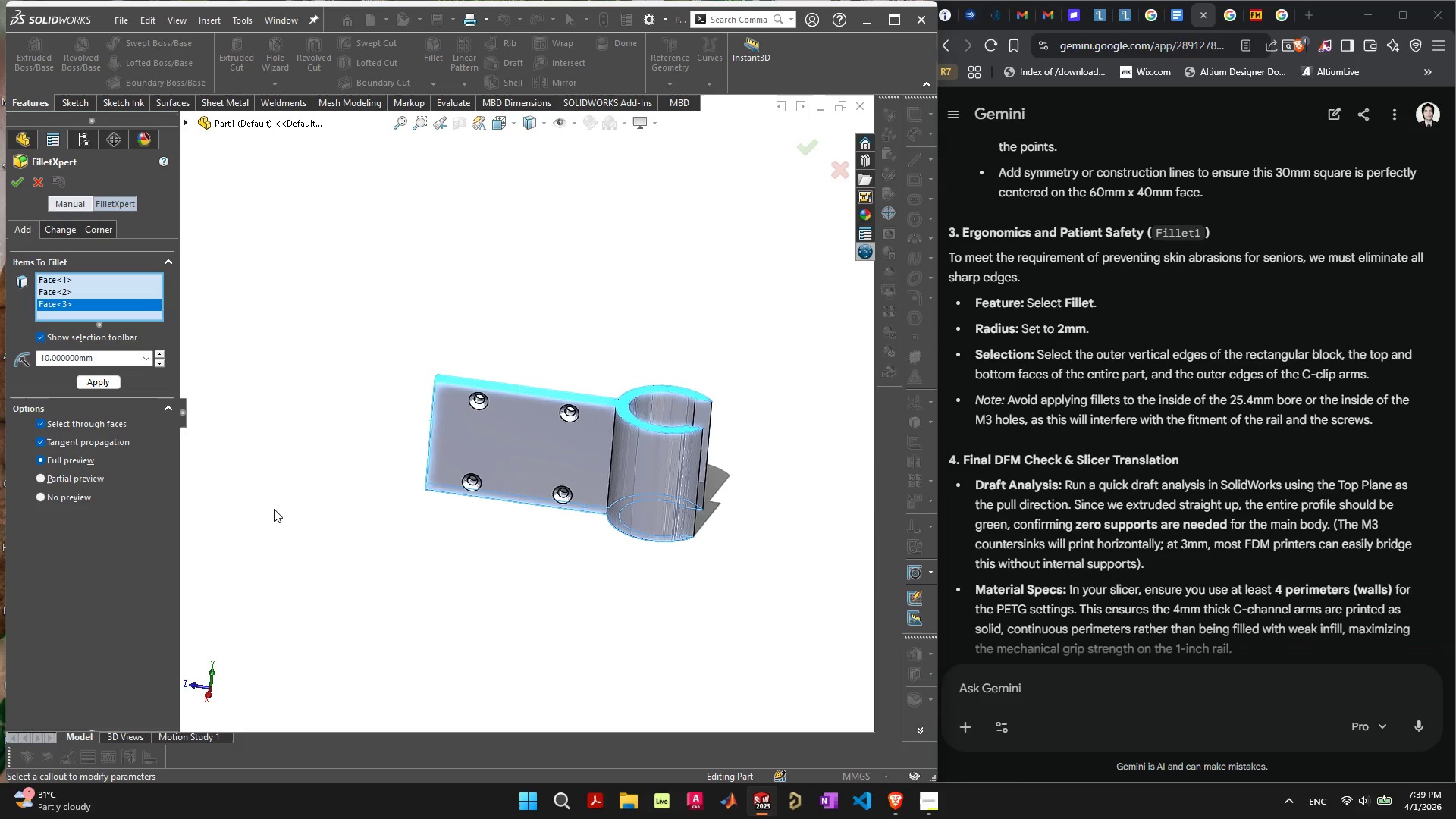 
left_click_drag(start_coordinate=[121, 359], to_coordinate=[0, 353])
 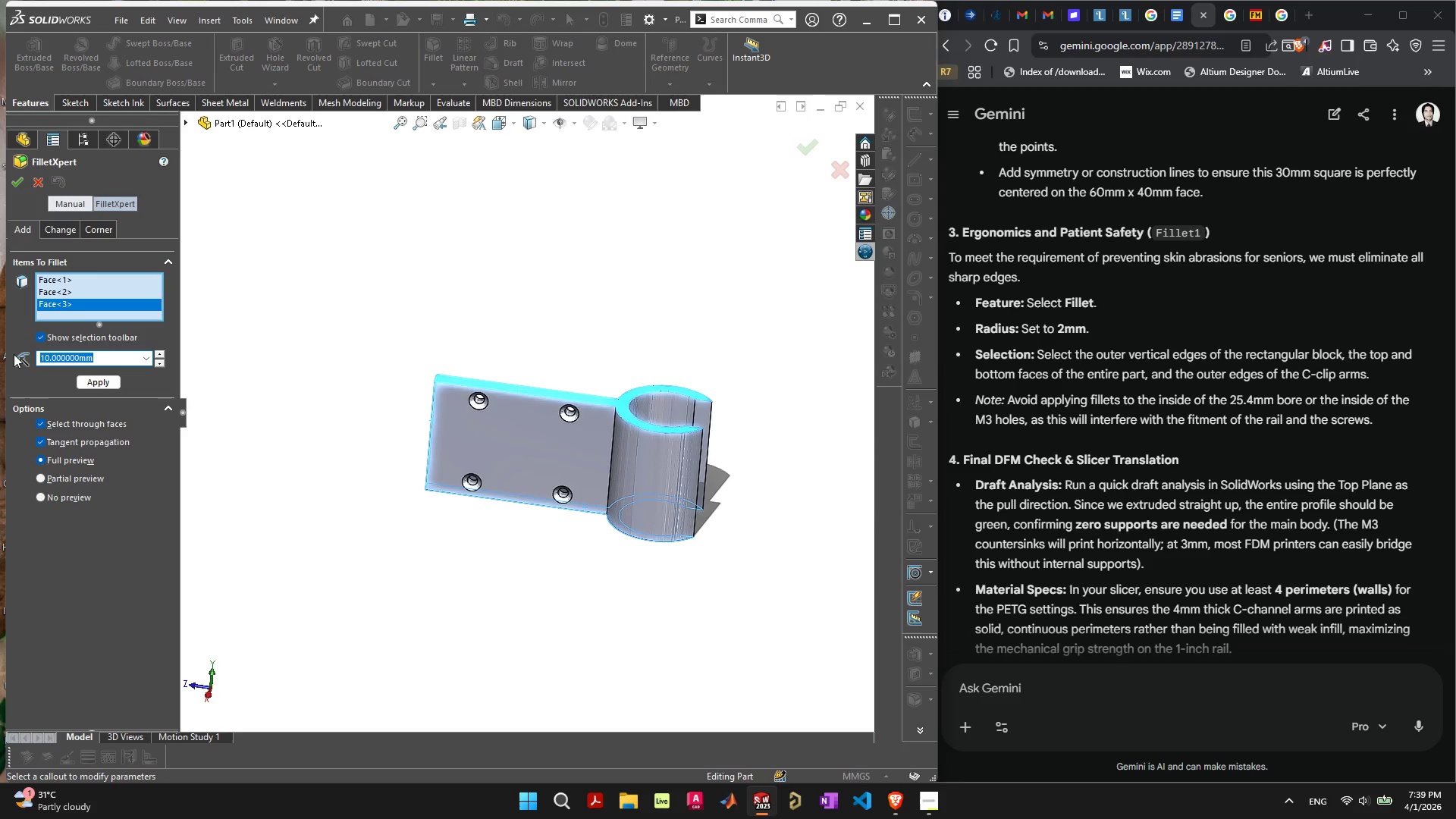 
key(2)
 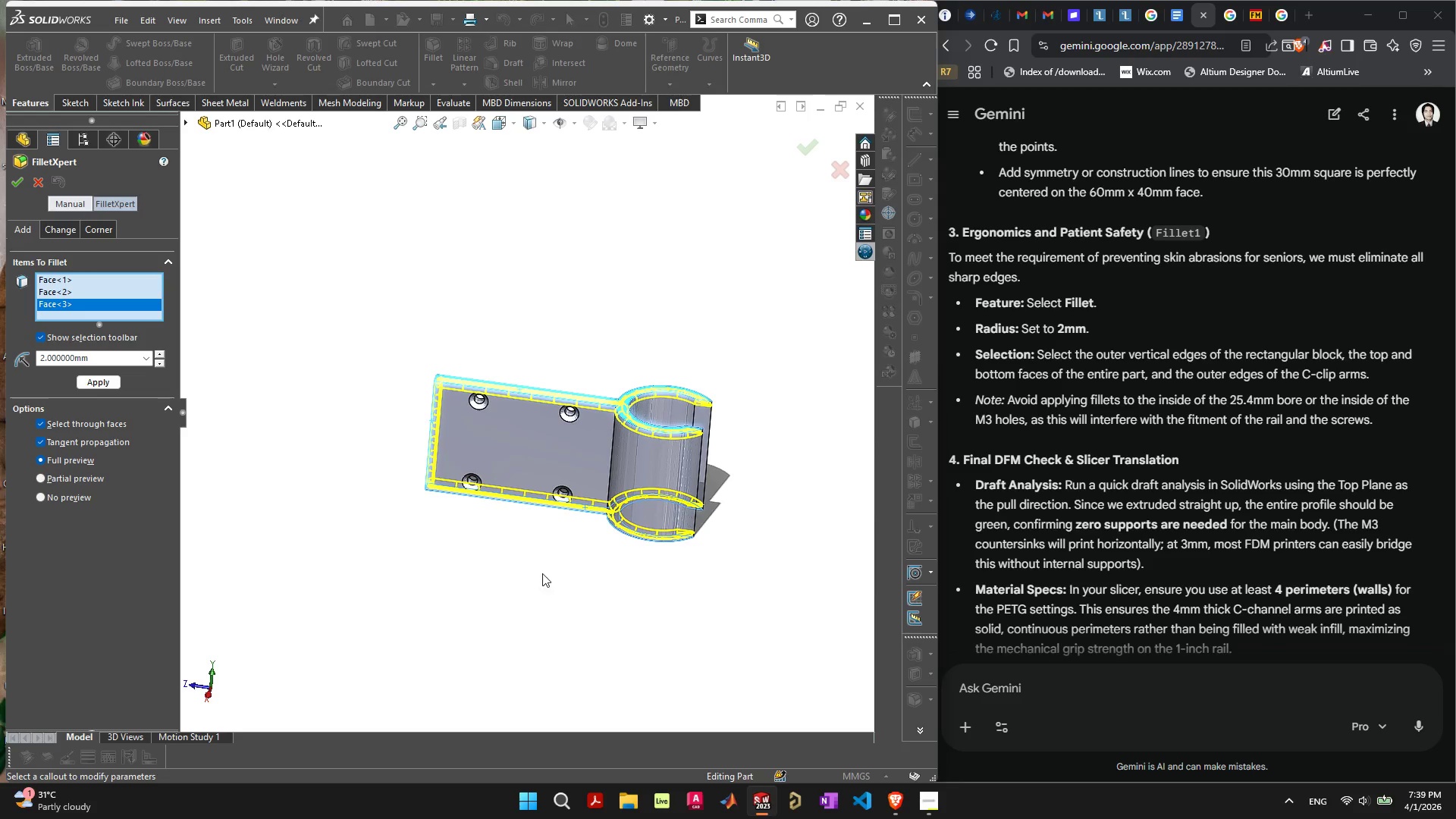 
scroll: coordinate [598, 532], scroll_direction: up, amount: 5.0
 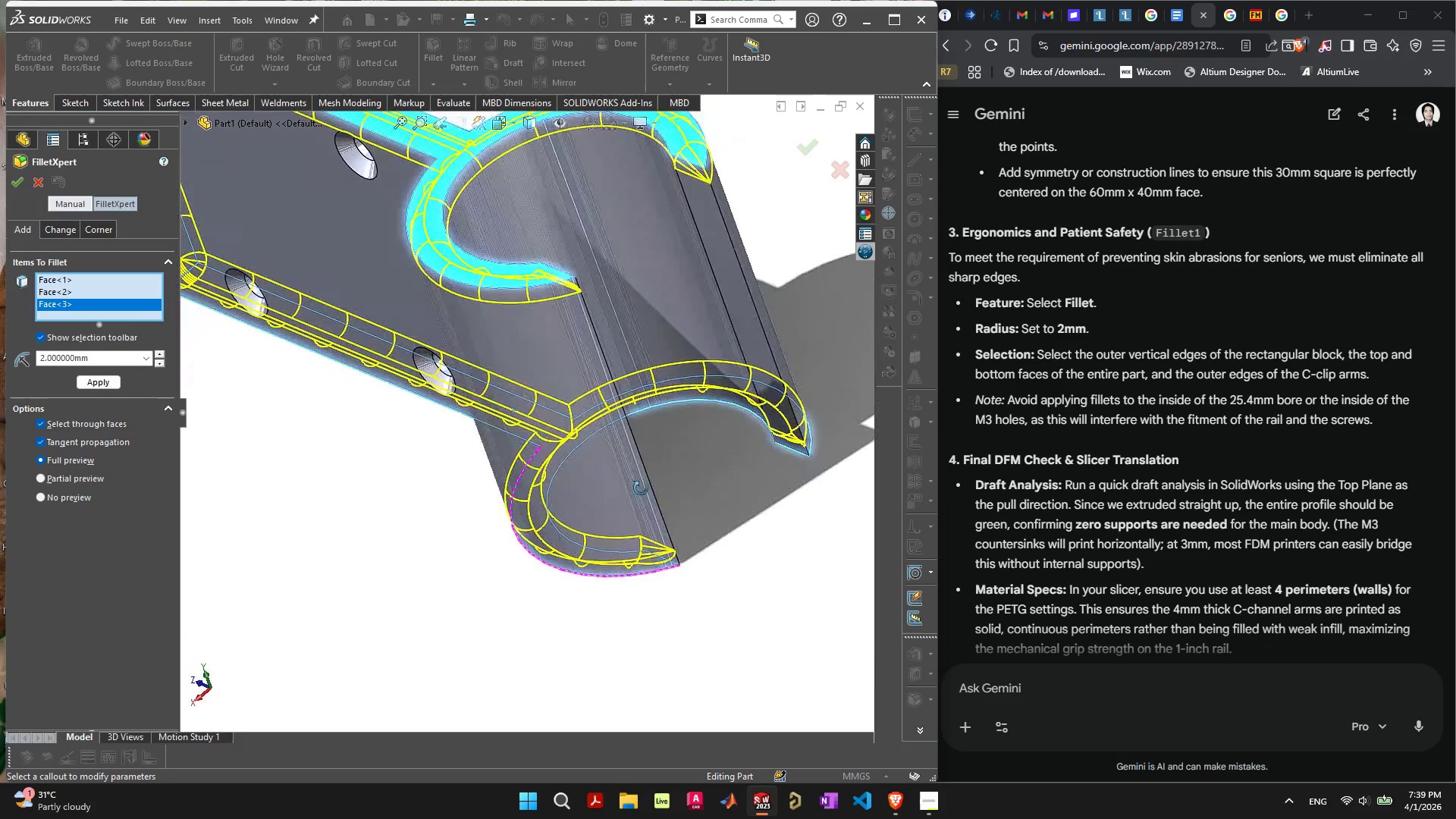 
wait(5.15)
 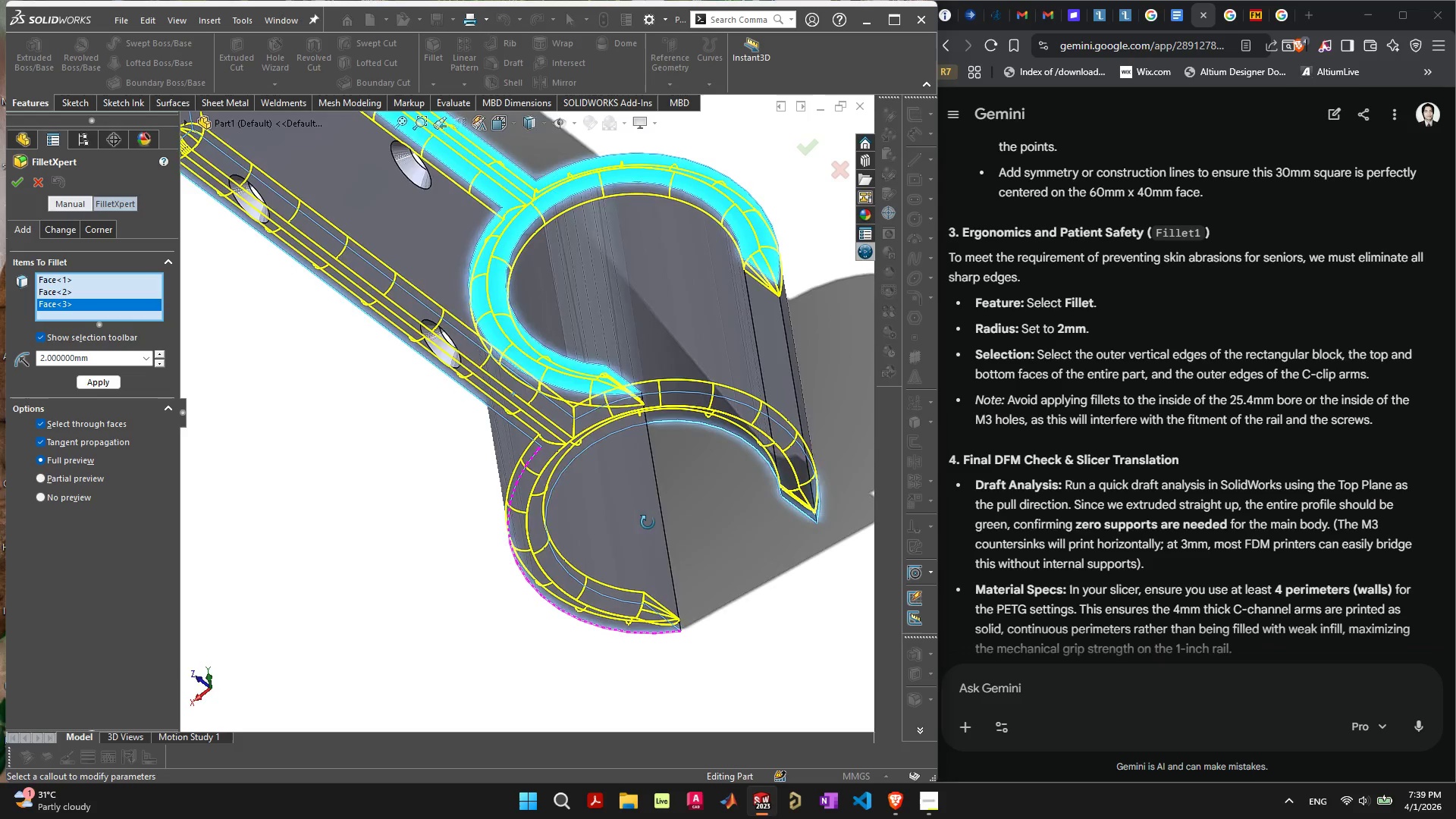 
mouse_move([635, 497])
 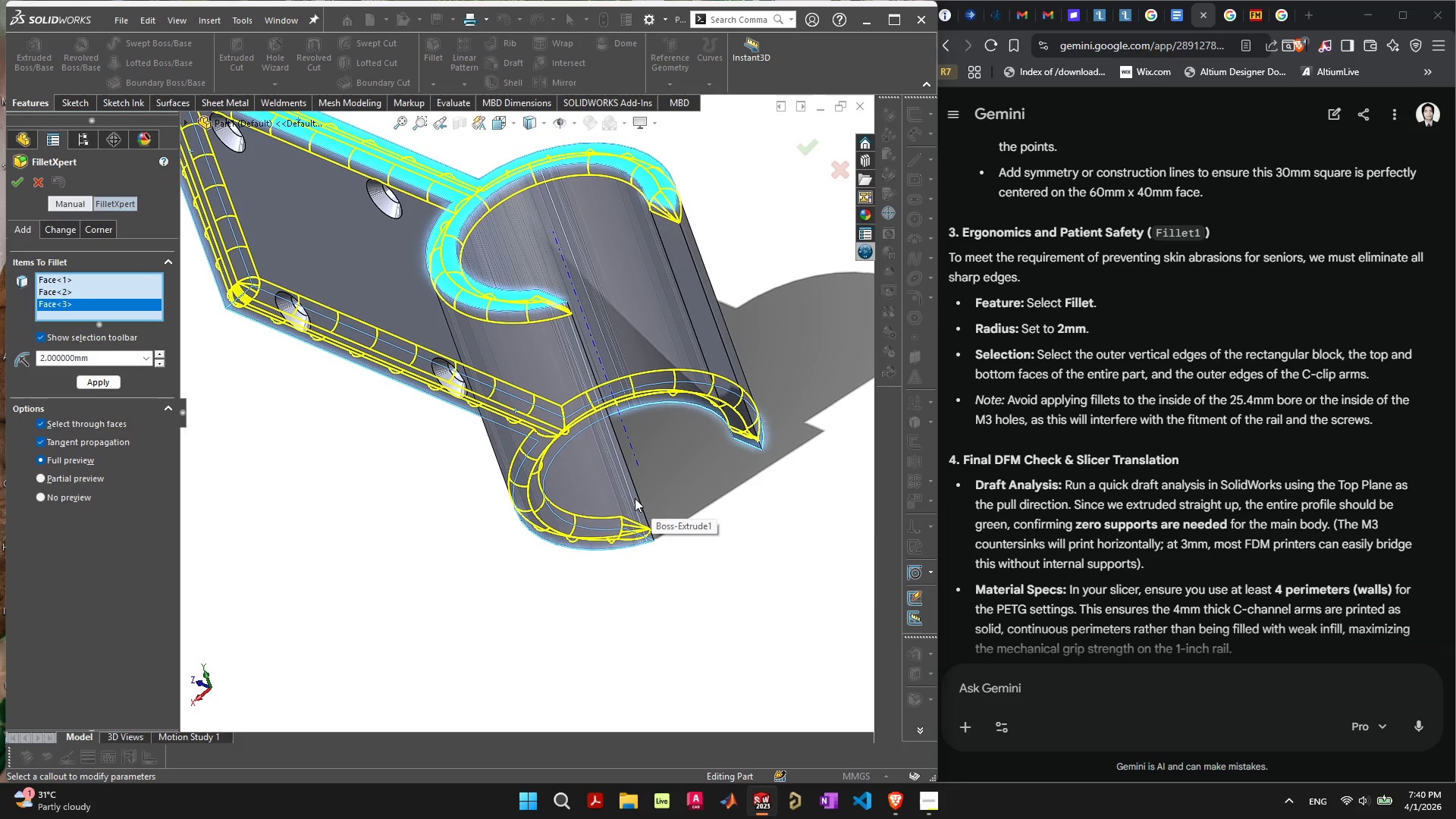 
scroll: coordinate [635, 497], scroll_direction: none, amount: 0.0
 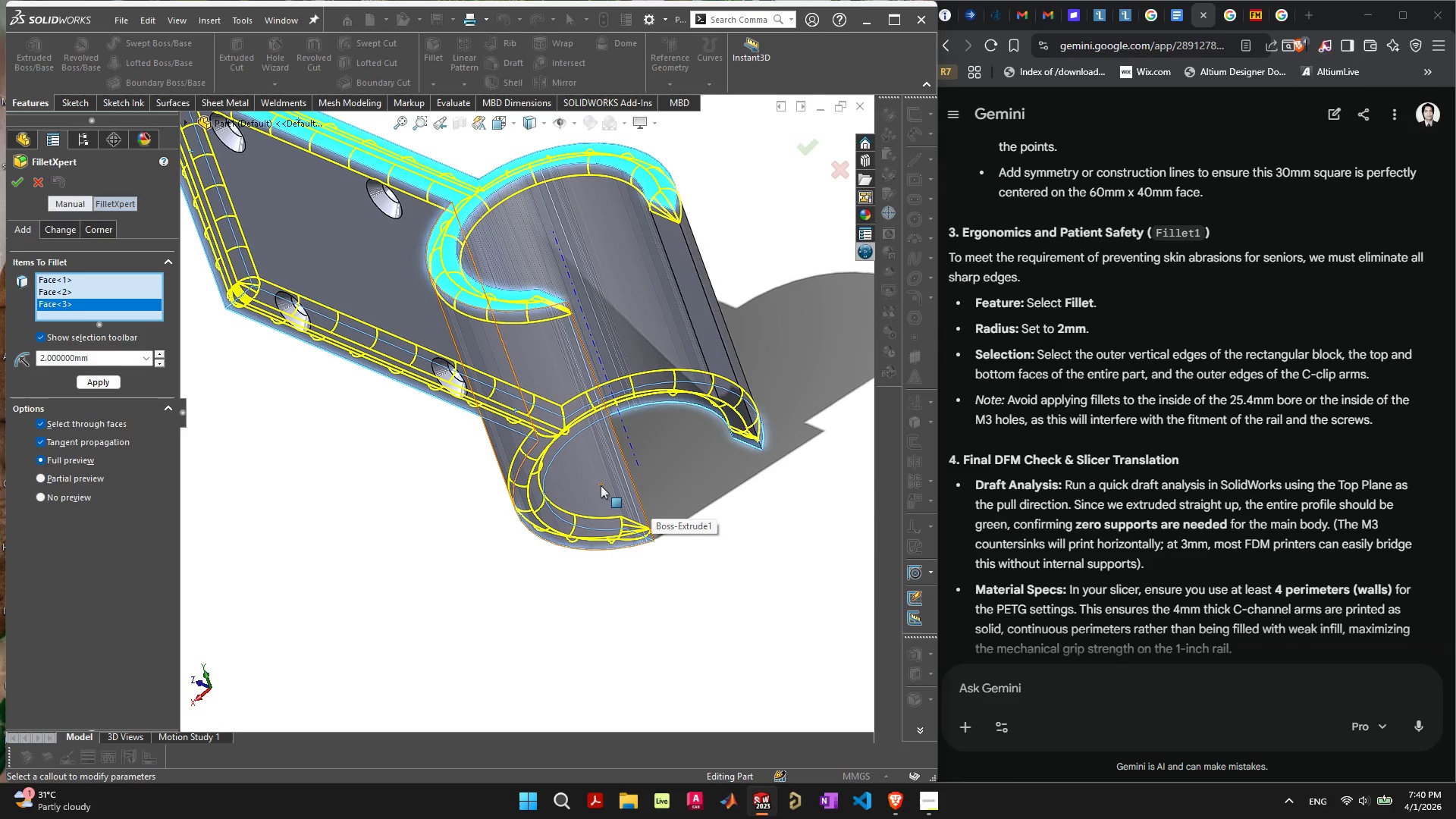 
wait(16.1)
 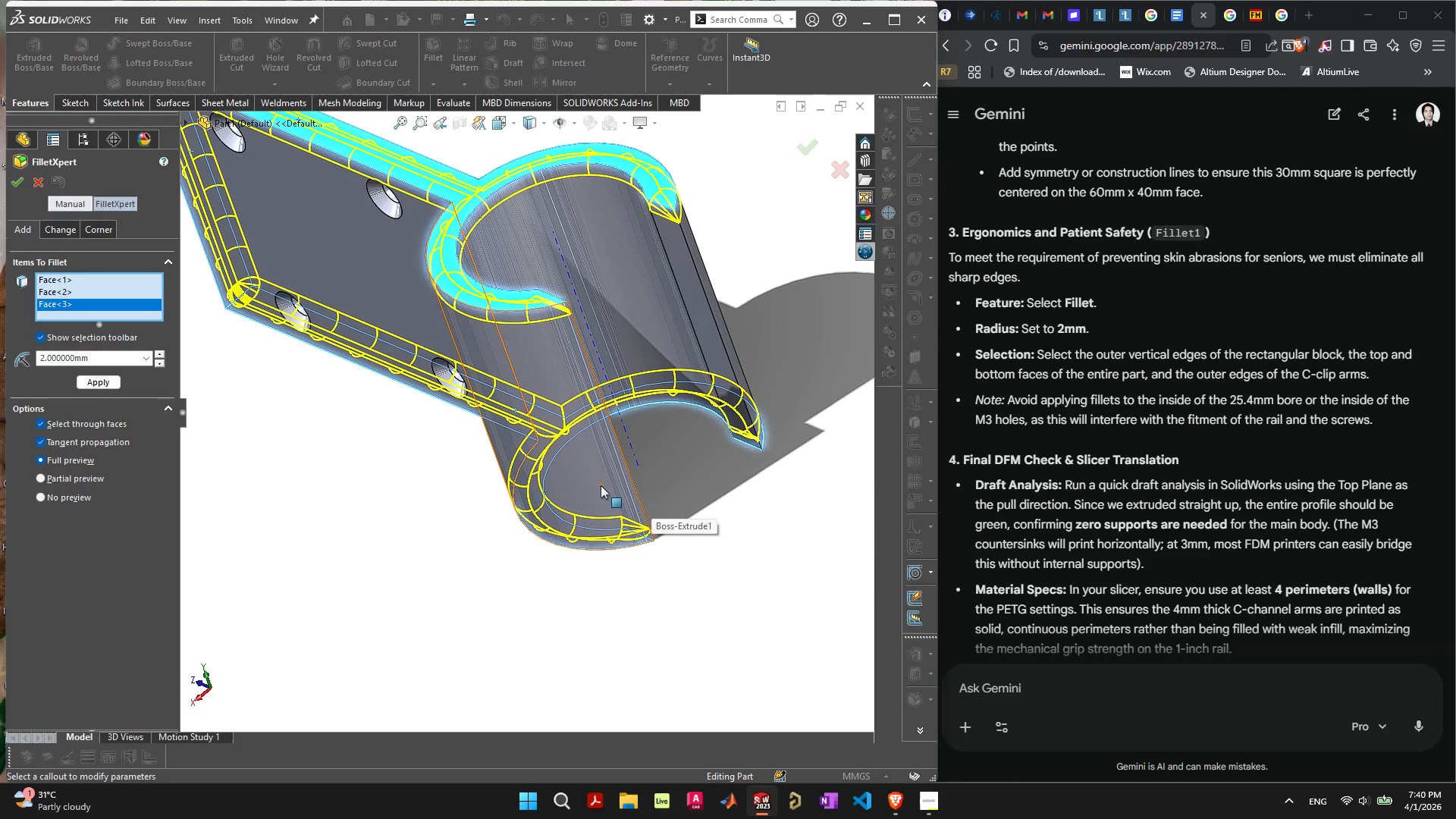 
scroll: coordinate [700, 532], scroll_direction: down, amount: 4.0
 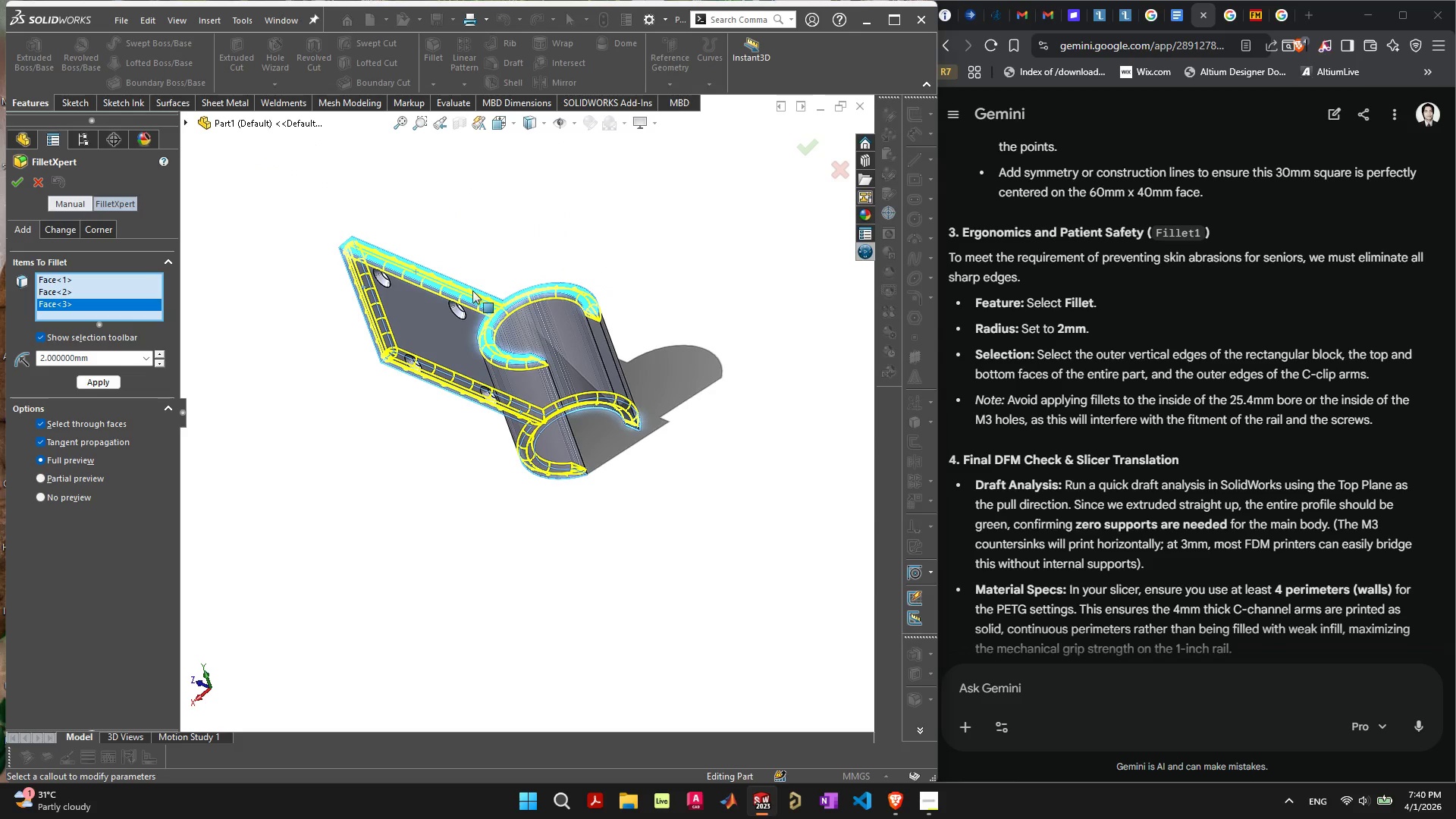 
scroll: coordinate [477, 322], scroll_direction: up, amount: 2.0
 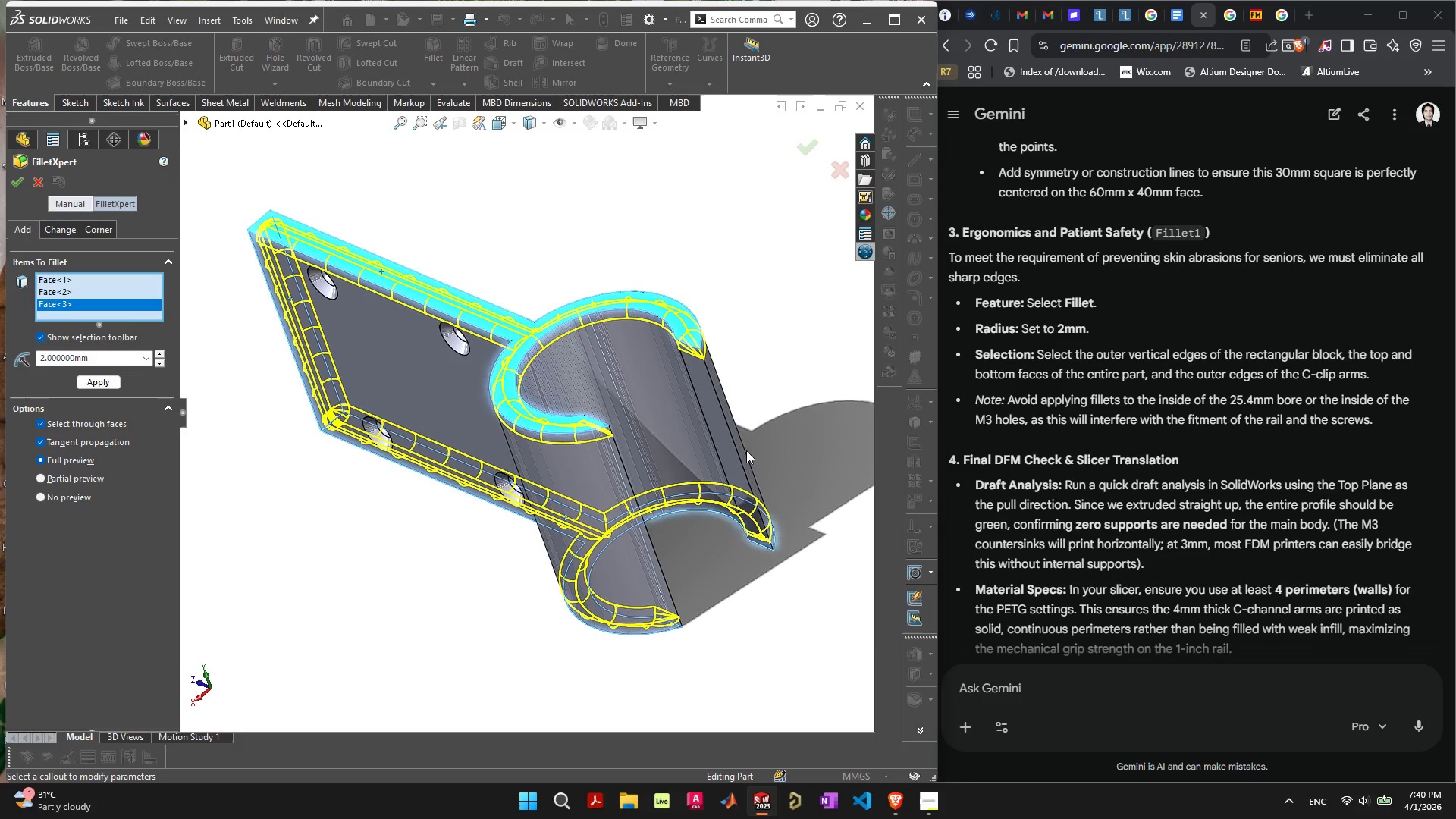 
wait(6.58)
 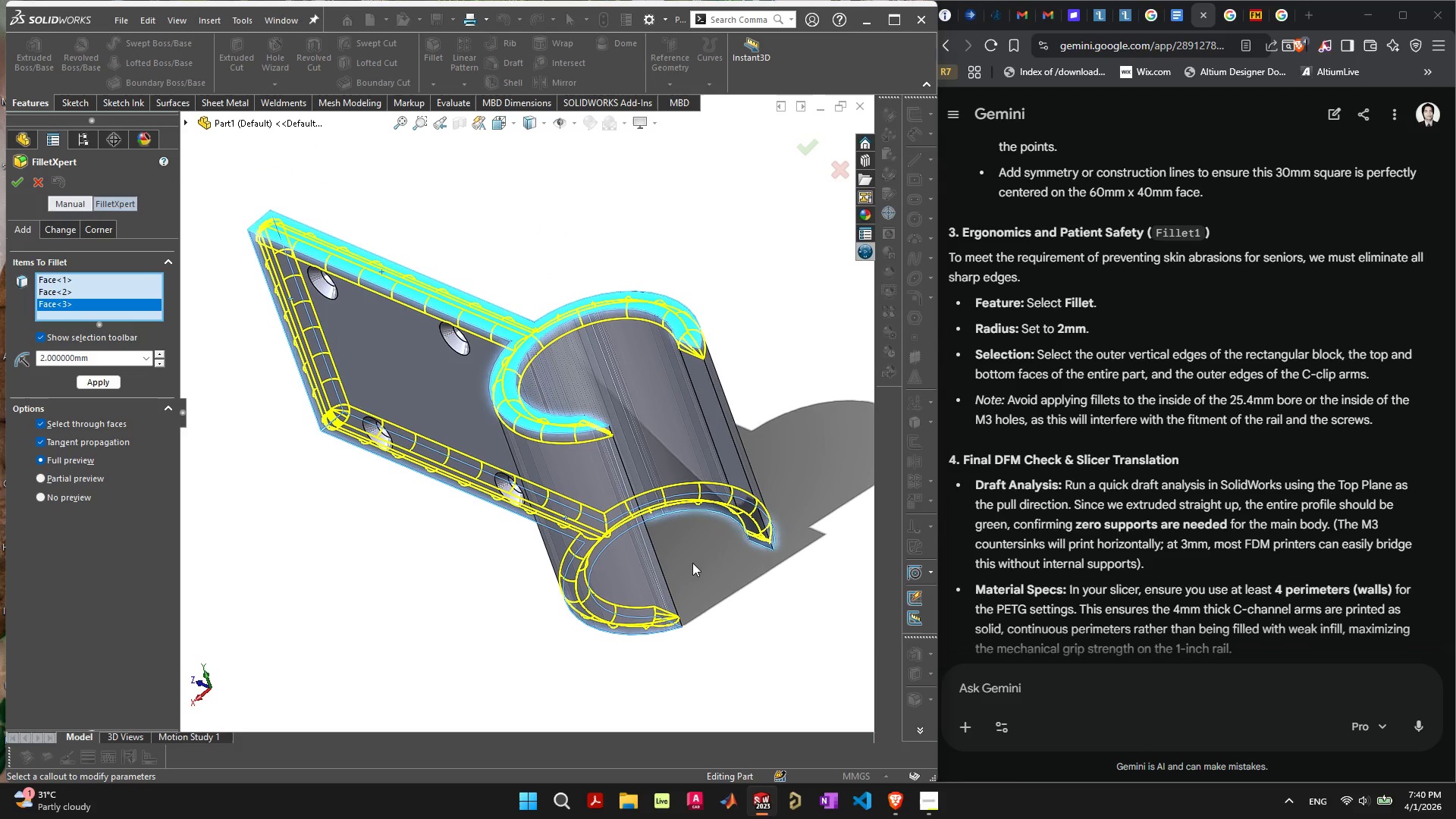 
left_click([740, 459])
 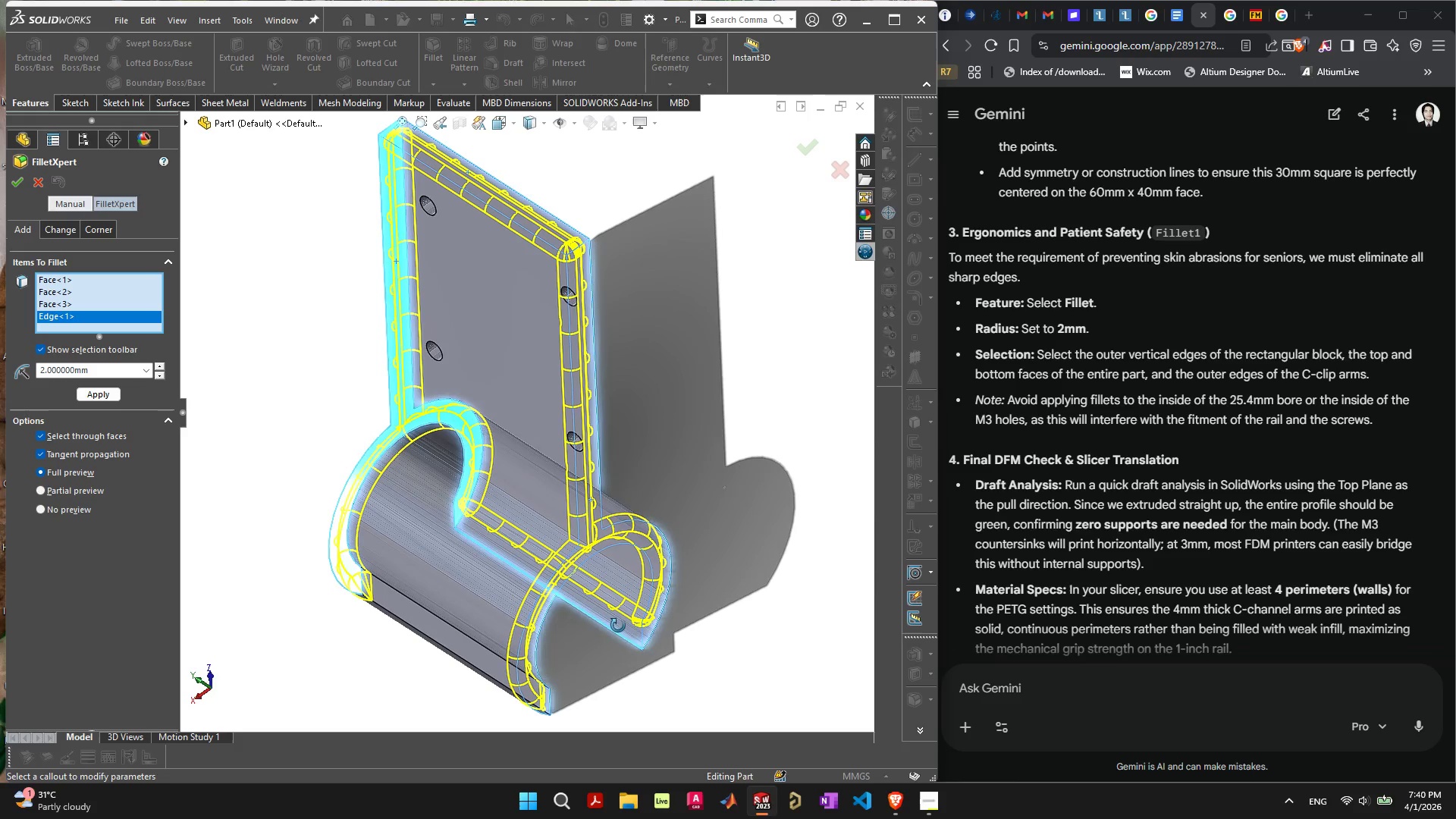 
wait(26.42)
 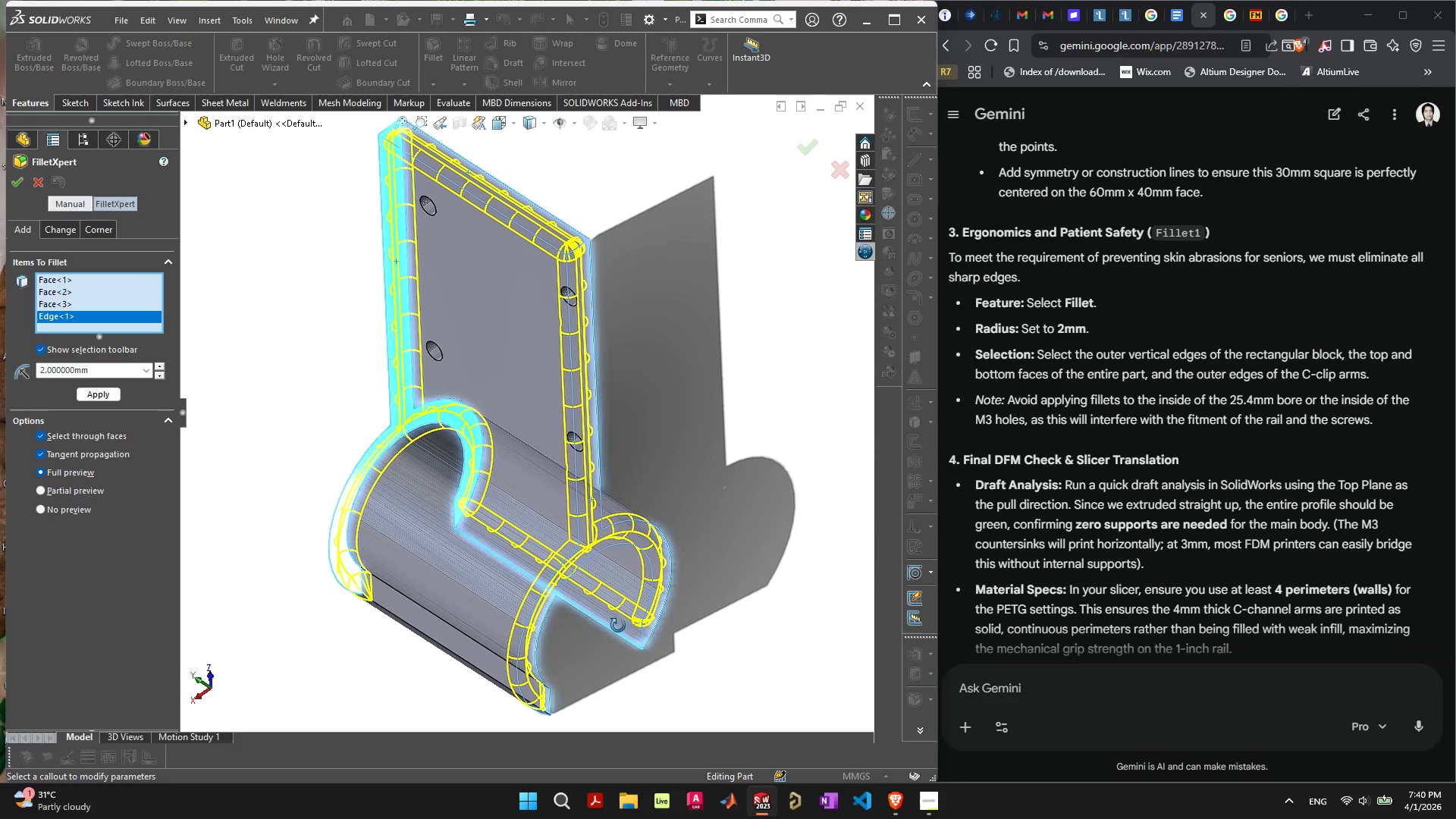 
left_click([418, 629])
 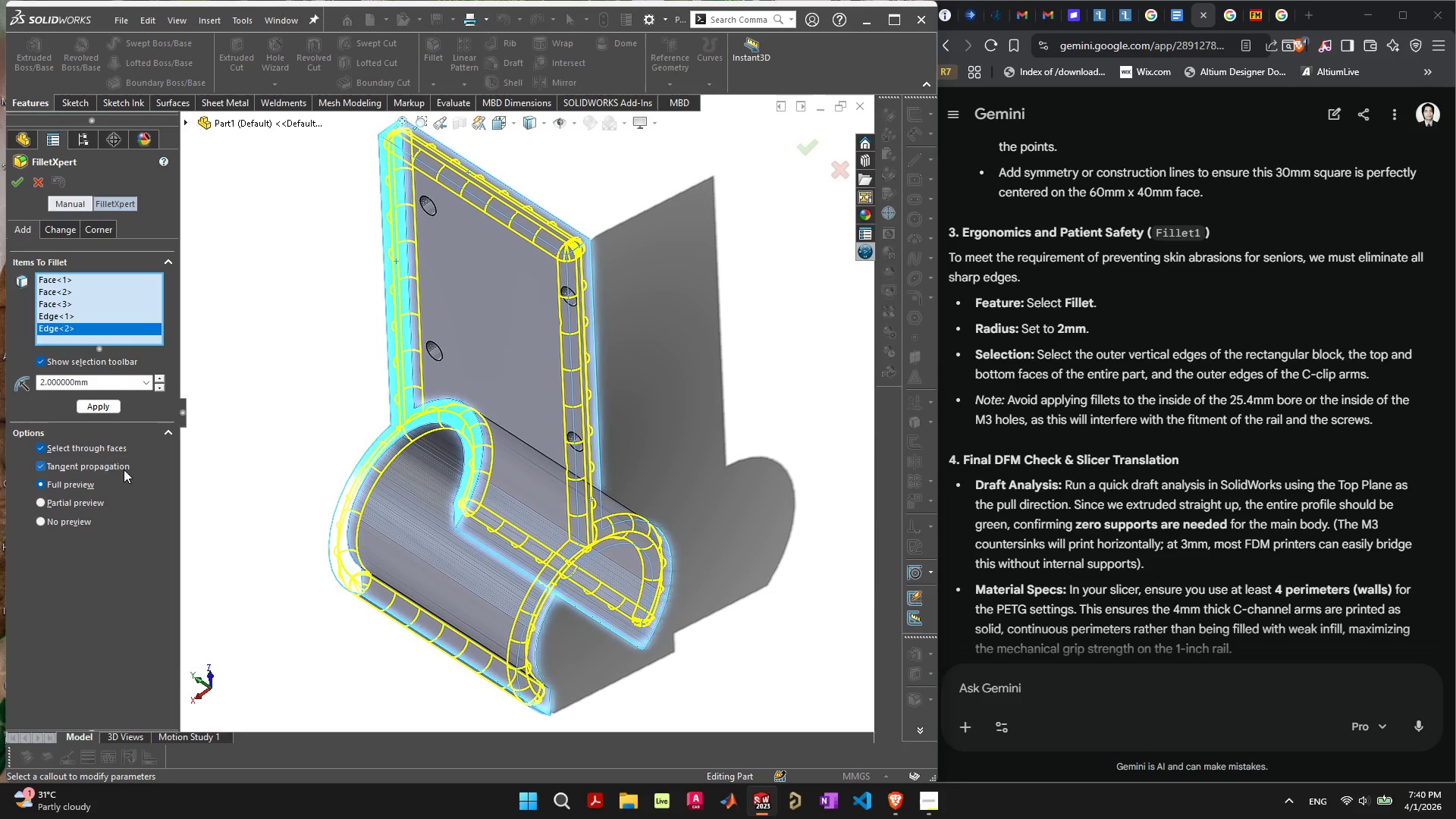 
left_click([100, 401])
 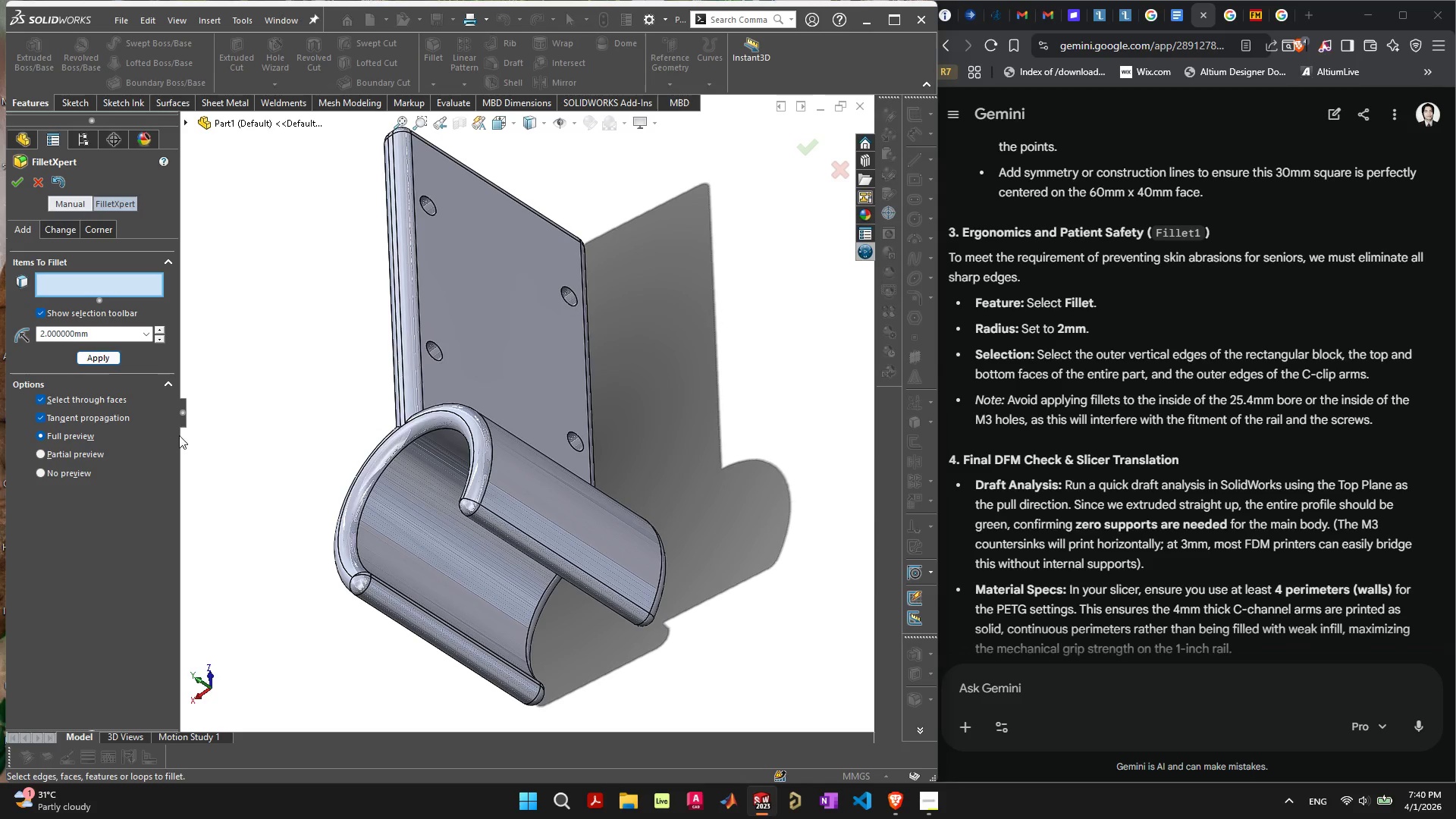 
left_click([344, 435])
 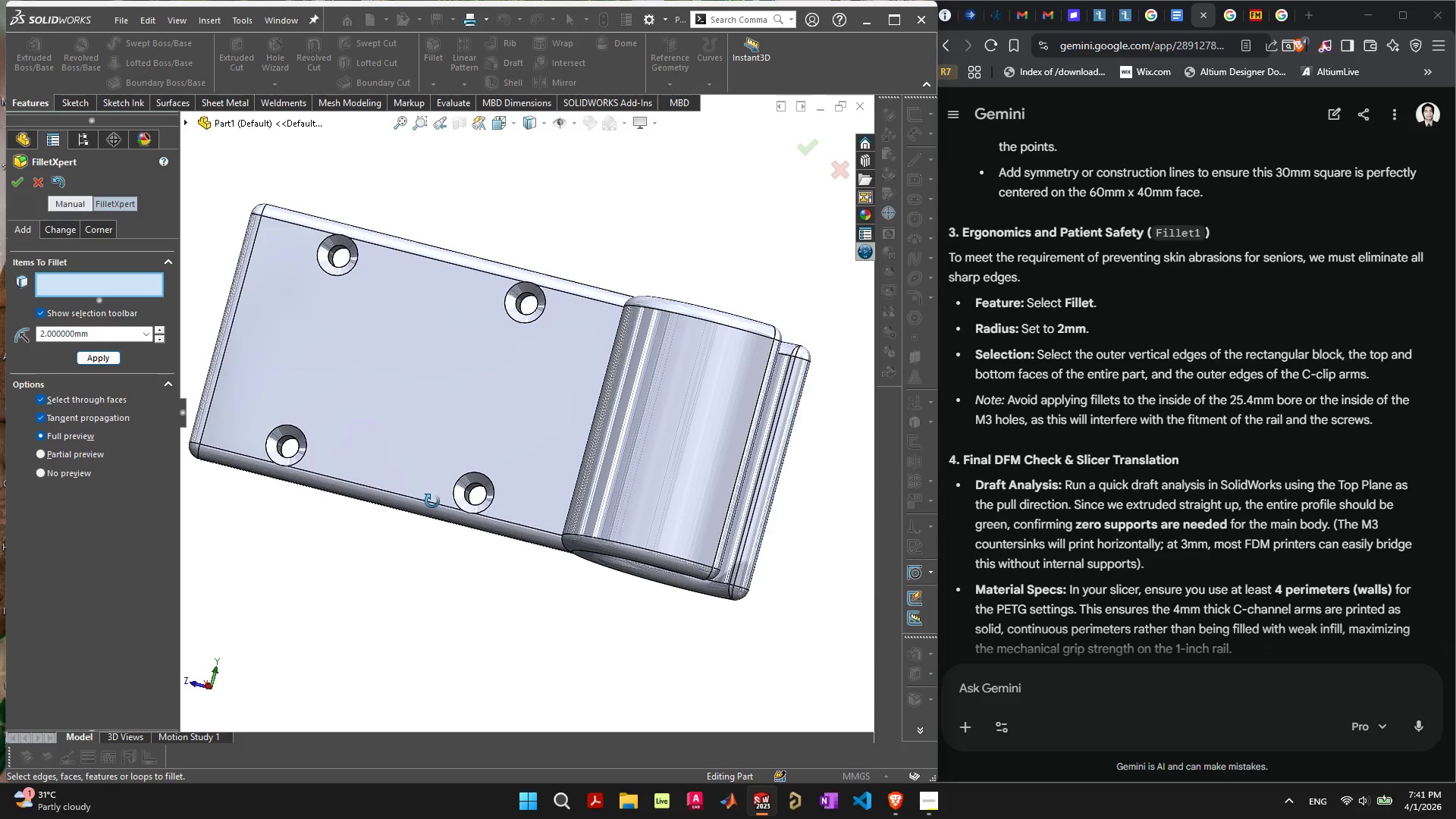 
wait(13.16)
 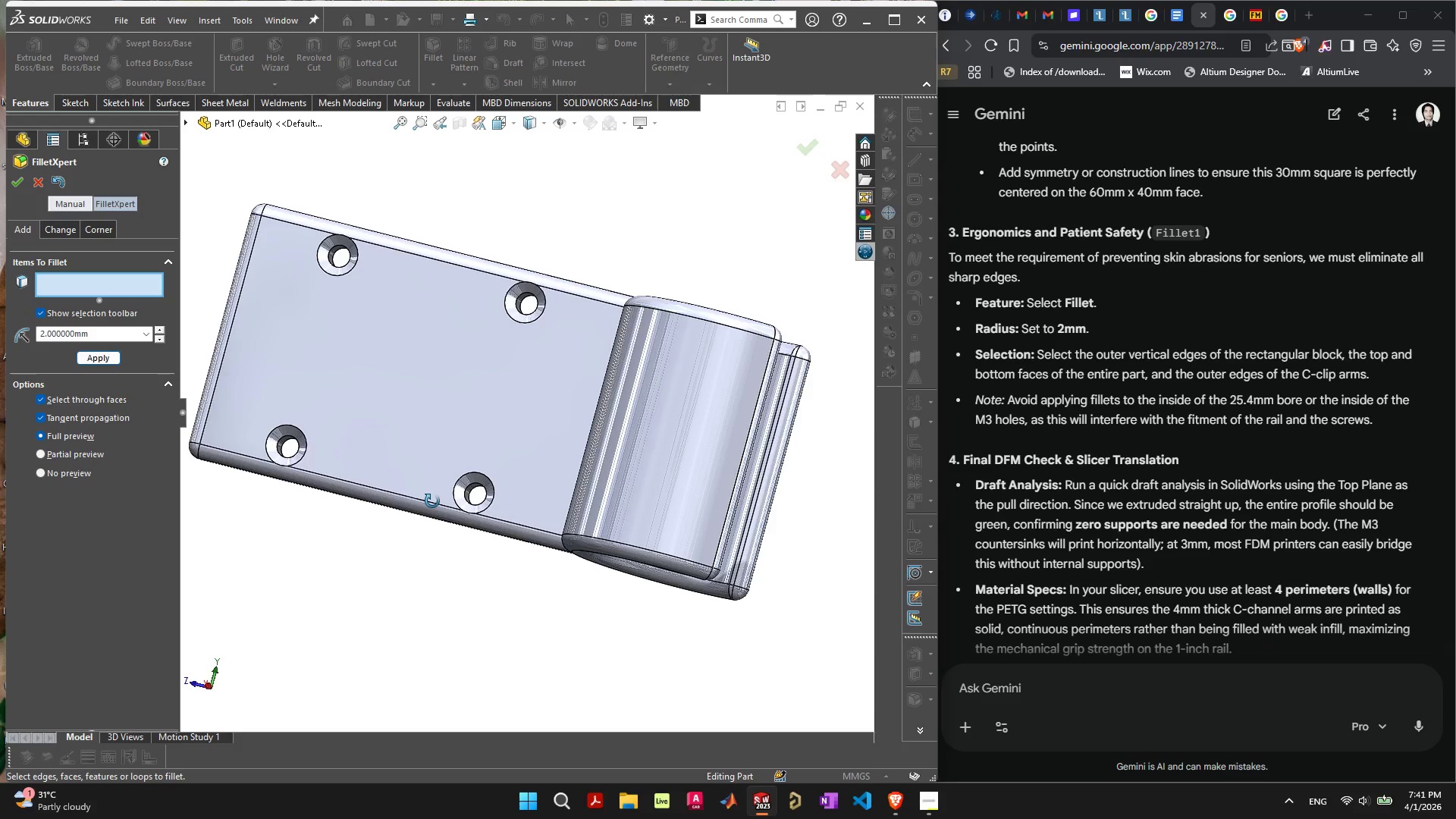 
left_click([800, 151])
 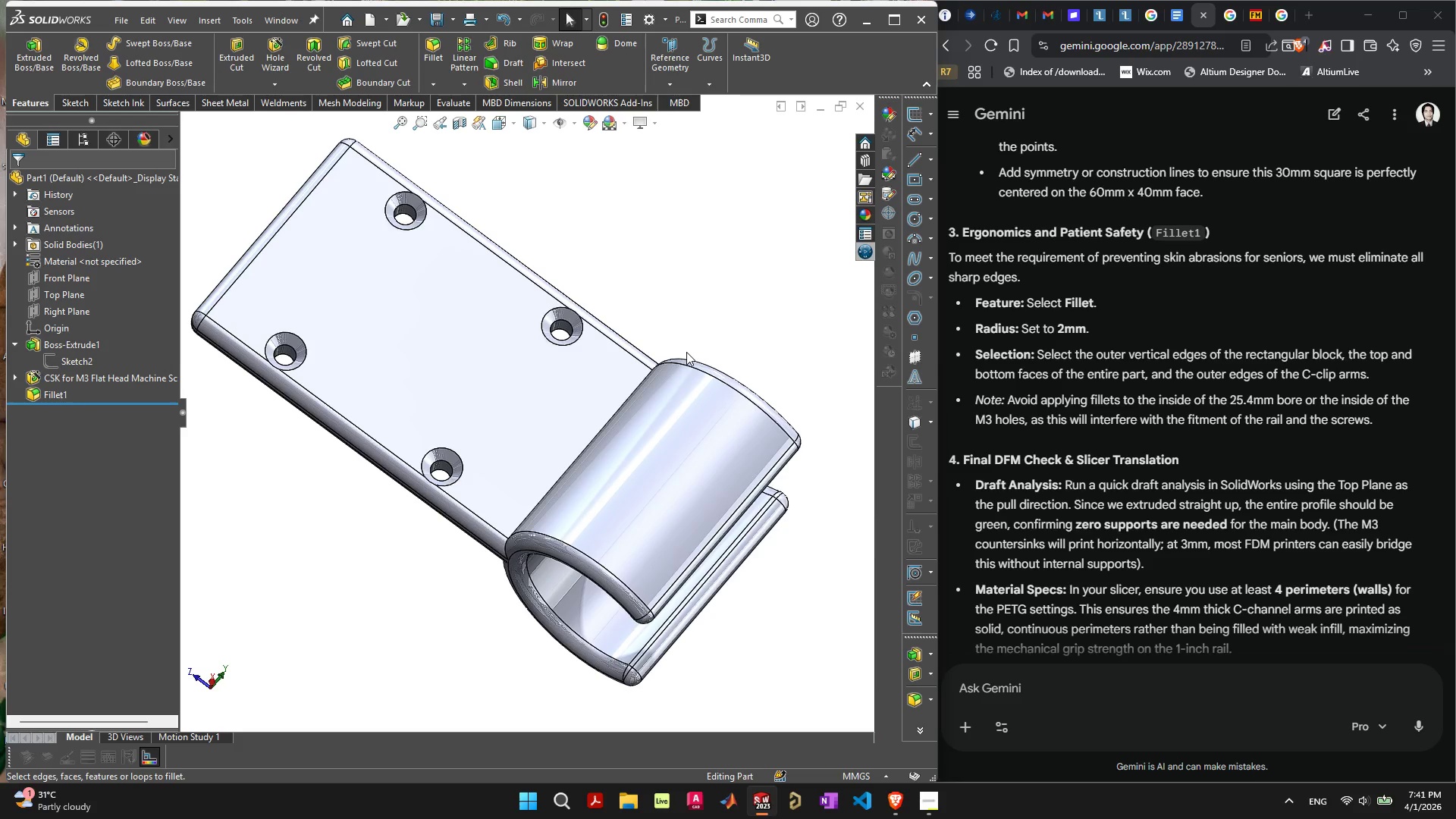 
scroll: coordinate [685, 353], scroll_direction: down, amount: 3.0
 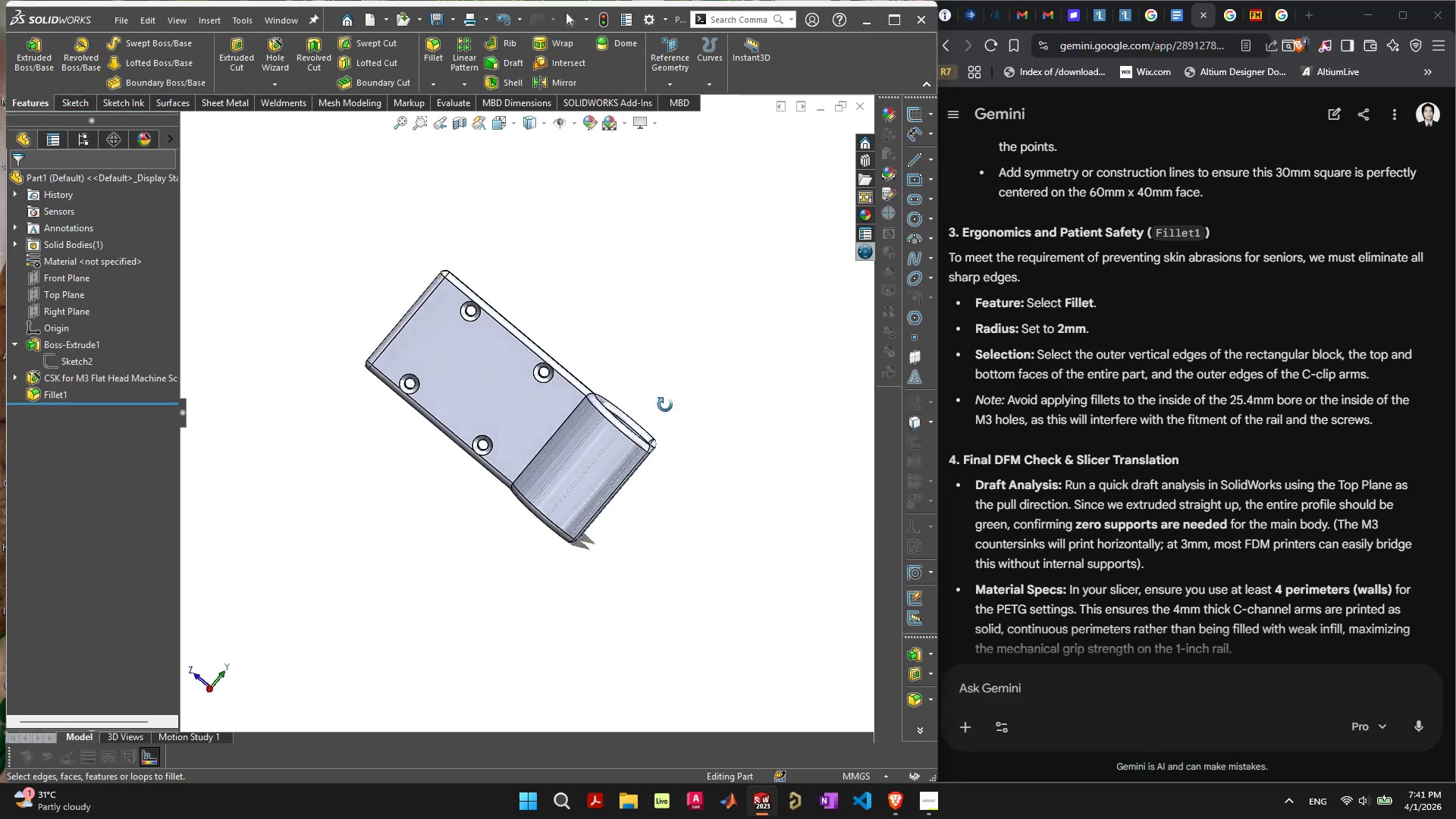 
scroll: coordinate [717, 499], scroll_direction: none, amount: 0.0
 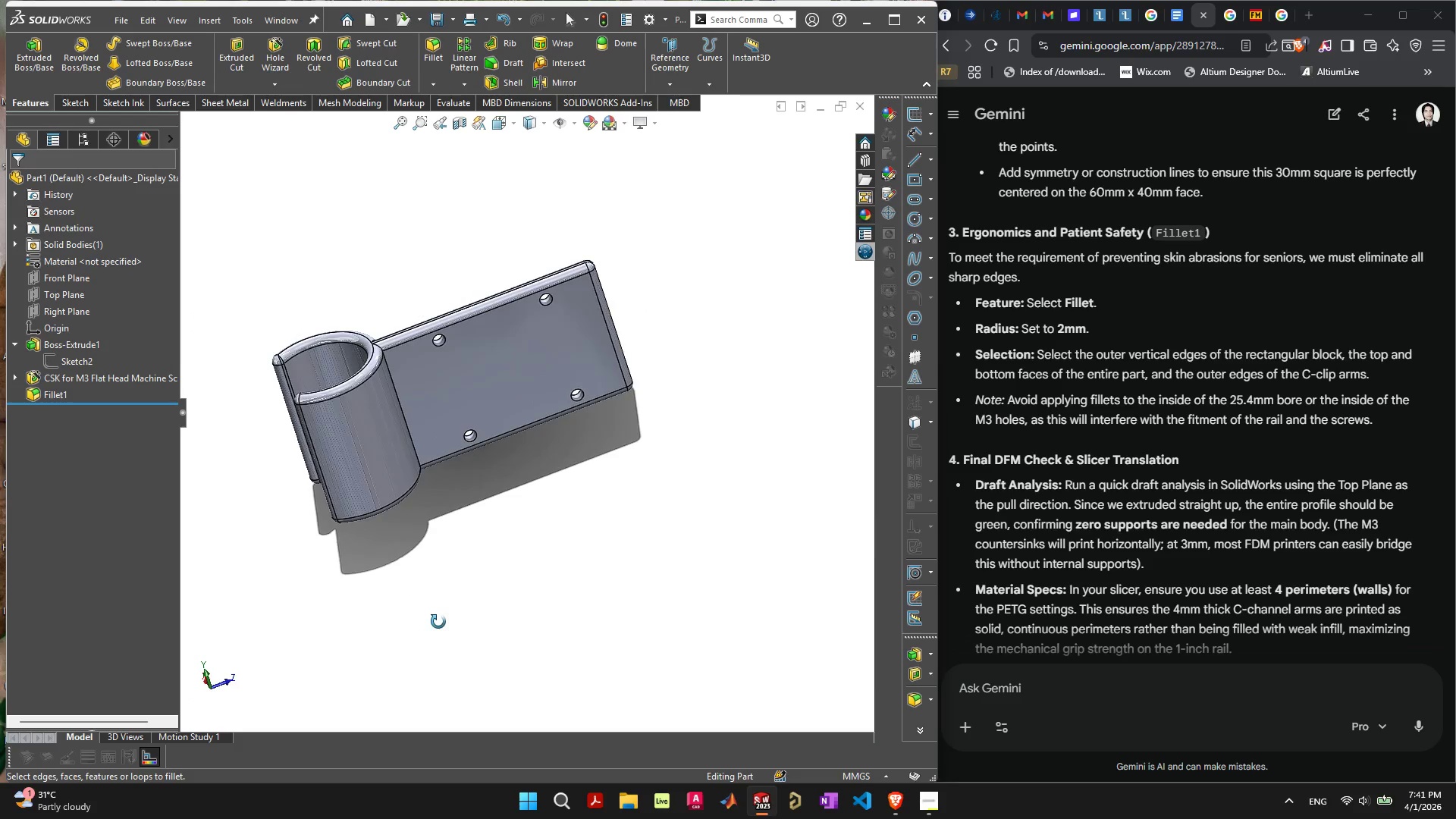 
wait(7.29)
 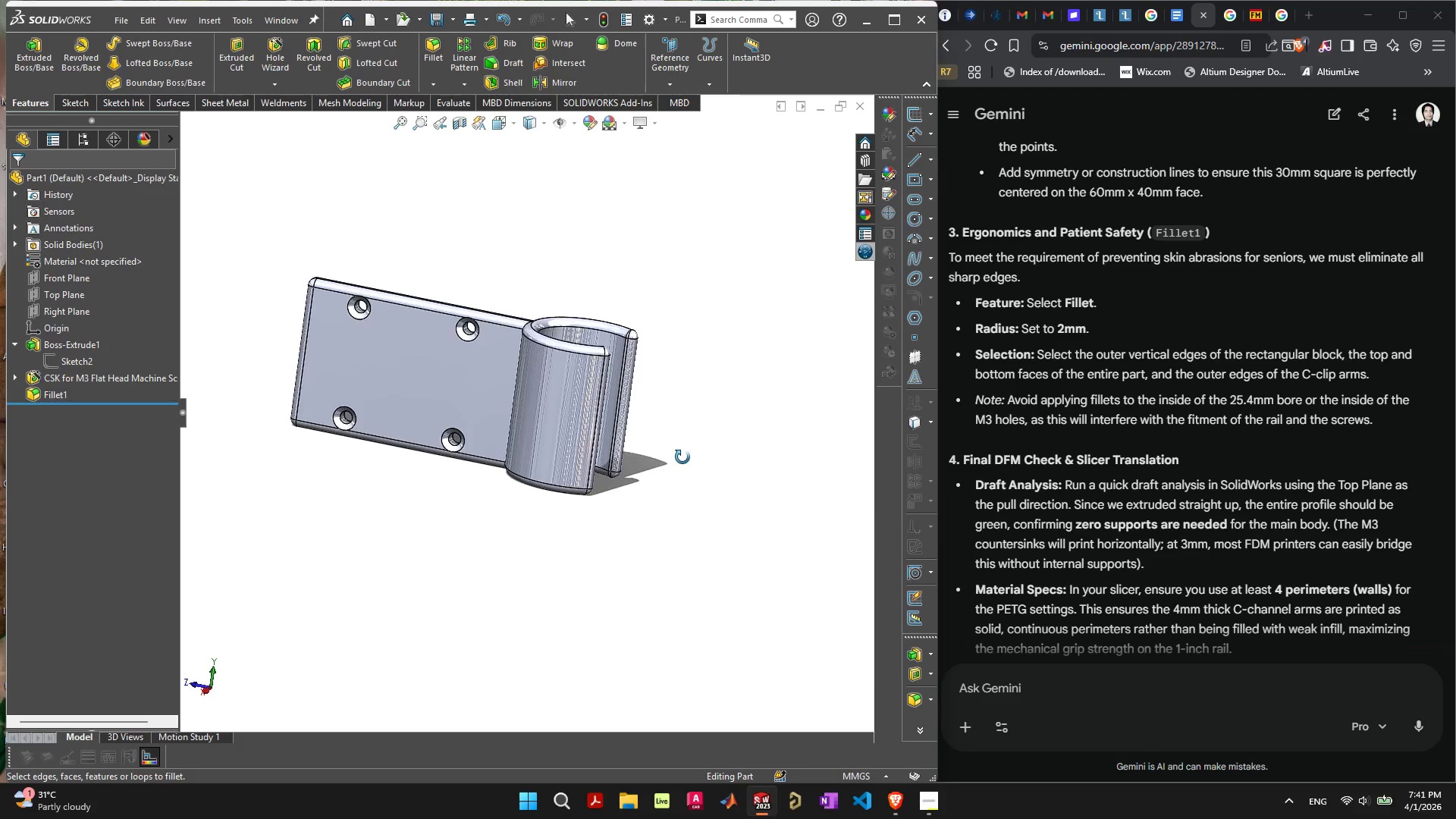 
scroll: coordinate [450, 465], scroll_direction: down, amount: 1.0
 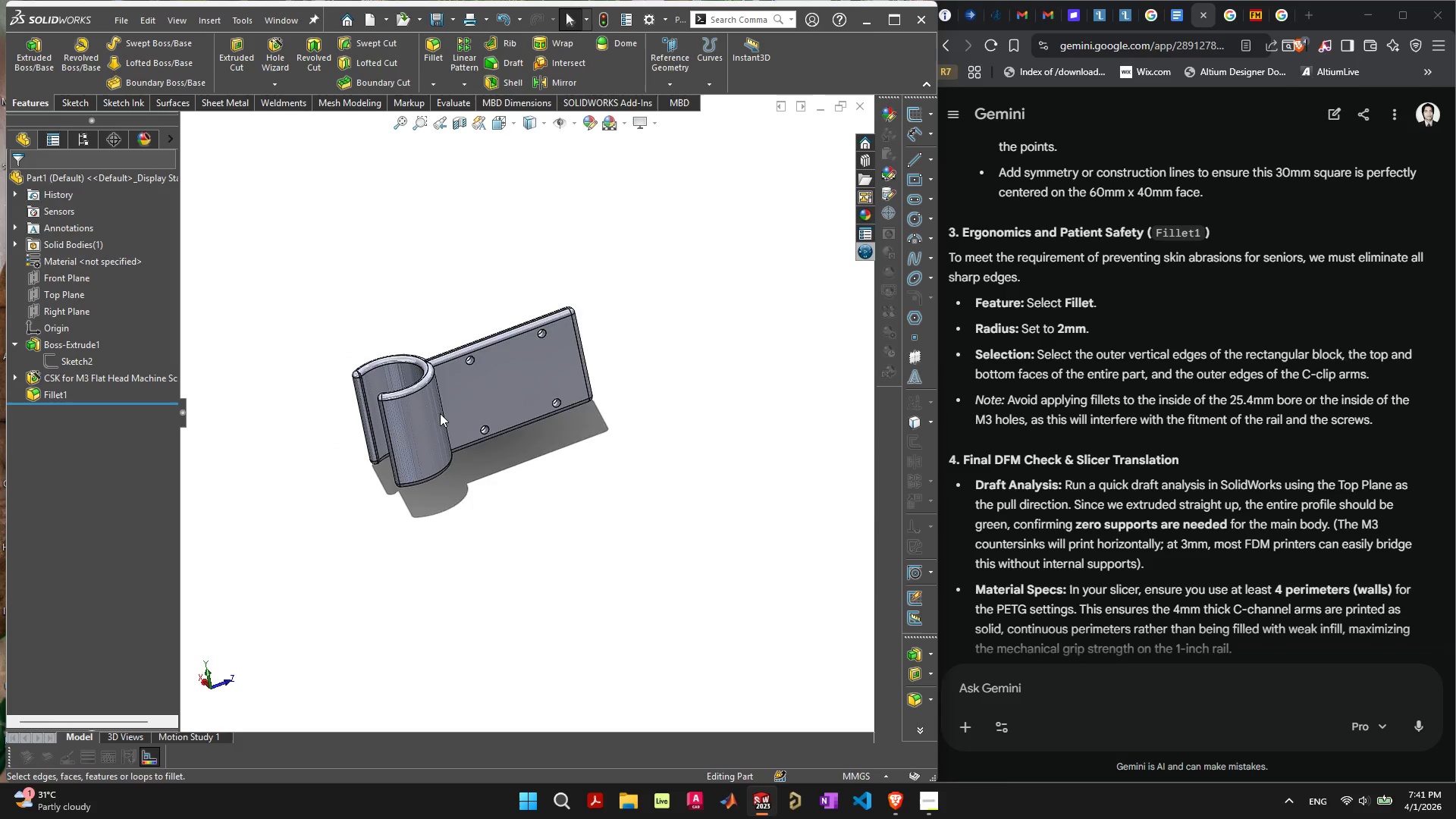 
scroll: coordinate [440, 413], scroll_direction: up, amount: 2.0
 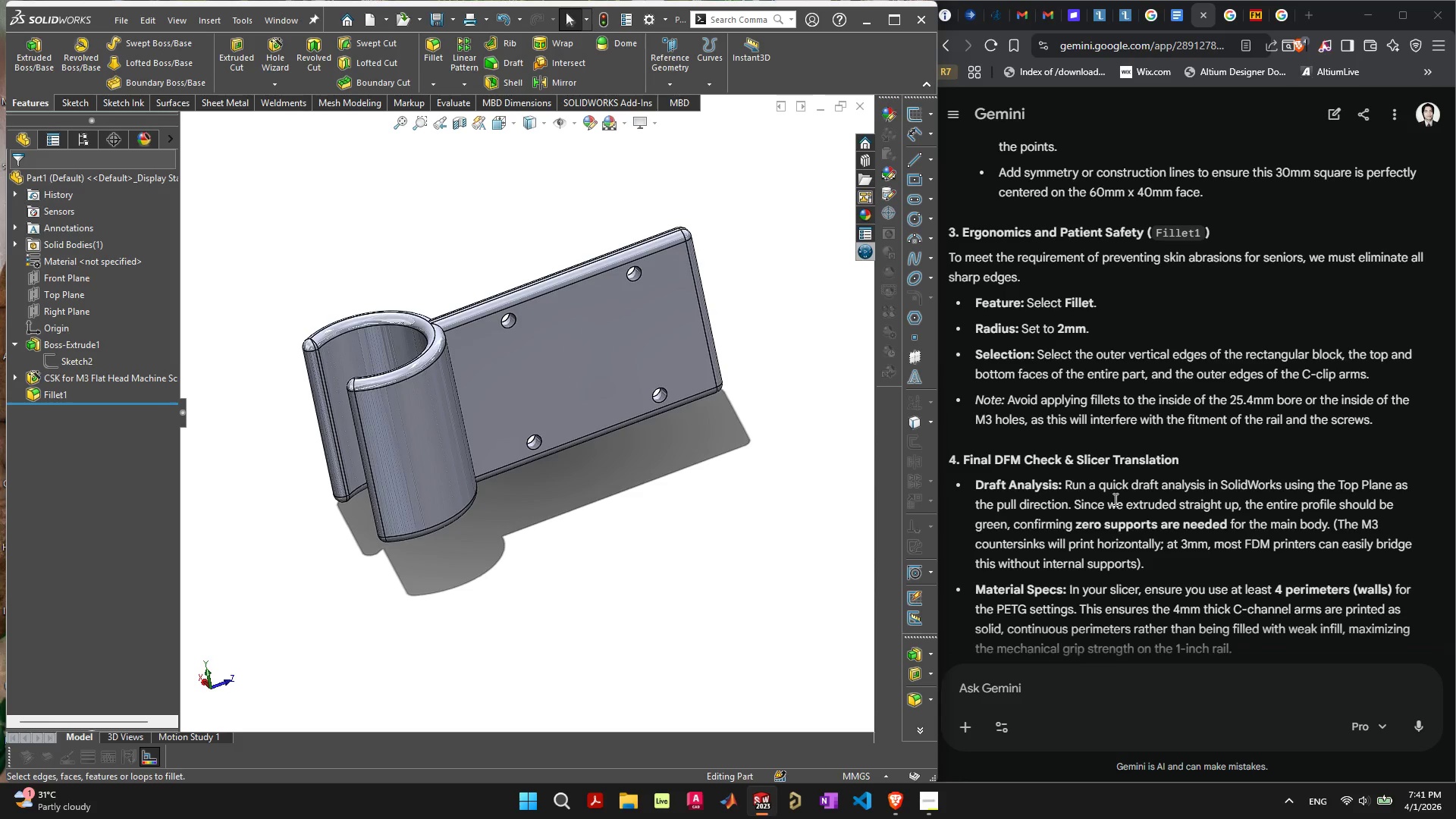 
scroll: coordinate [1122, 493], scroll_direction: down, amount: 1.0
 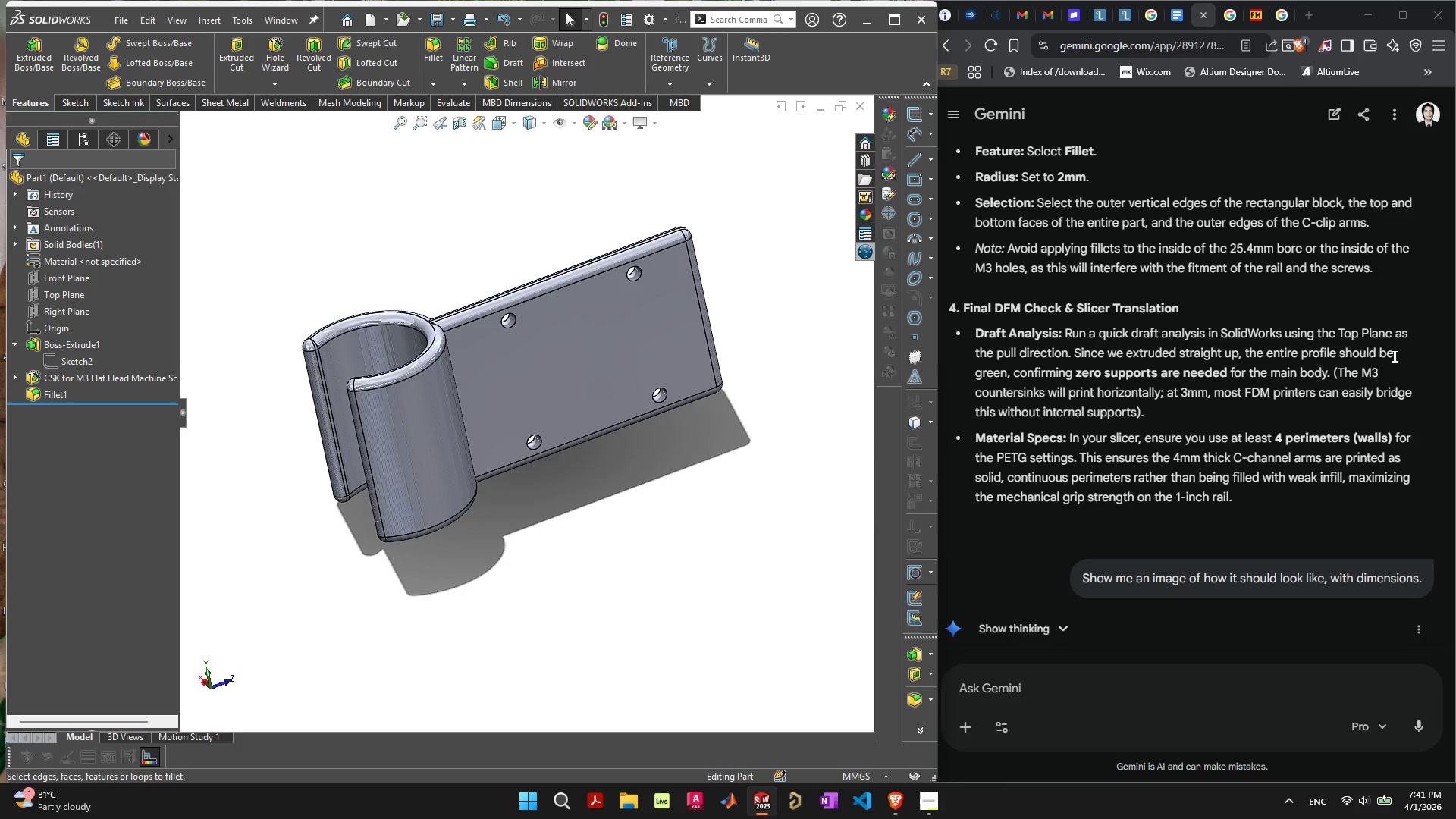 
wait(27.06)
 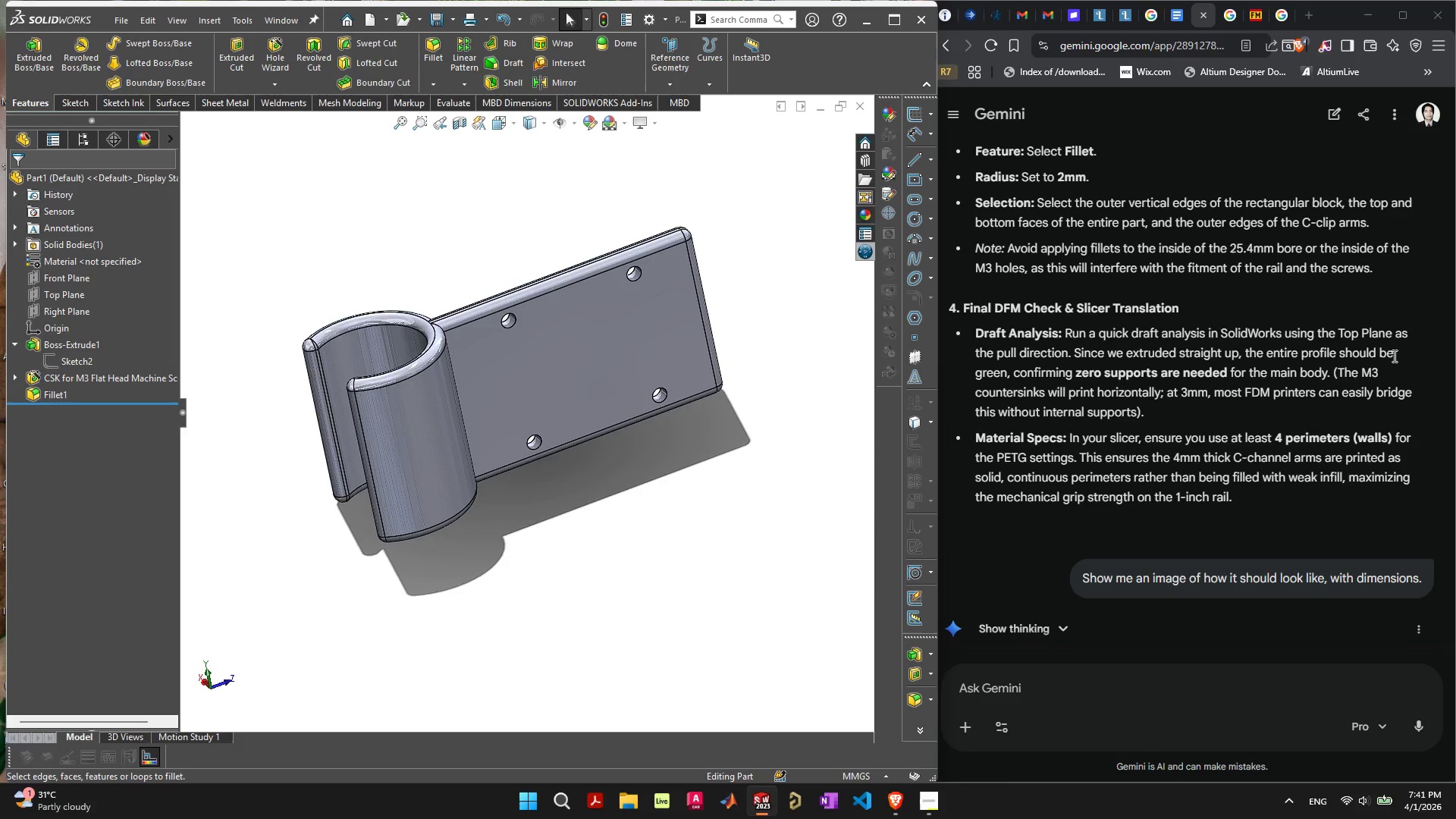 
left_click([755, 23])
 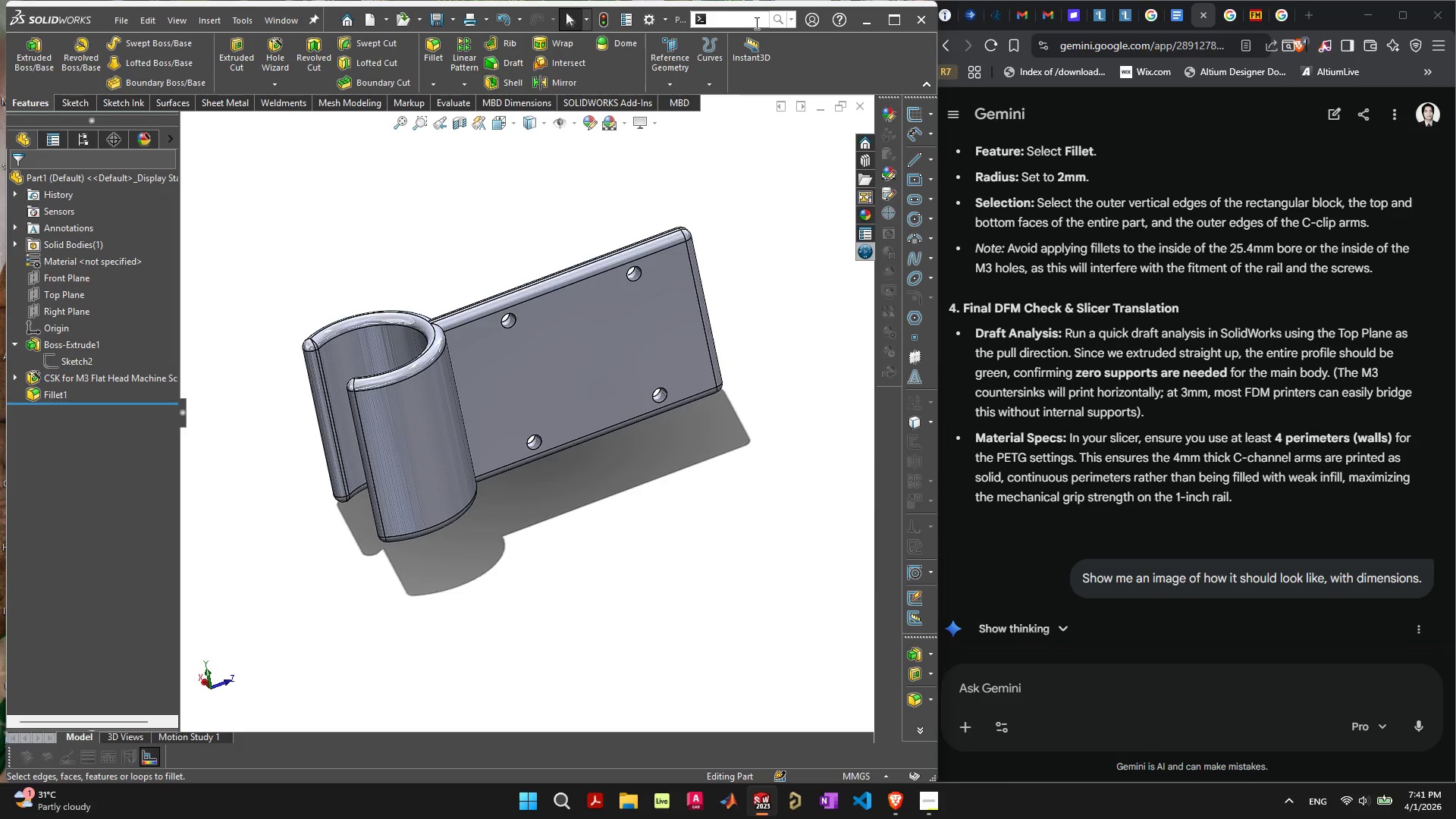 
type(draft)
 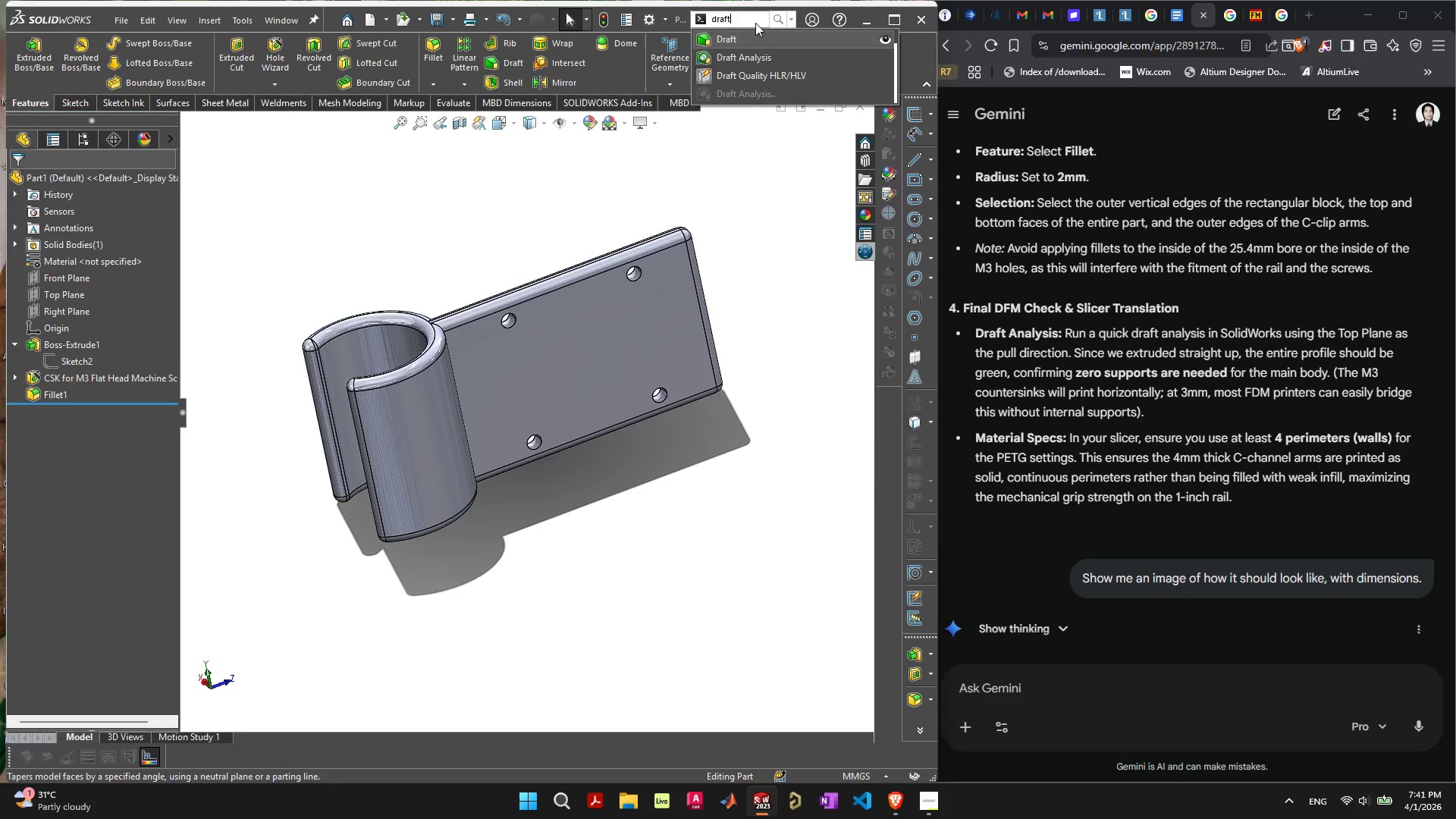 
left_click([745, 55])
 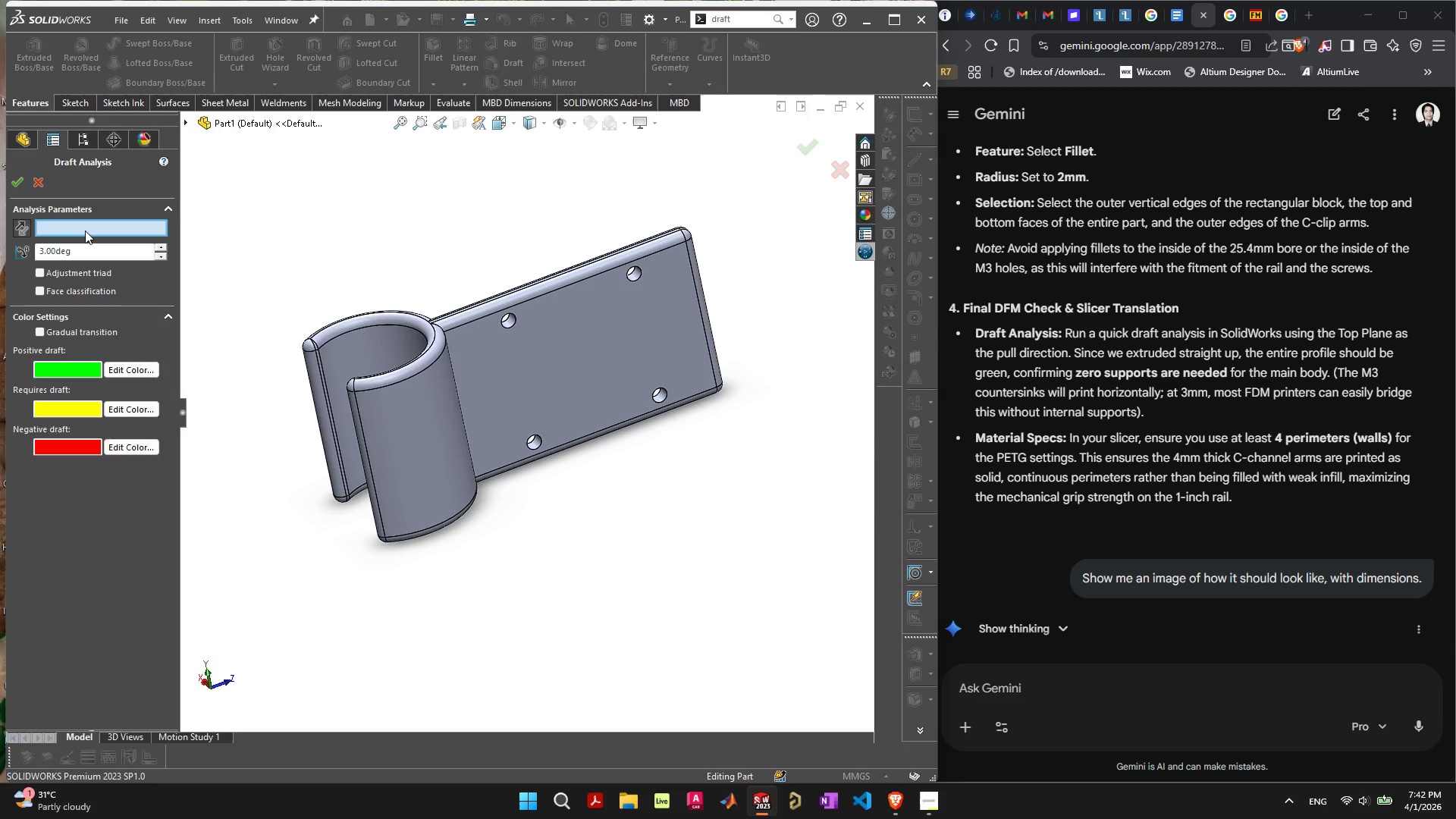 
wait(7.67)
 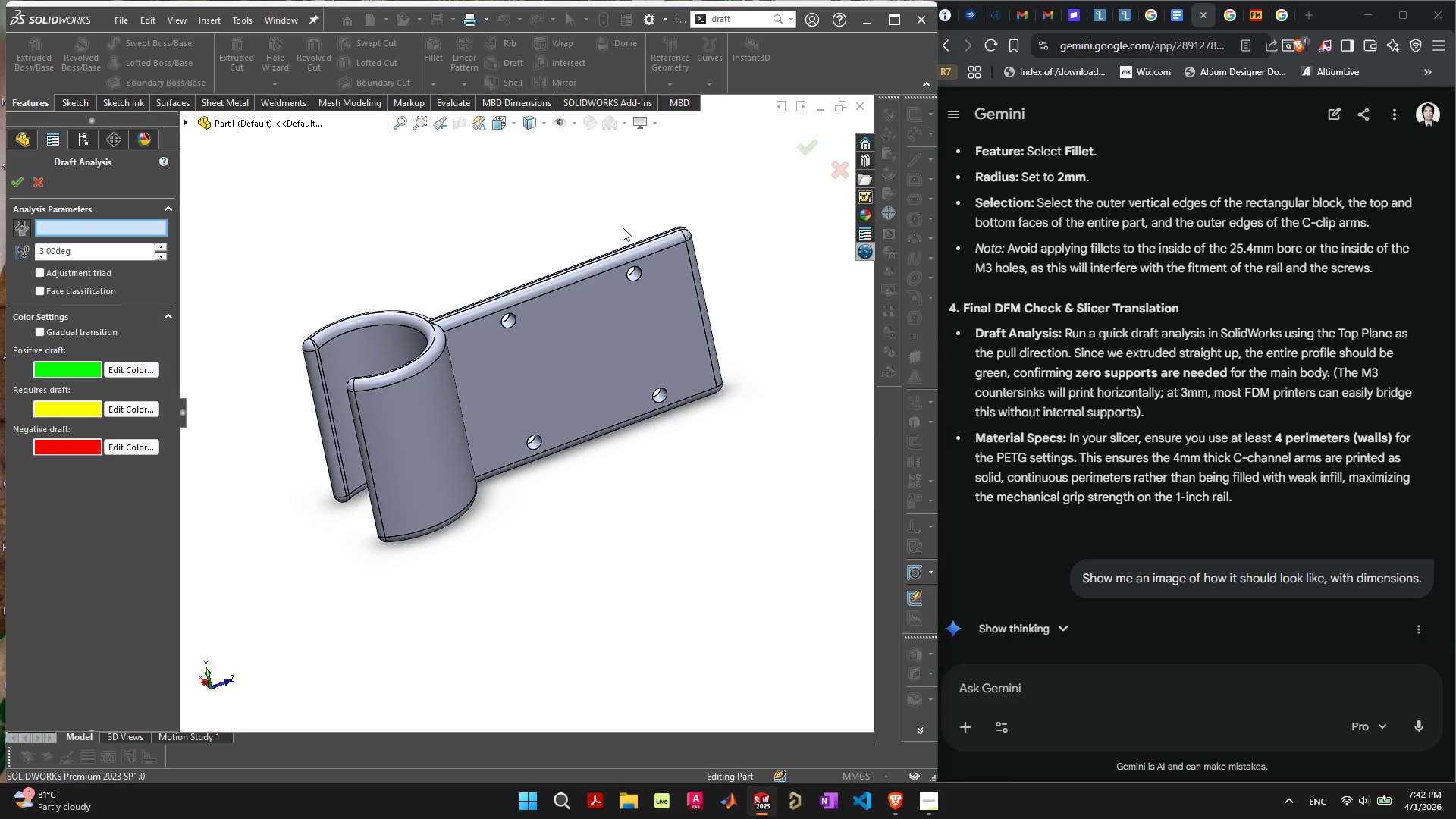 
left_click([188, 123])
 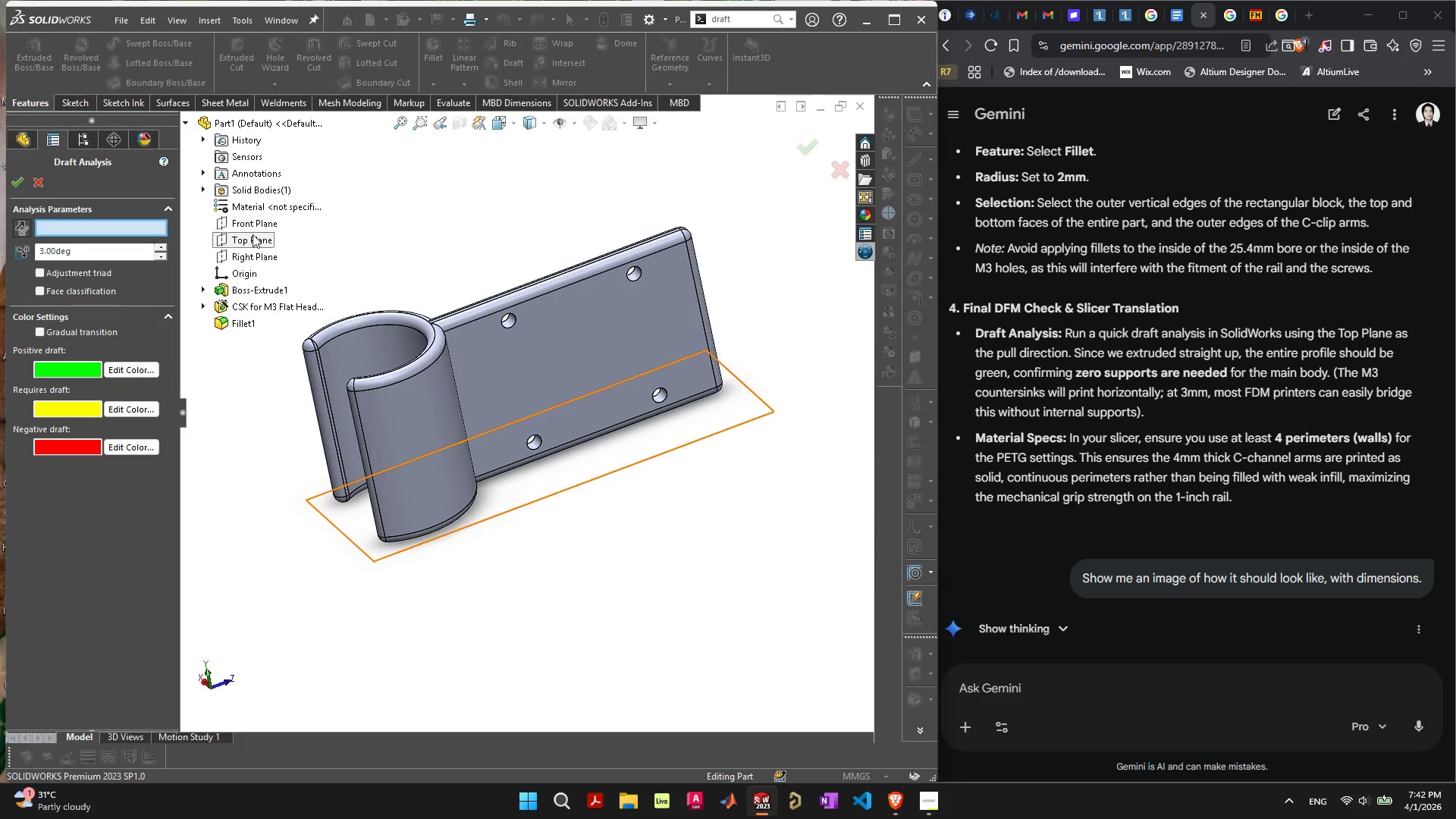 
left_click([249, 240])
 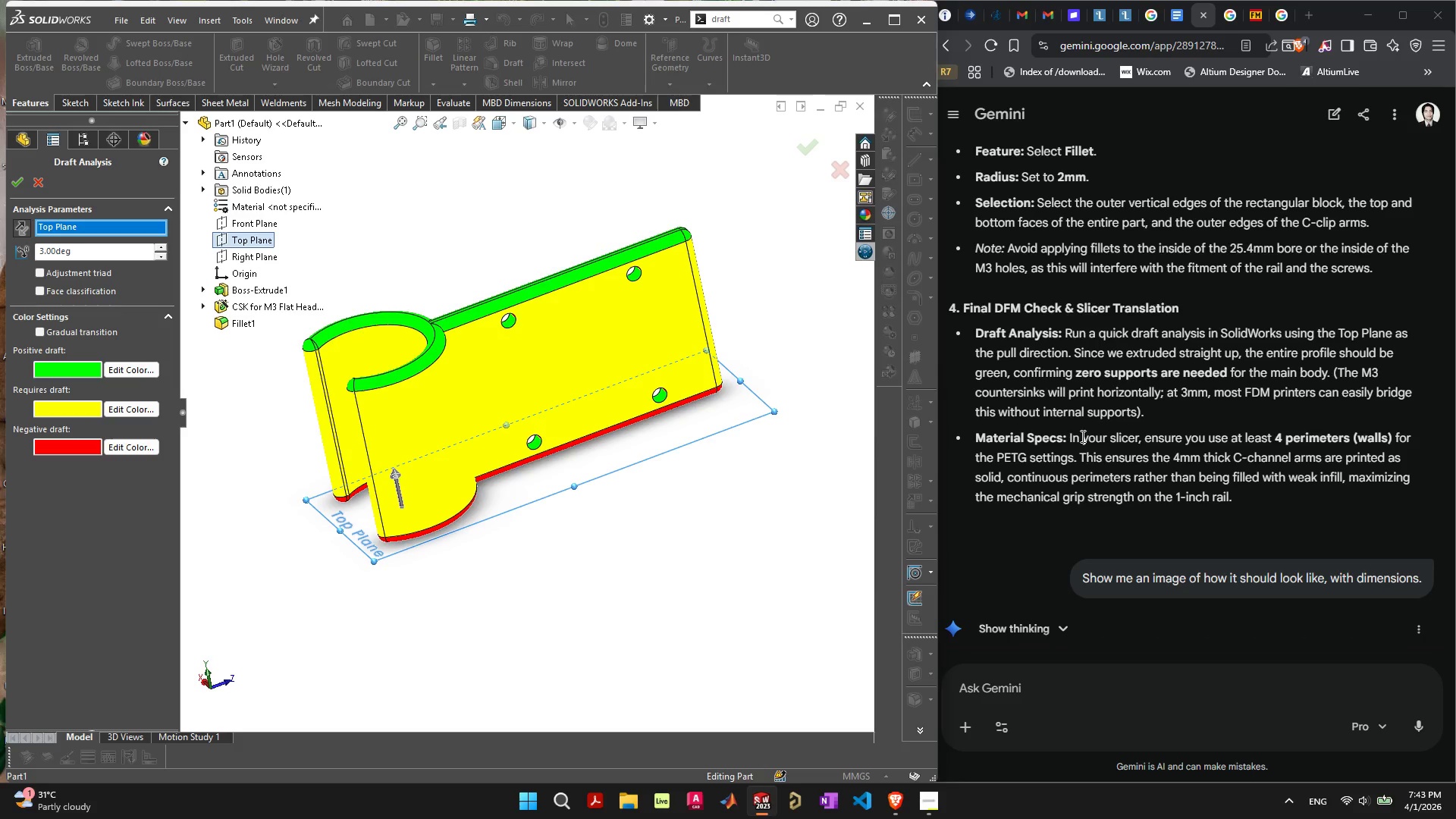 
wait(70.28)
 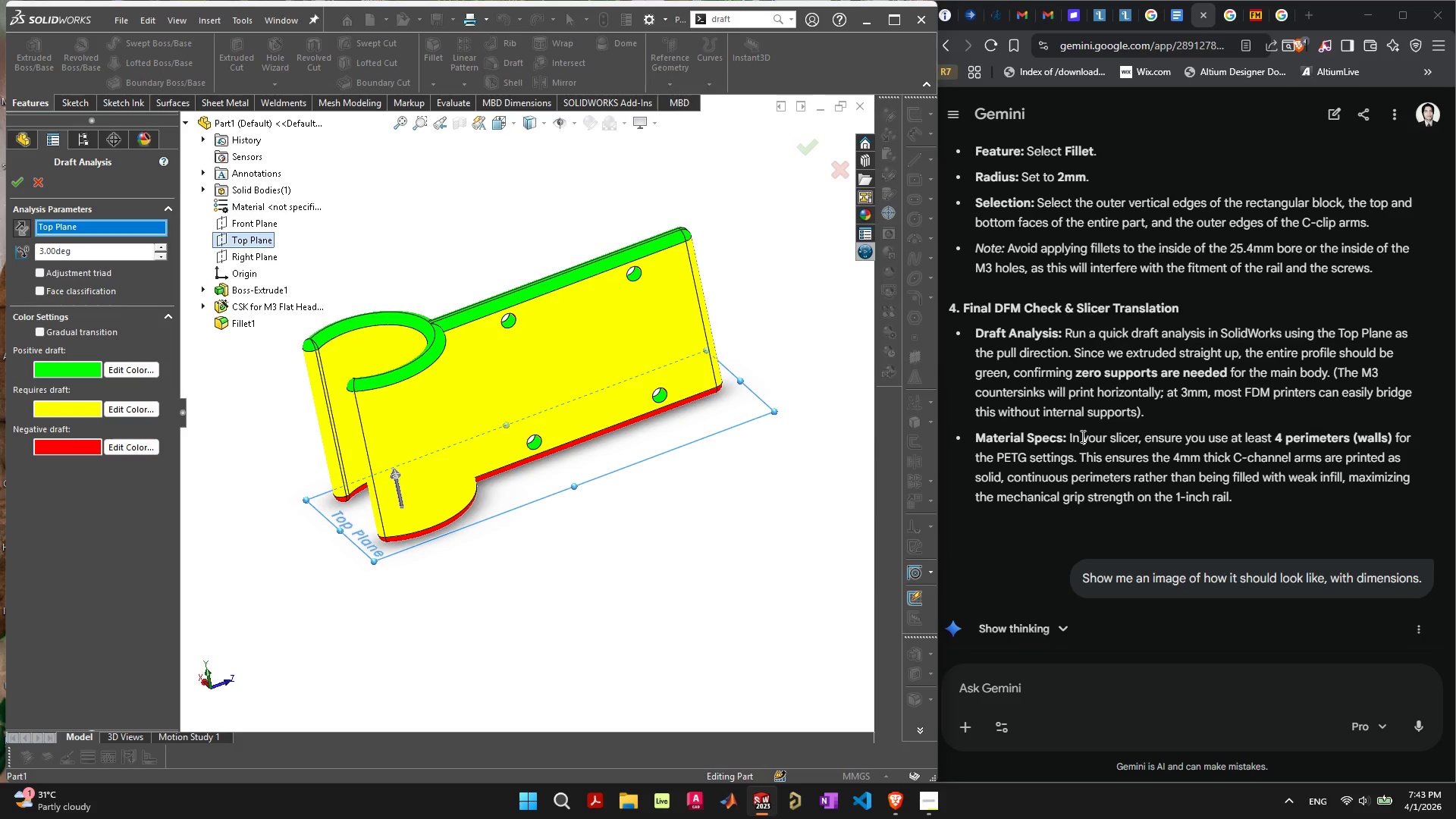 
scroll: coordinate [1130, 290], scroll_direction: none, amount: 0.0
 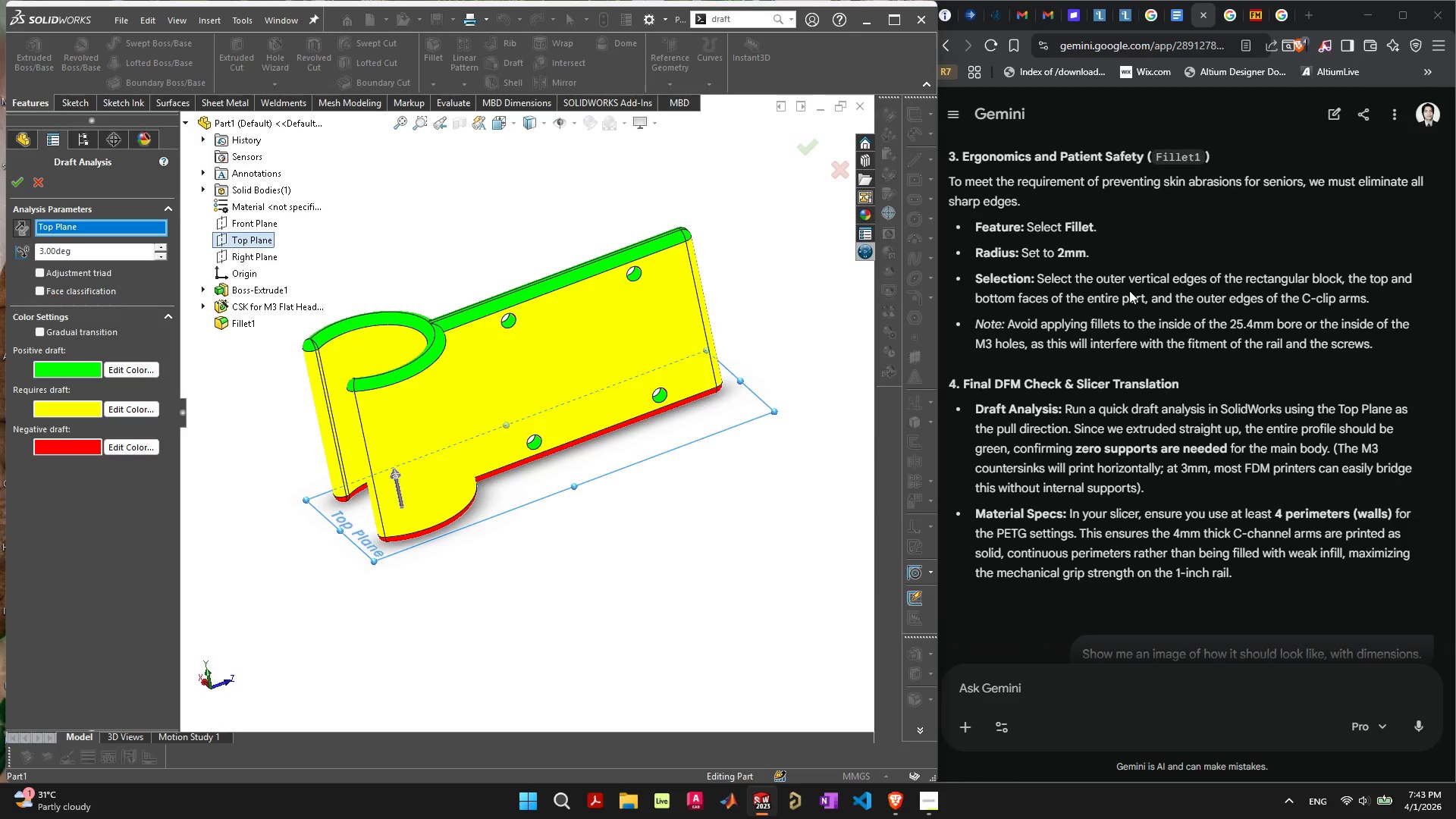 
scroll: coordinate [1142, 326], scroll_direction: down, amount: 2.0
 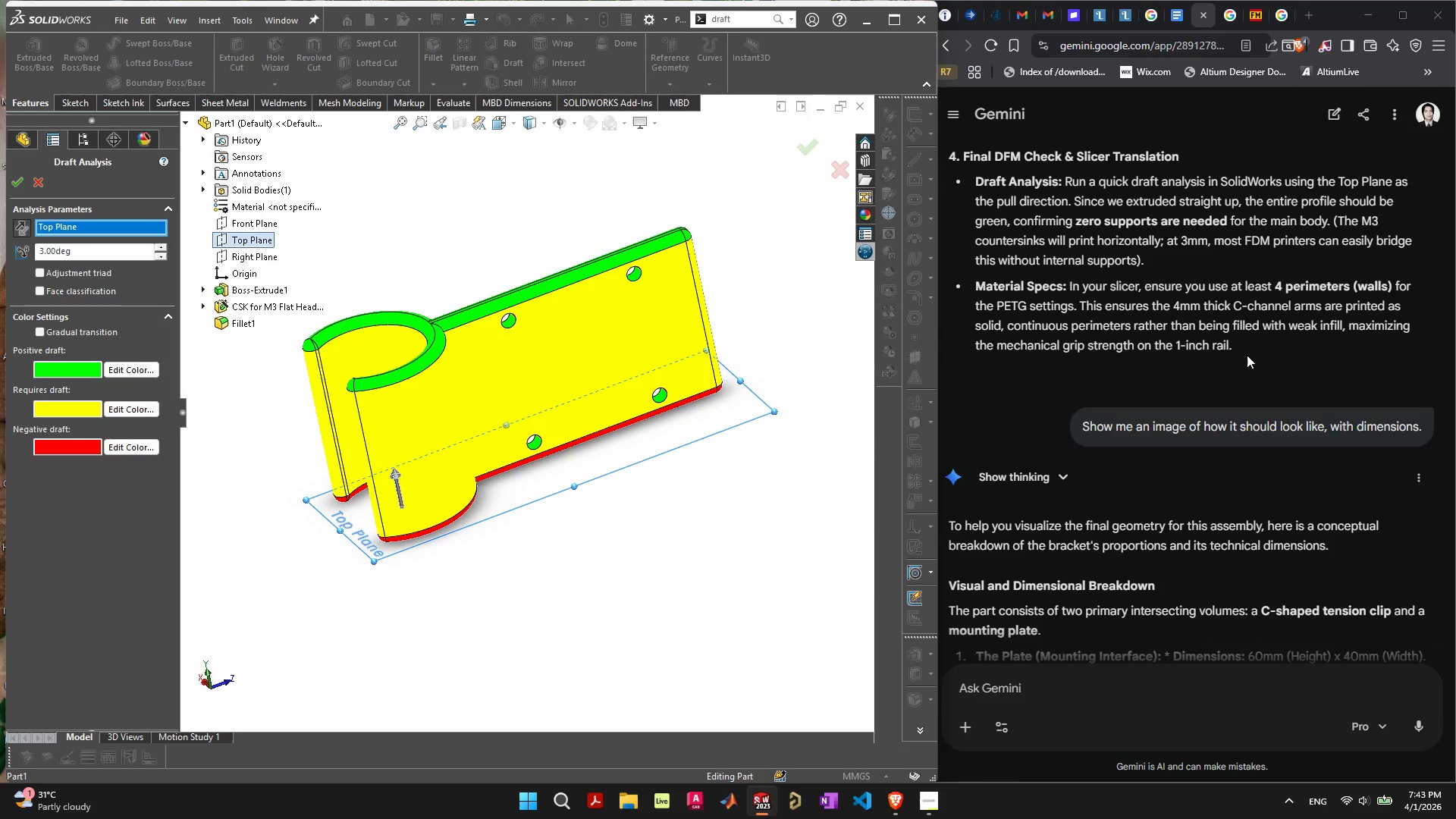 
wait(22.36)
 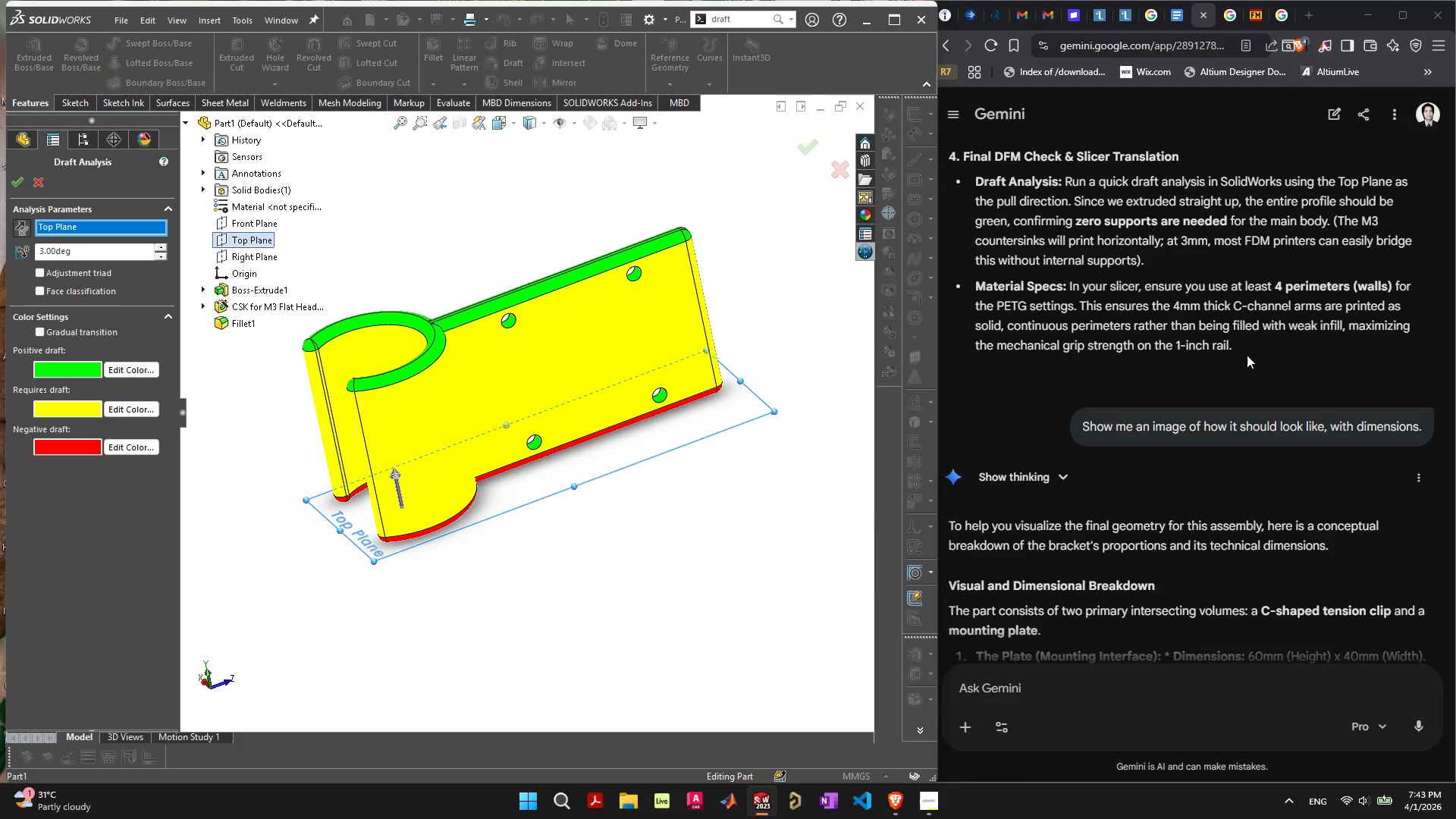 
scroll: coordinate [1232, 355], scroll_direction: down, amount: 5.0
 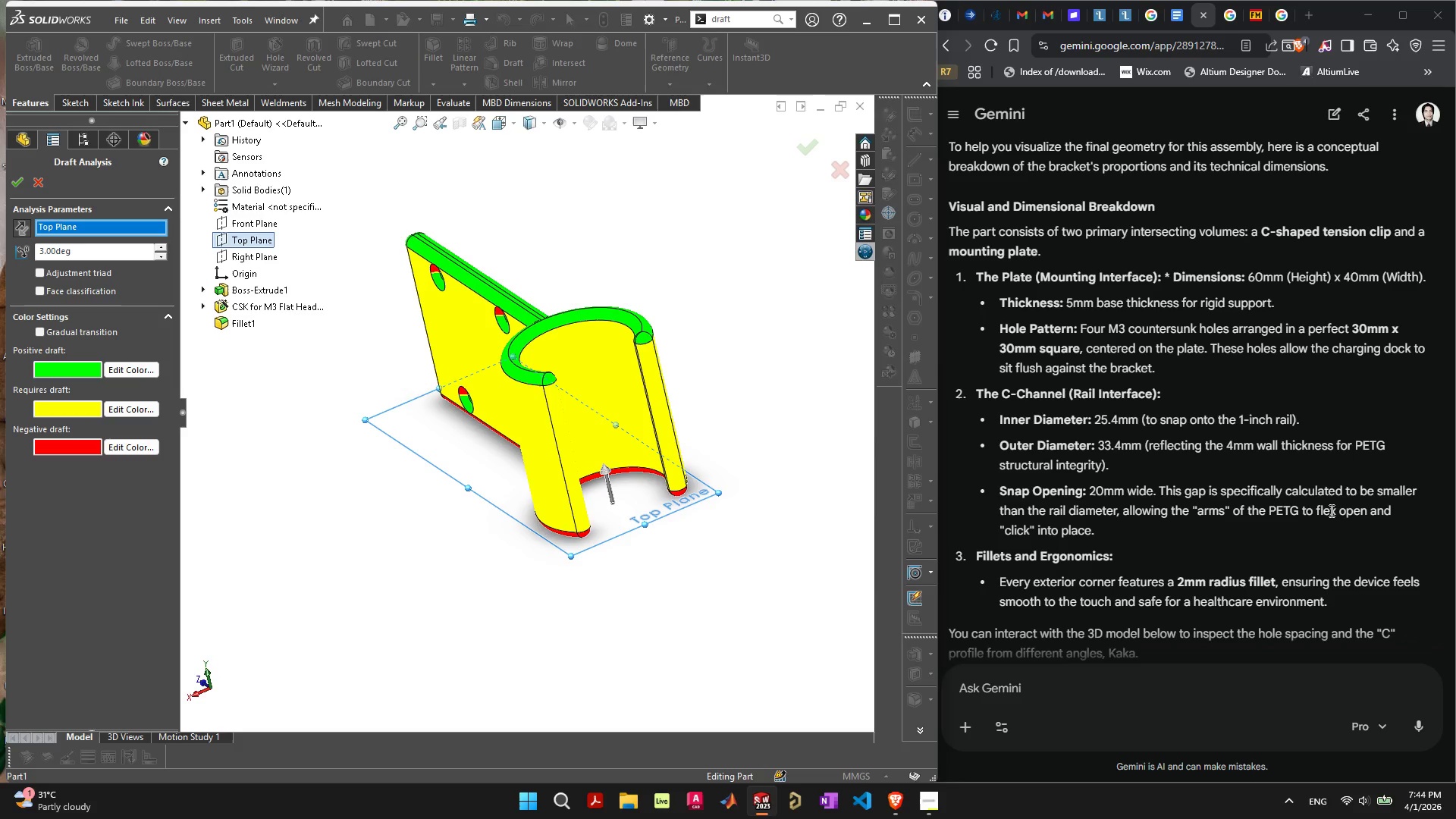 
wait(52.3)
 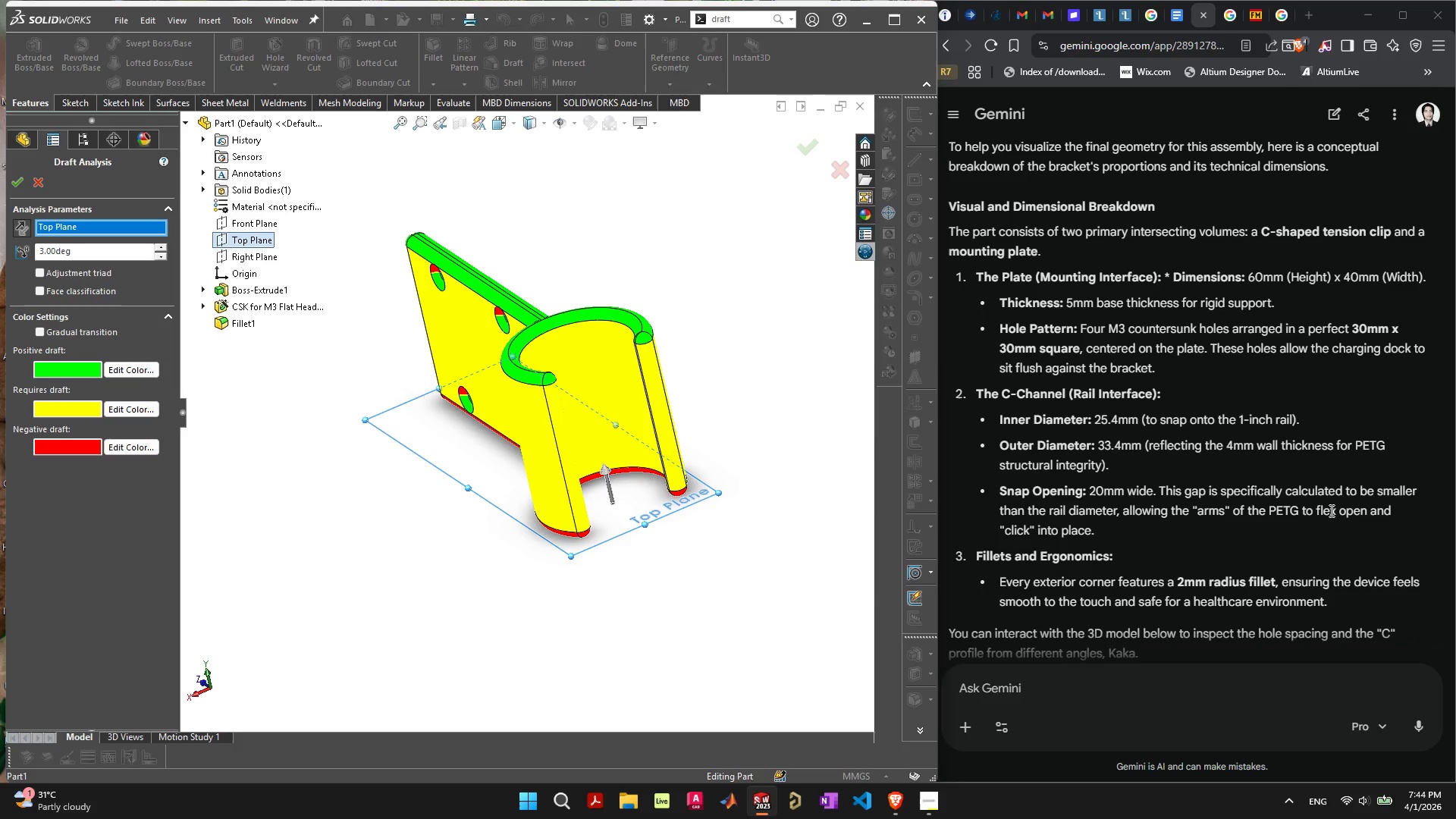 
scroll: coordinate [1324, 531], scroll_direction: down, amount: 3.0
 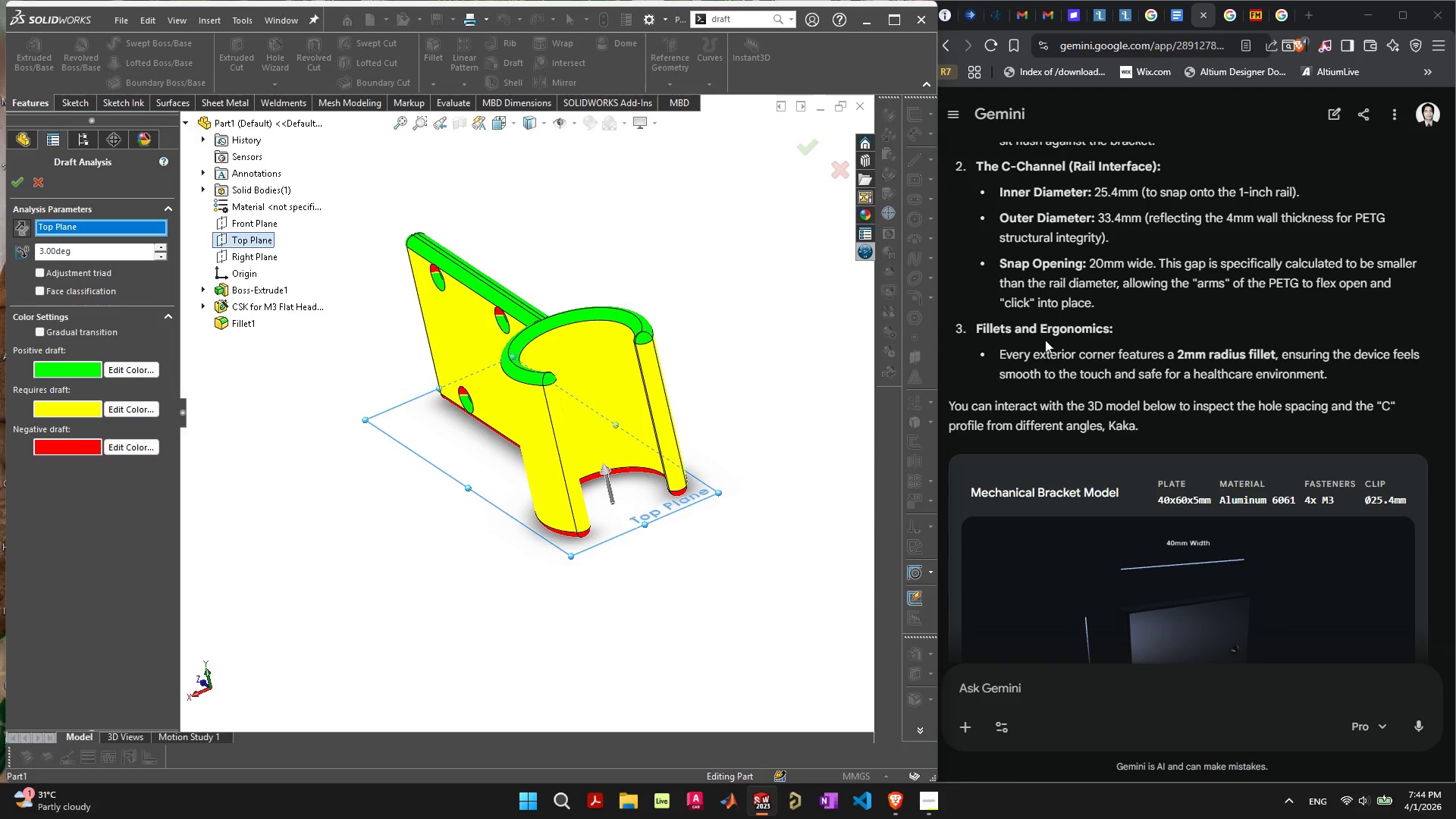 
left_click([1128, 340])
 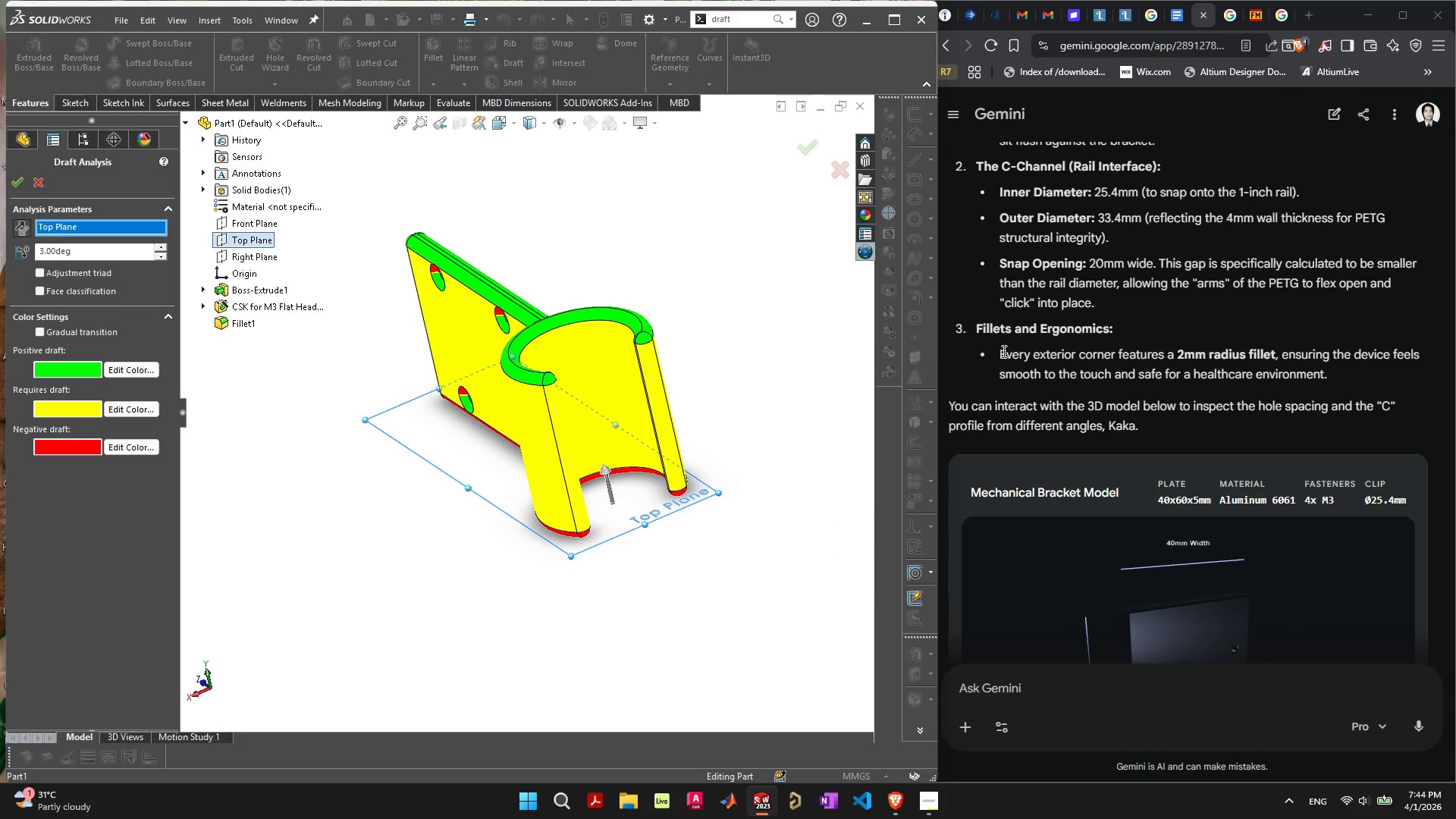 
wait(11.34)
 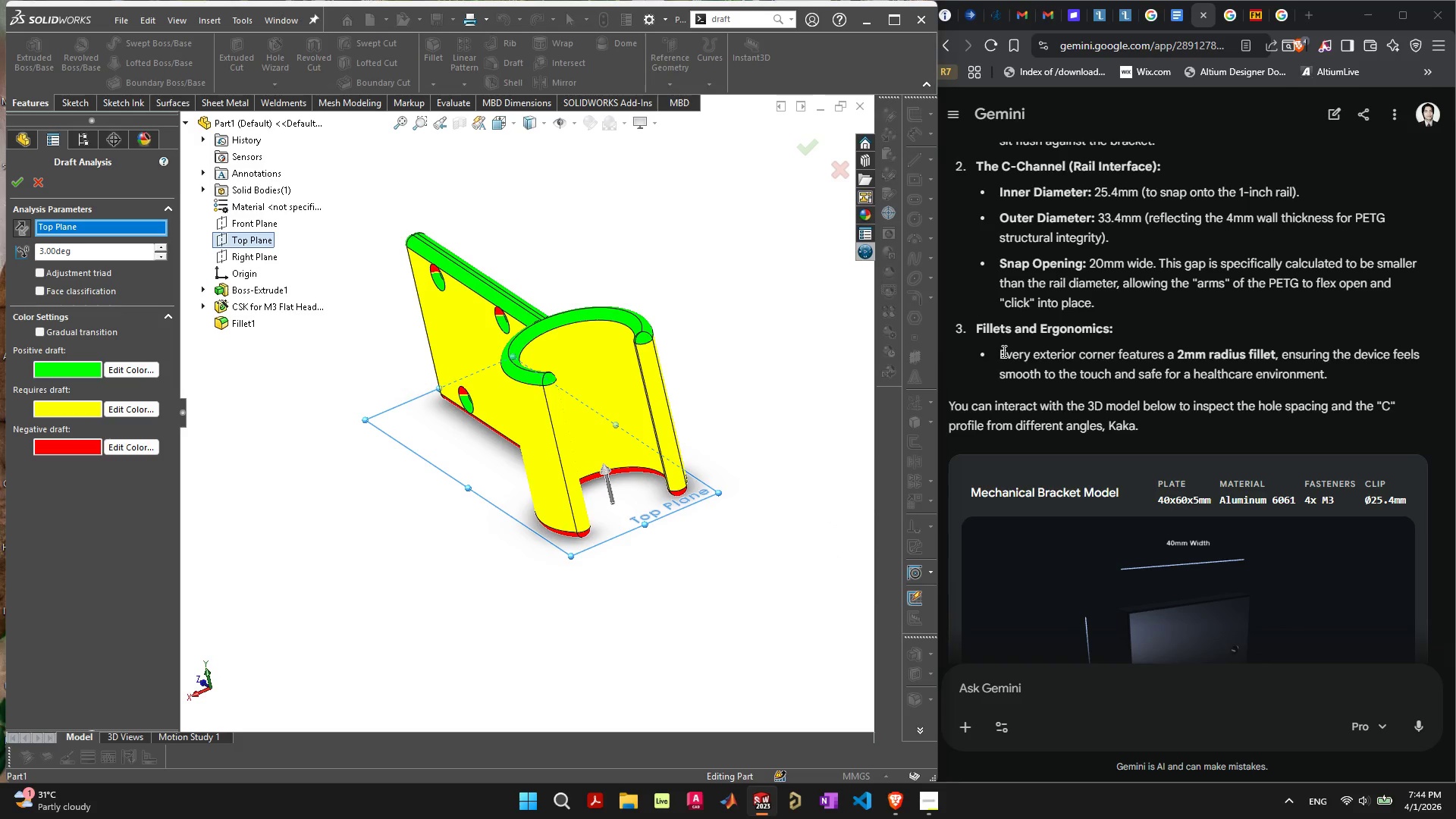 
scroll: coordinate [952, 461], scroll_direction: down, amount: 11.0
 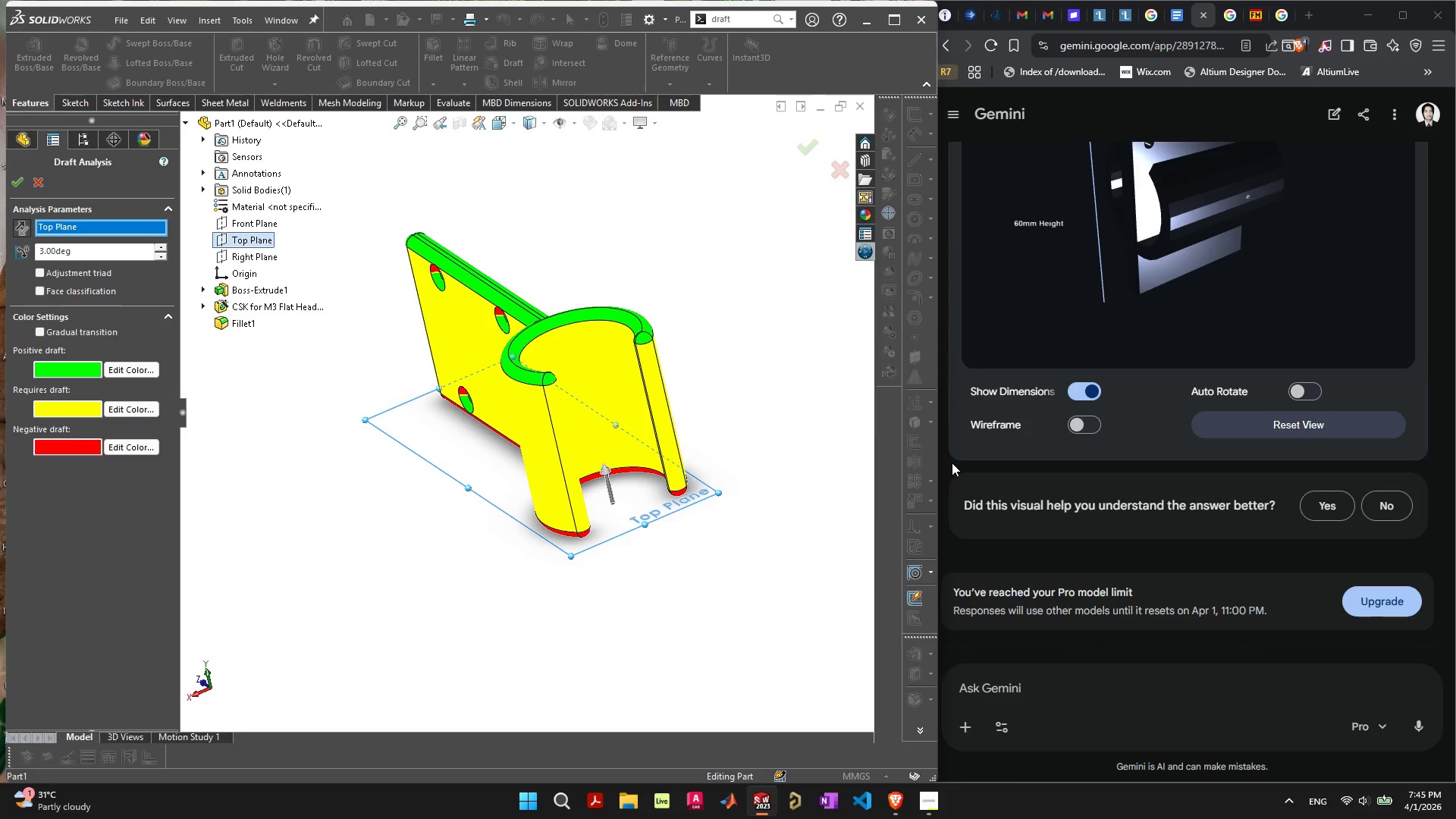 
wait(8.14)
 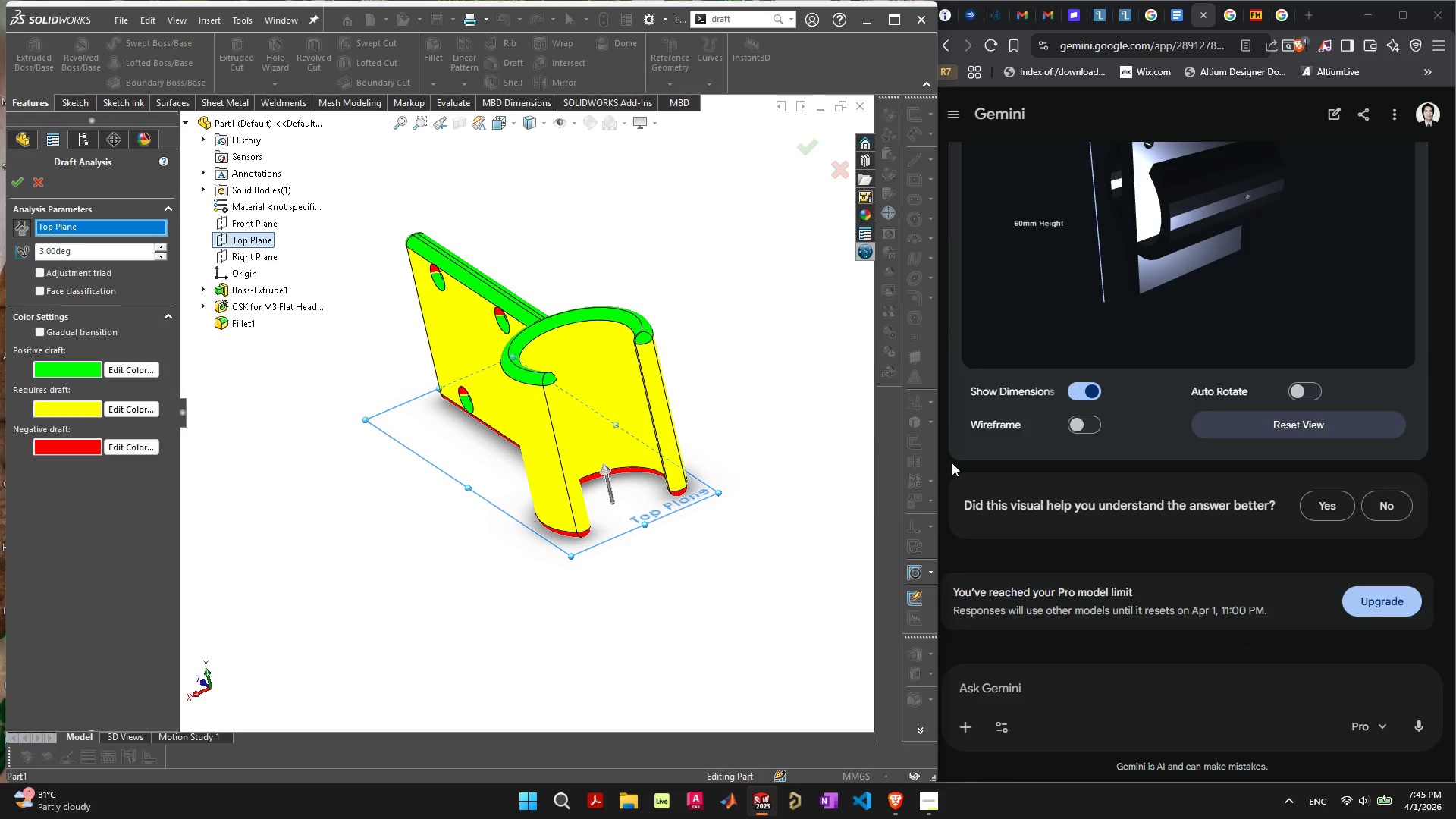 
mouse_move([1414, 782])
 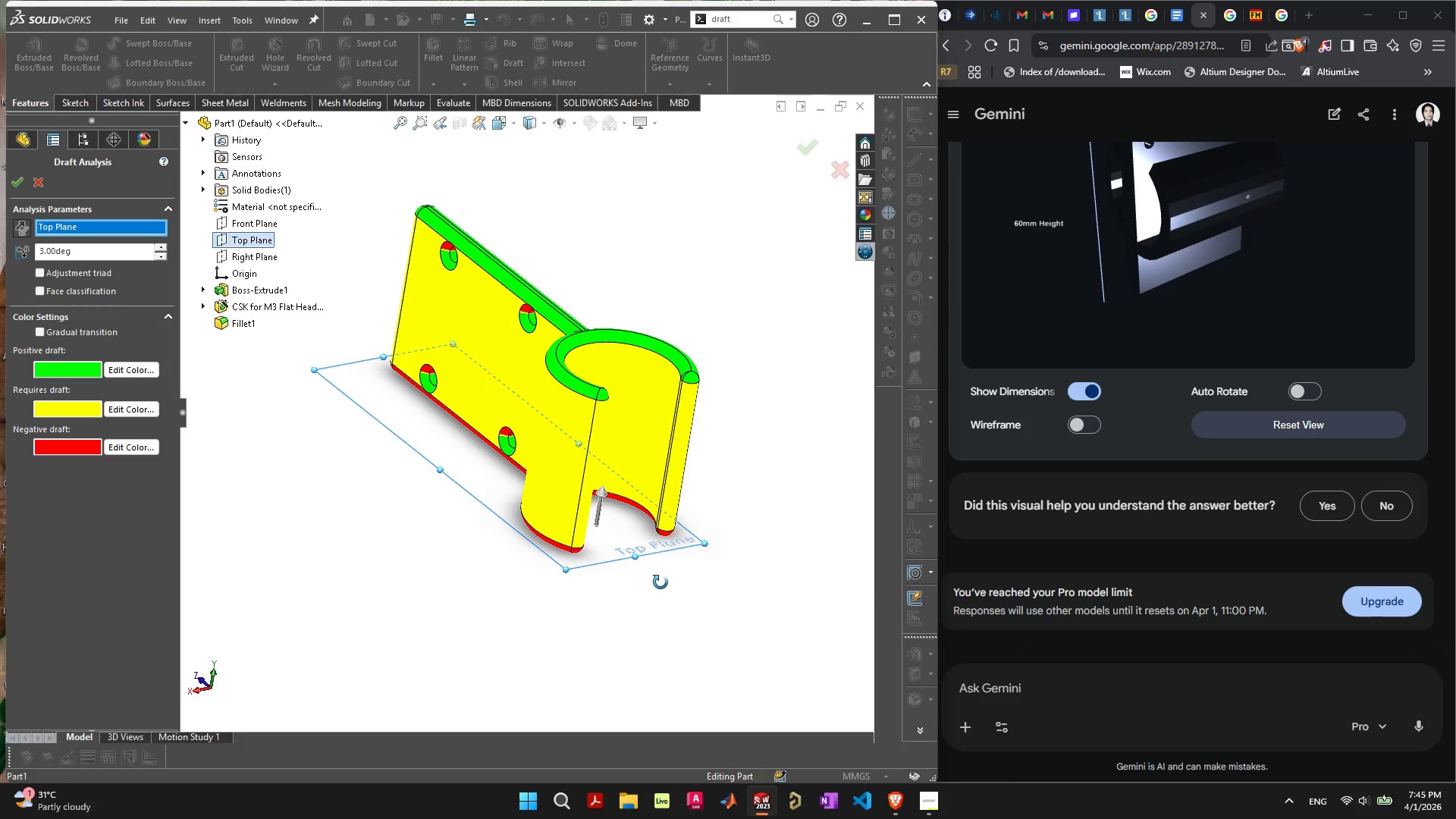 
wait(34.35)
 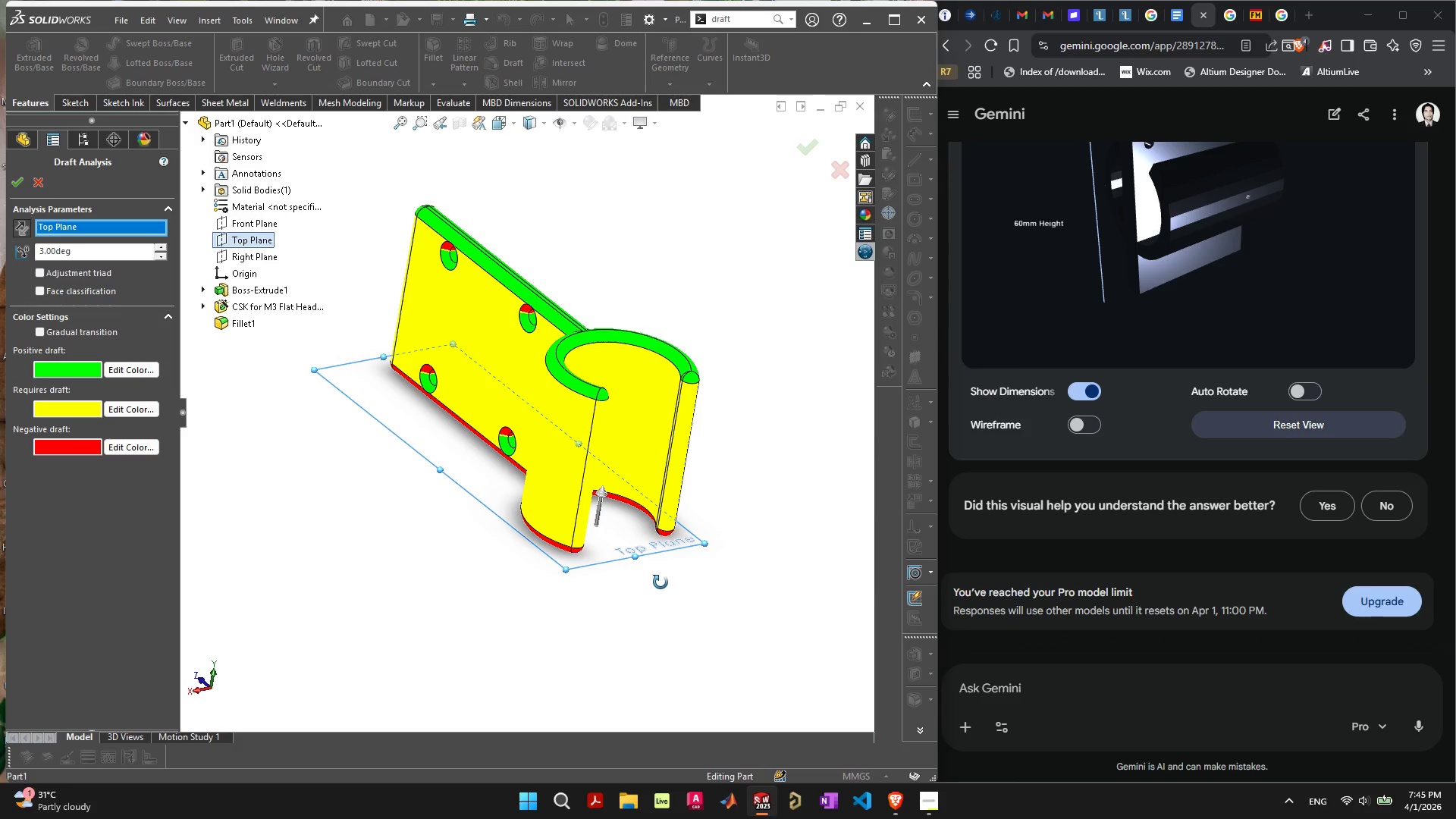 
left_click([835, 168])
 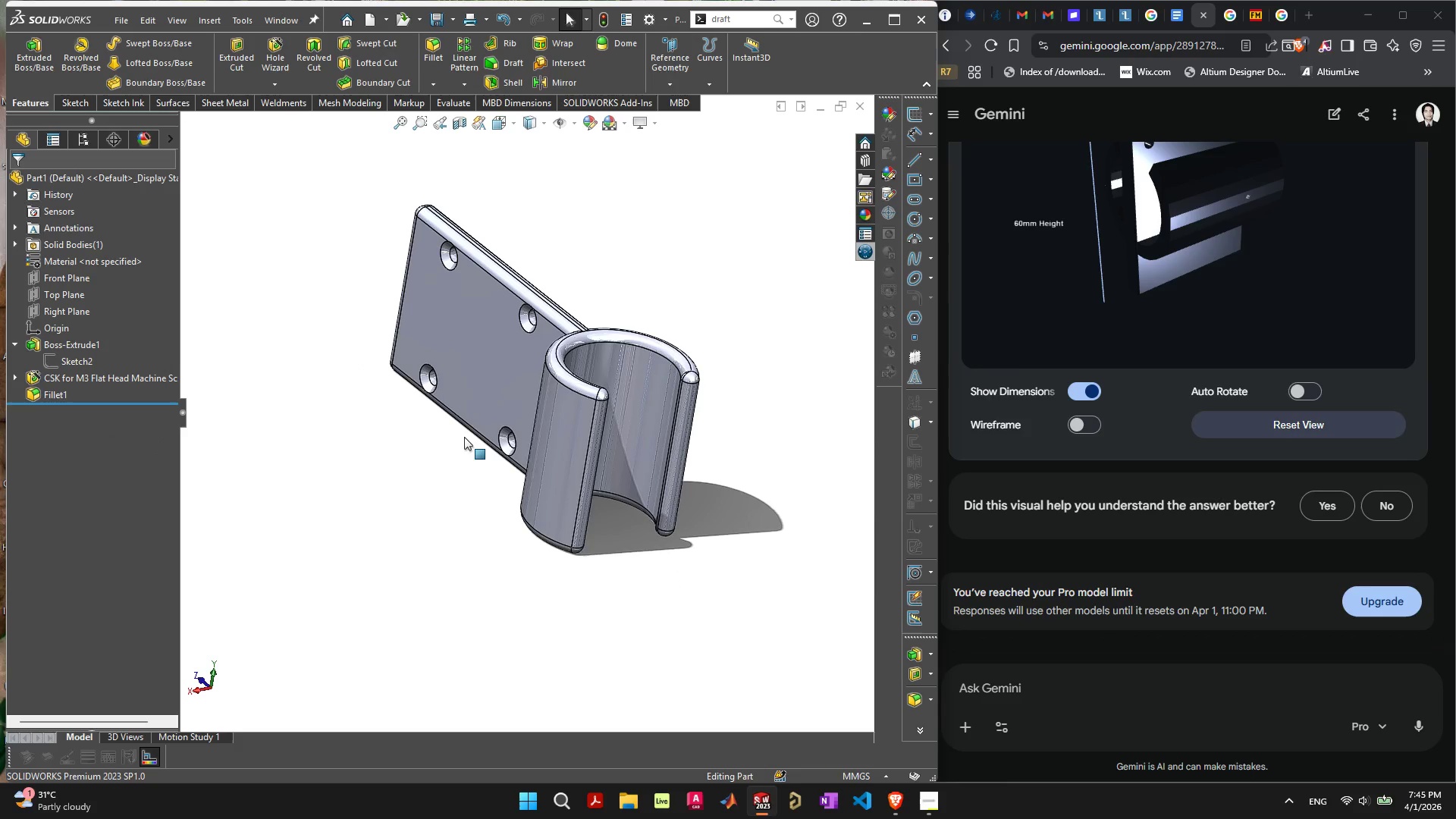 
left_click_drag(start_coordinate=[371, 519], to_coordinate=[368, 524])
 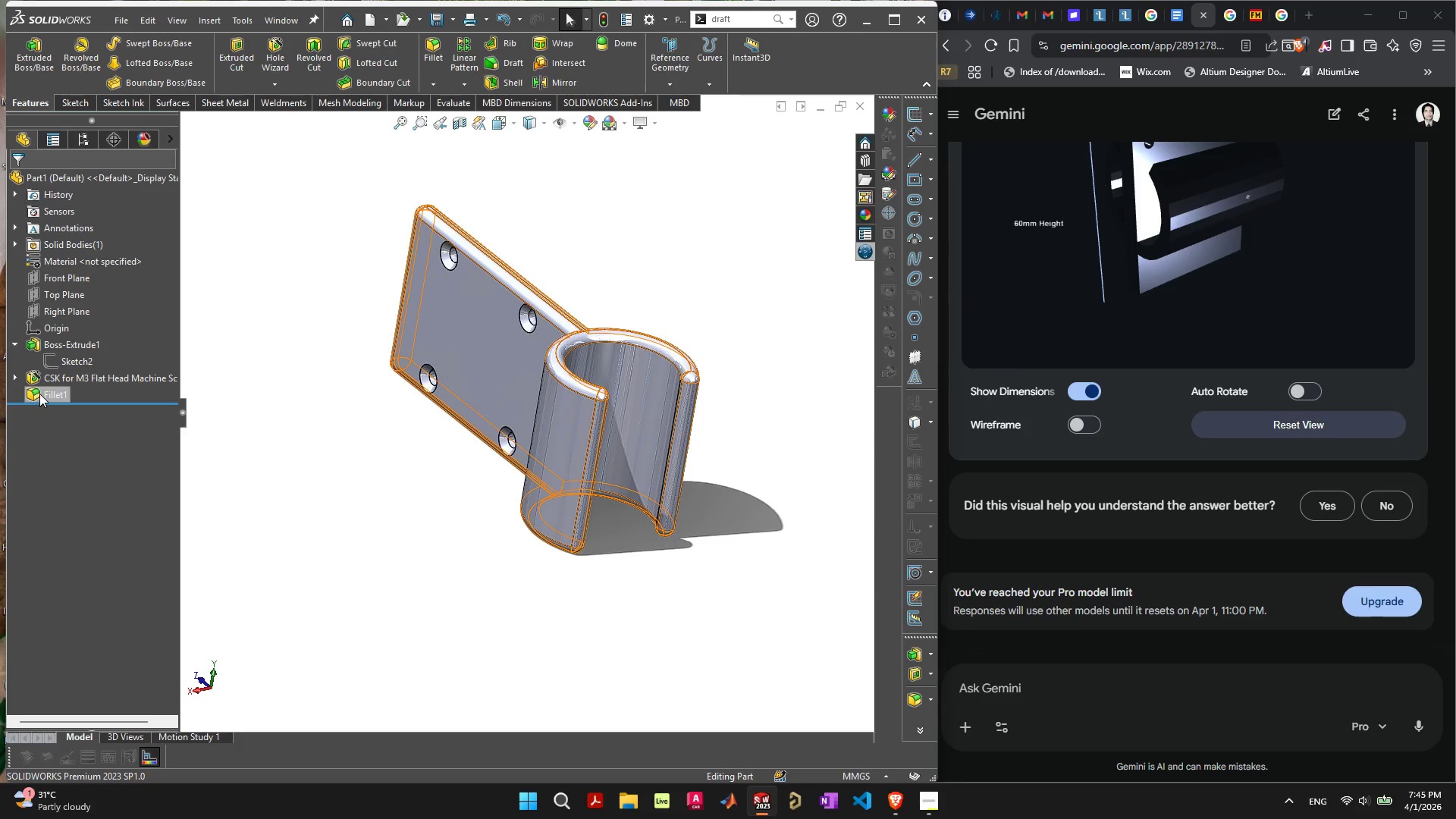 
left_click([39, 394])
 